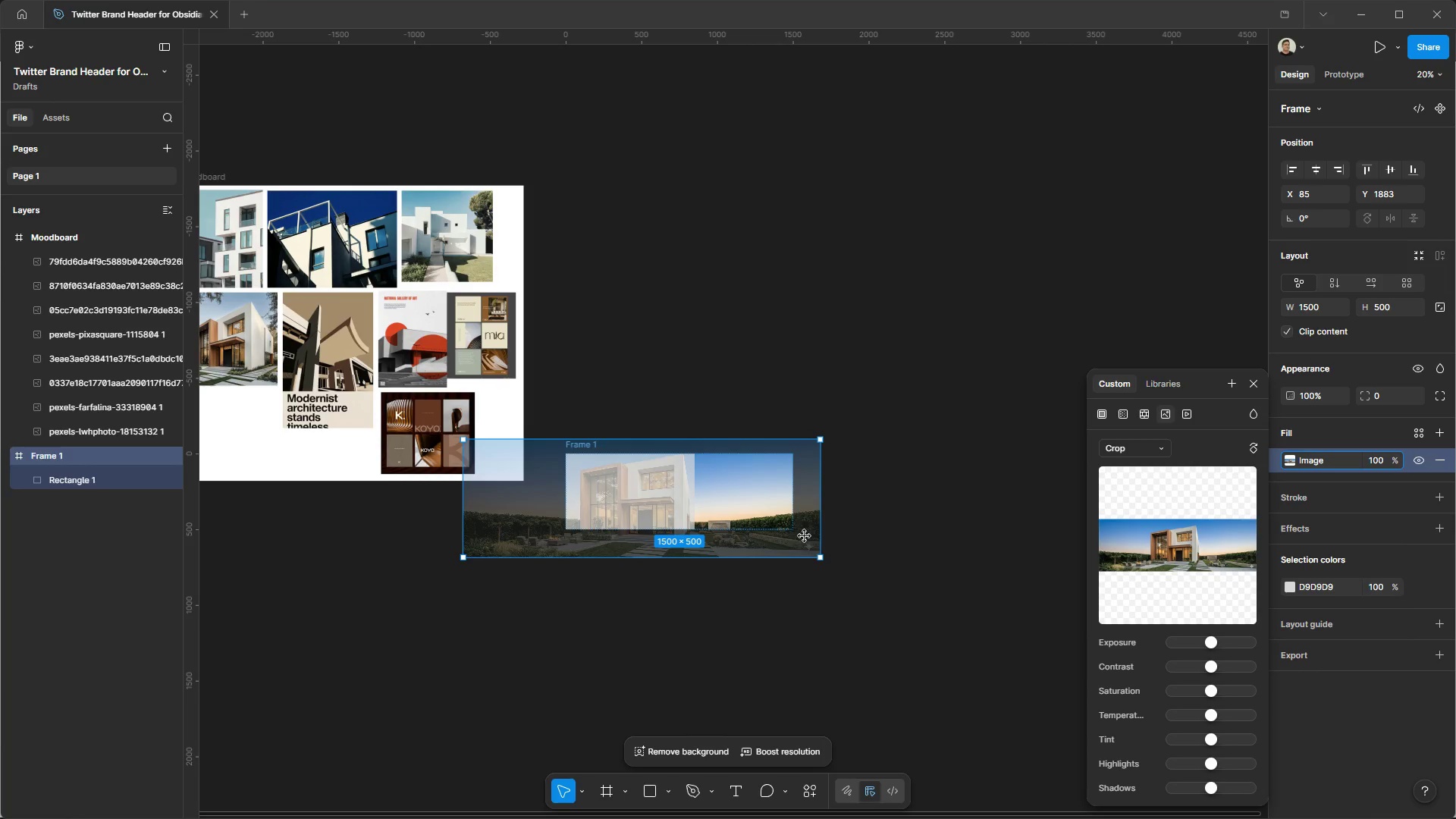 
hold_key(key=ControlLeft, duration=0.55)
 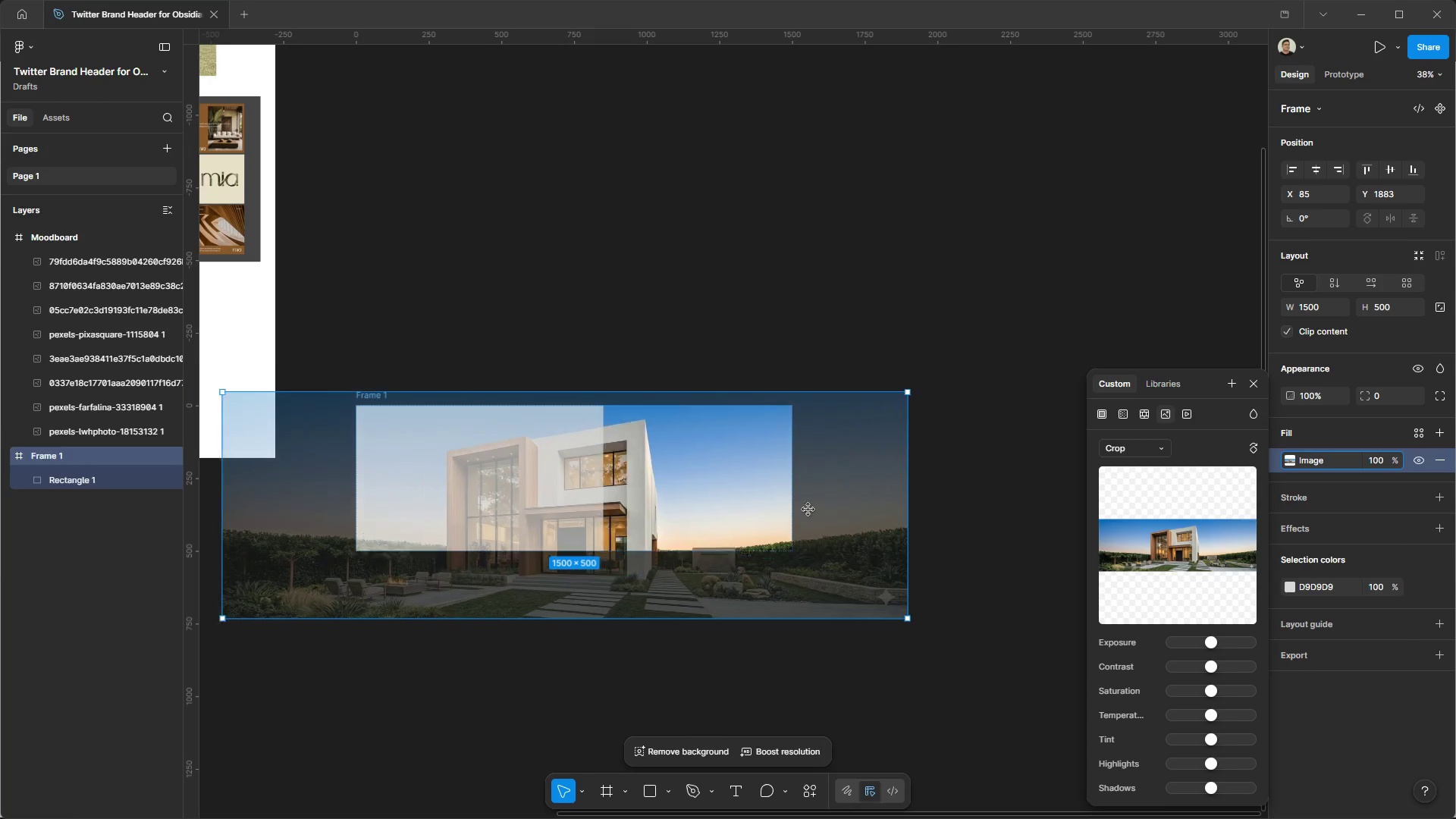 
hold_key(key=AltLeft, duration=0.52)
 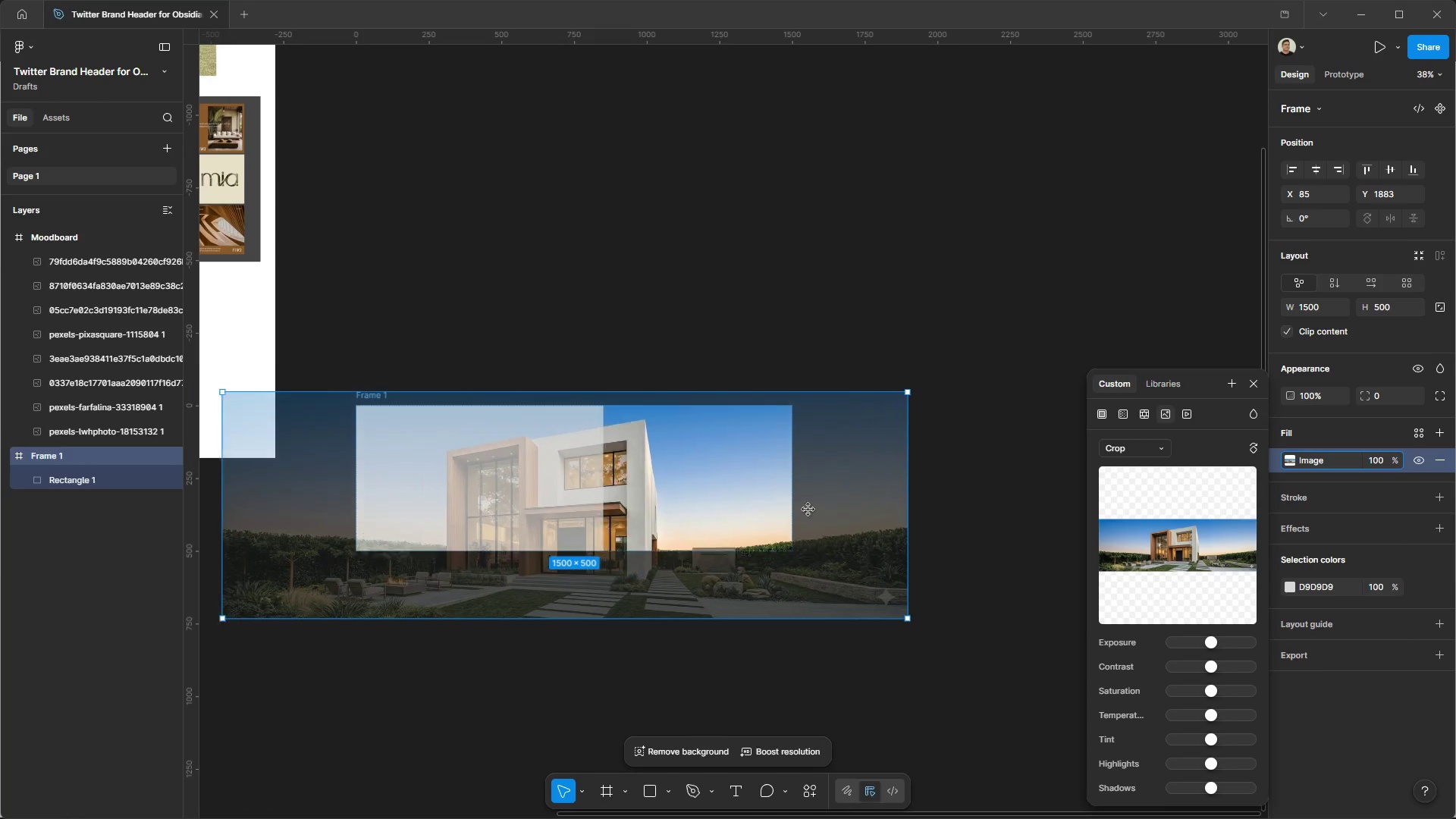 
left_click_drag(start_coordinate=[657, 479], to_coordinate=[898, 504])
 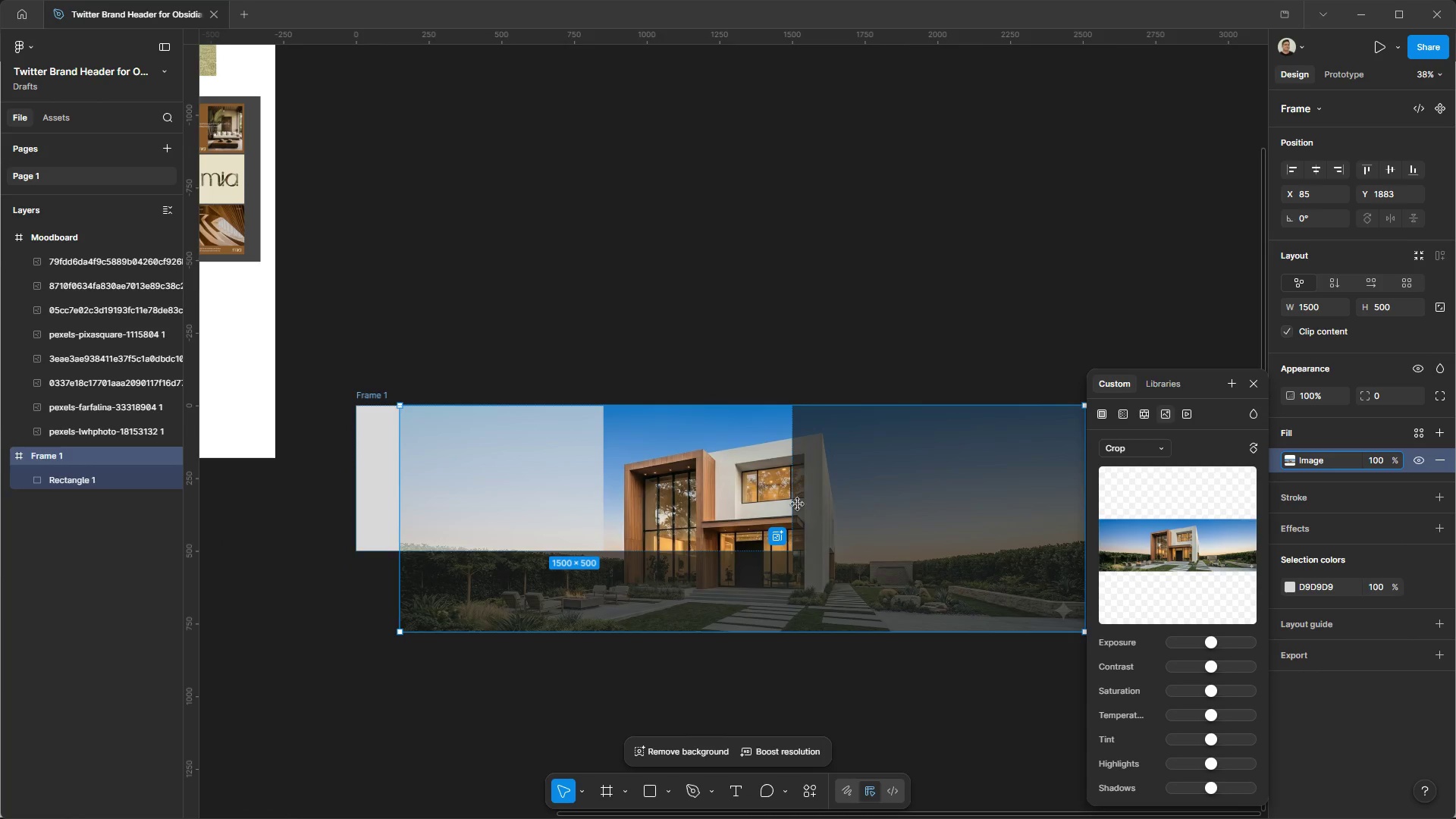 
scroll: coordinate [786, 482], scroll_direction: up, amount: 7.0
 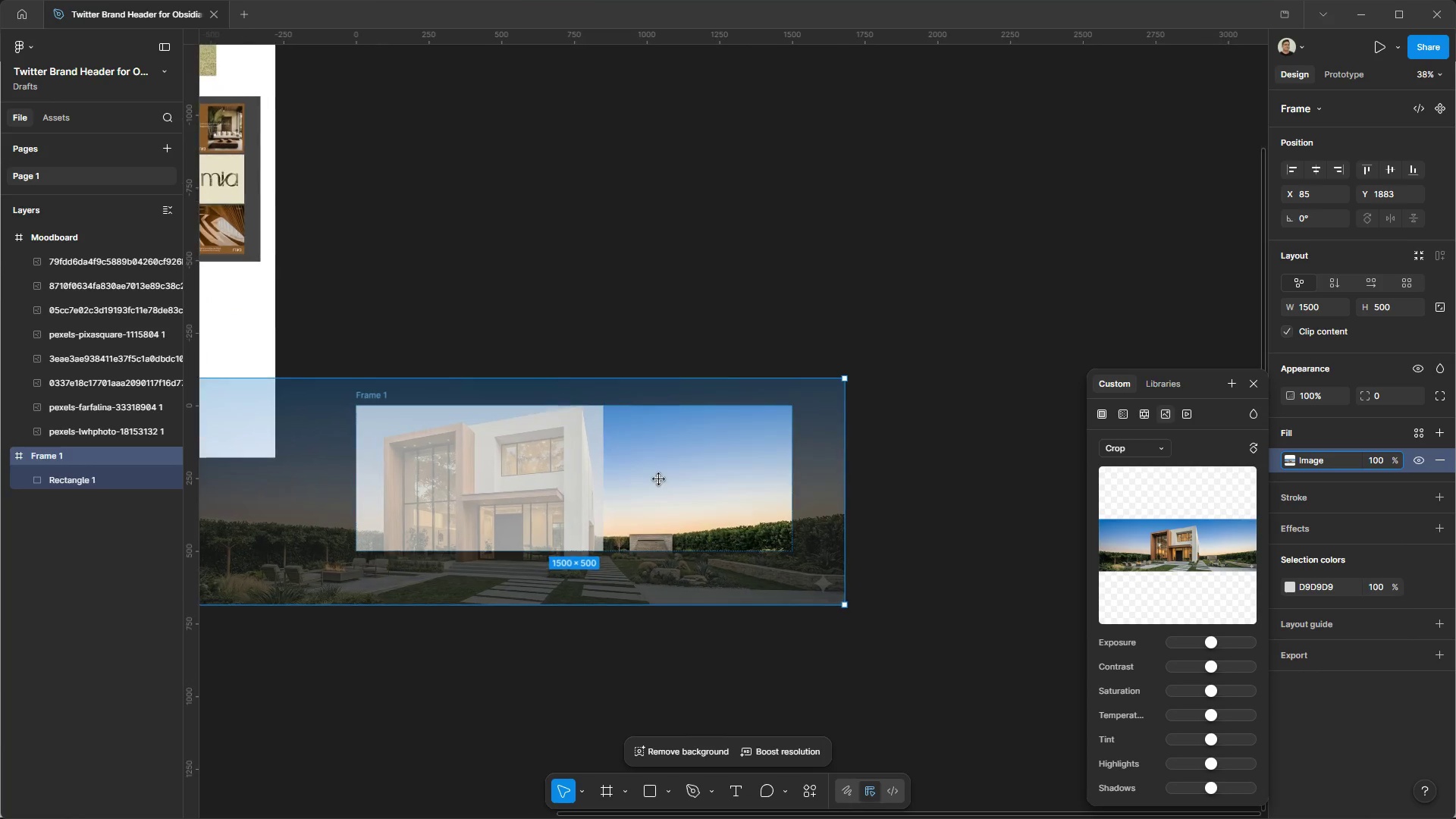 
hold_key(key=ControlLeft, duration=0.62)
 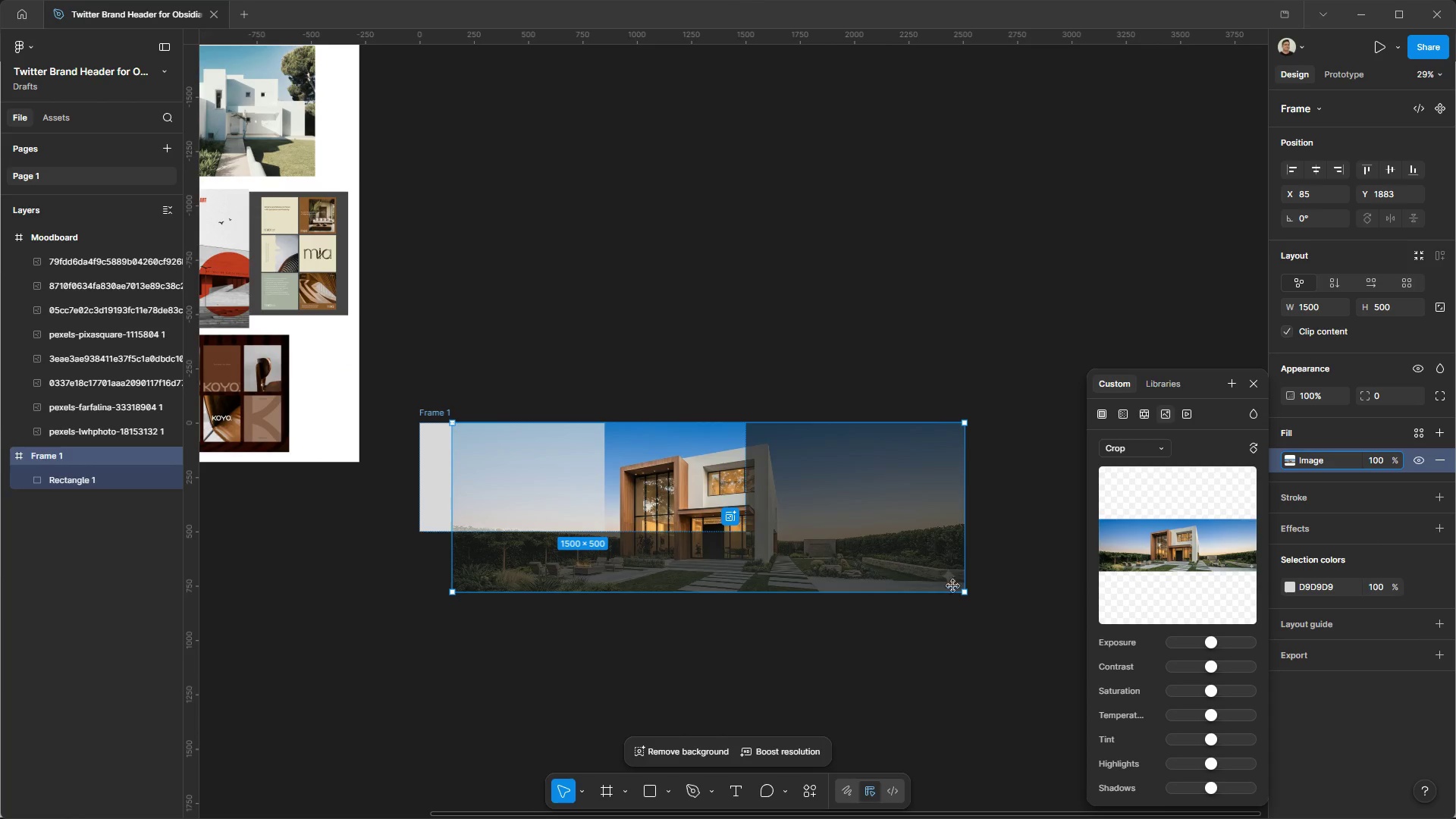 
hold_key(key=AltLeft, duration=0.62)
 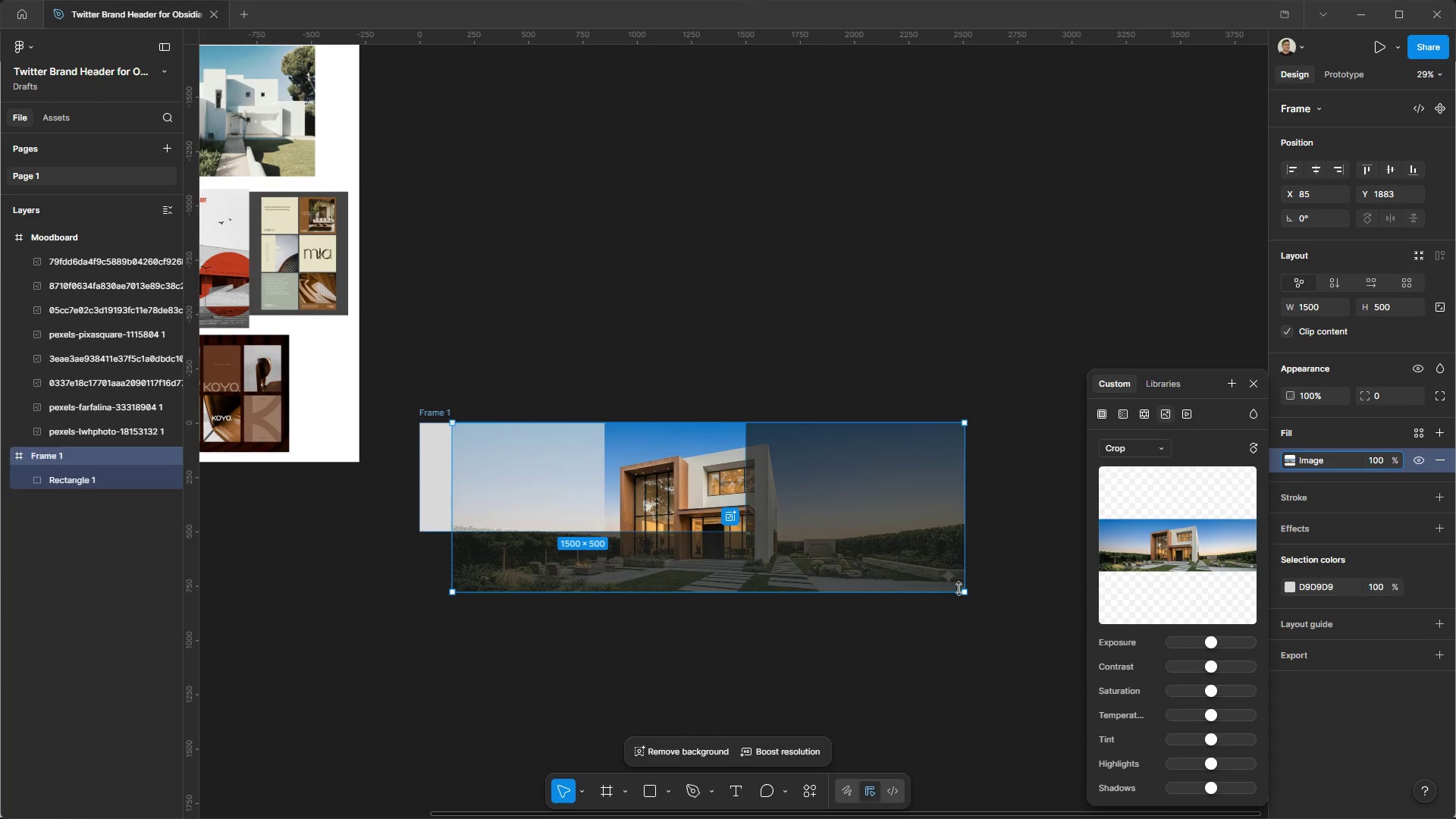 
hold_key(key=ShiftLeft, duration=1.5)
 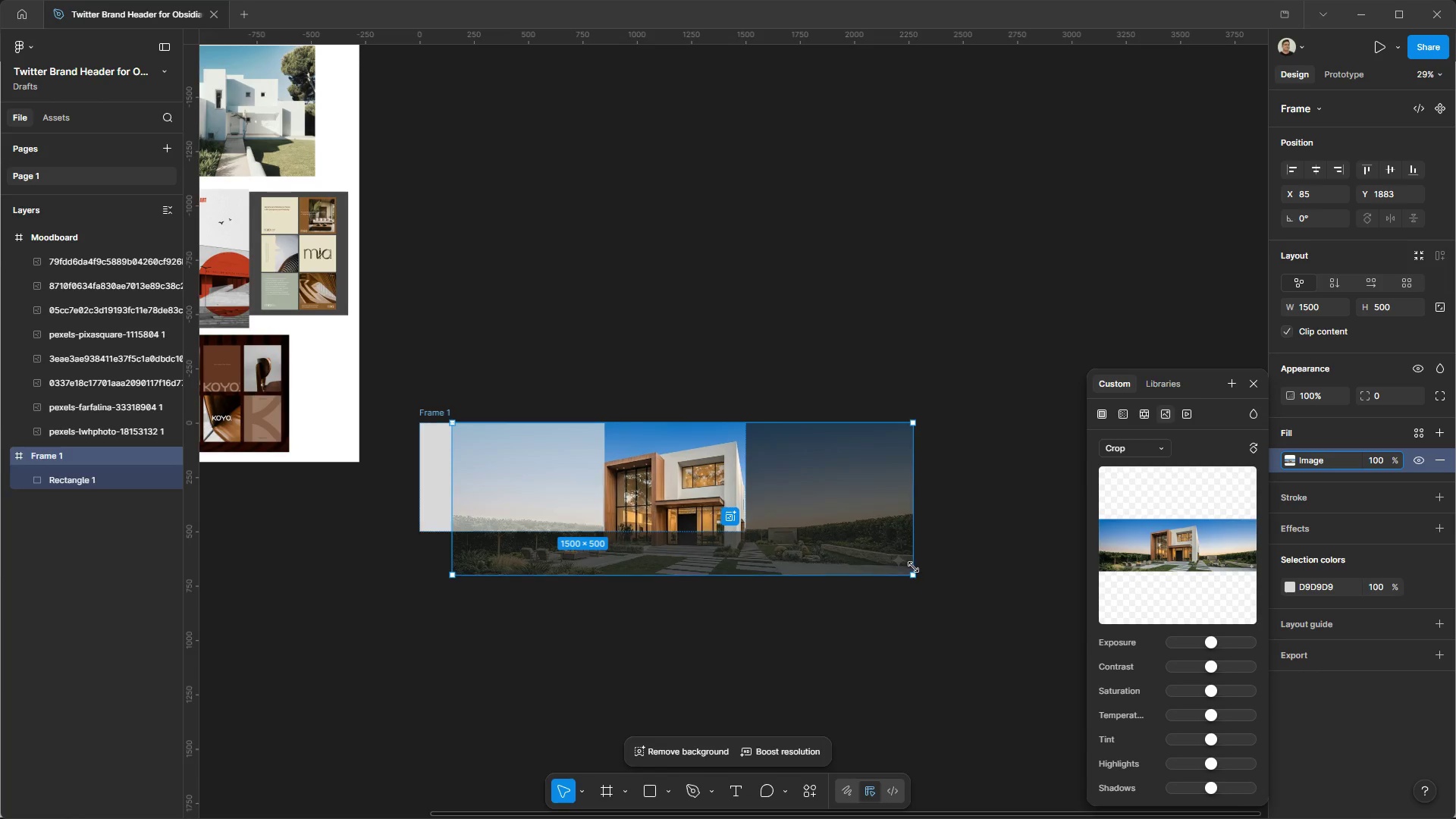 
scroll: coordinate [1022, 550], scroll_direction: down, amount: 1.0
 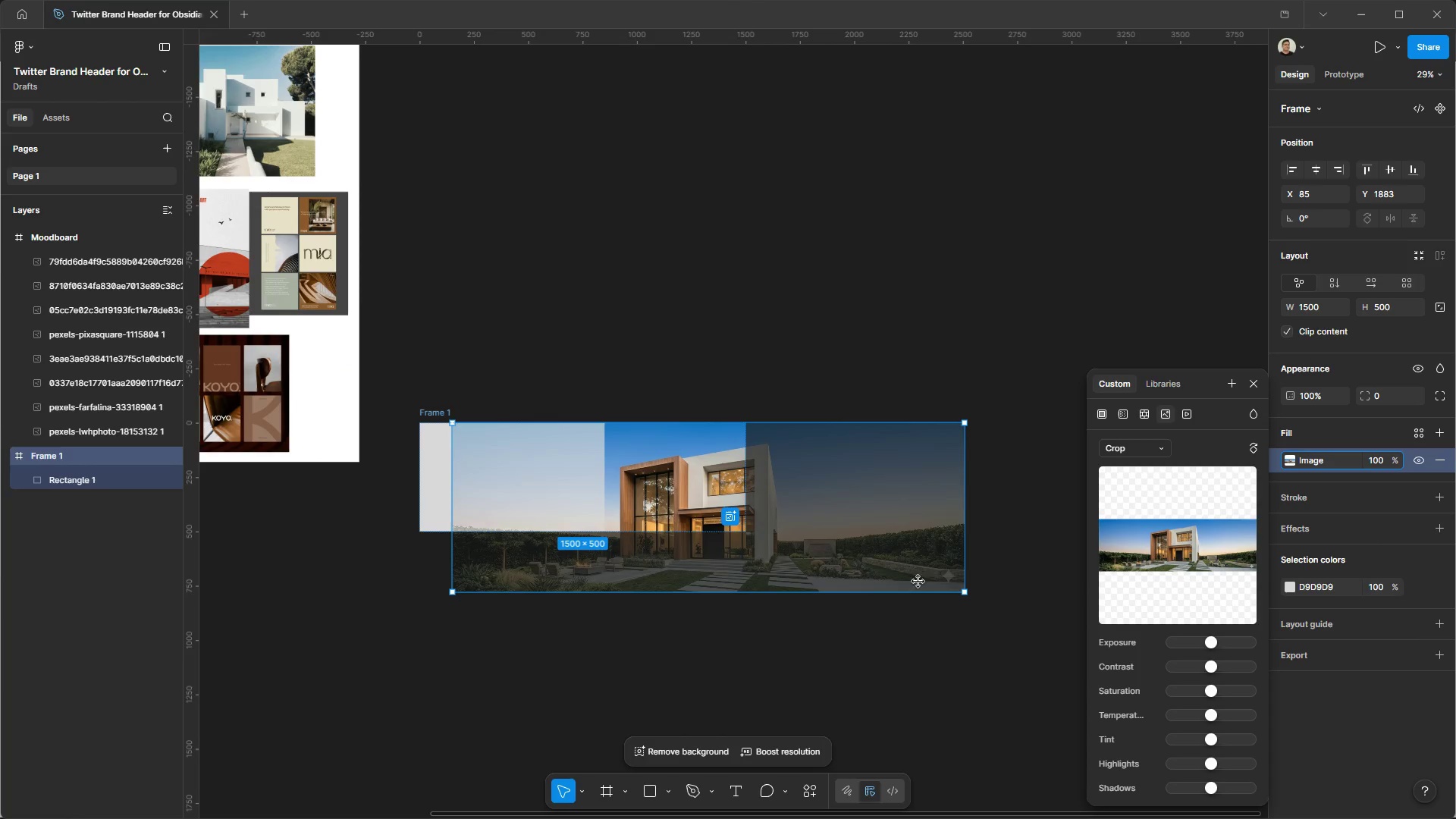 
left_click_drag(start_coordinate=[966, 593], to_coordinate=[904, 565])
 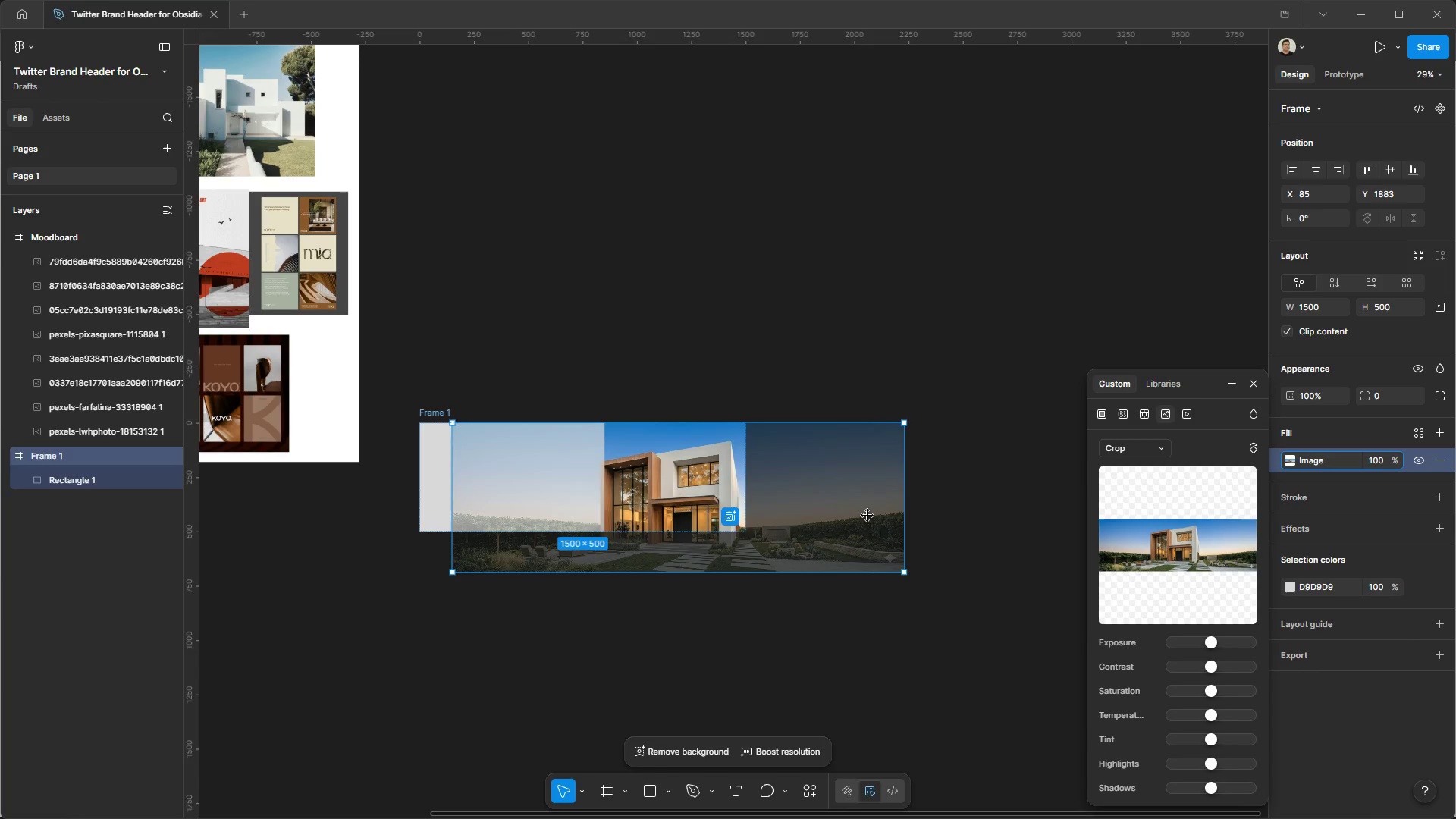 
hold_key(key=ShiftLeft, duration=1.34)
 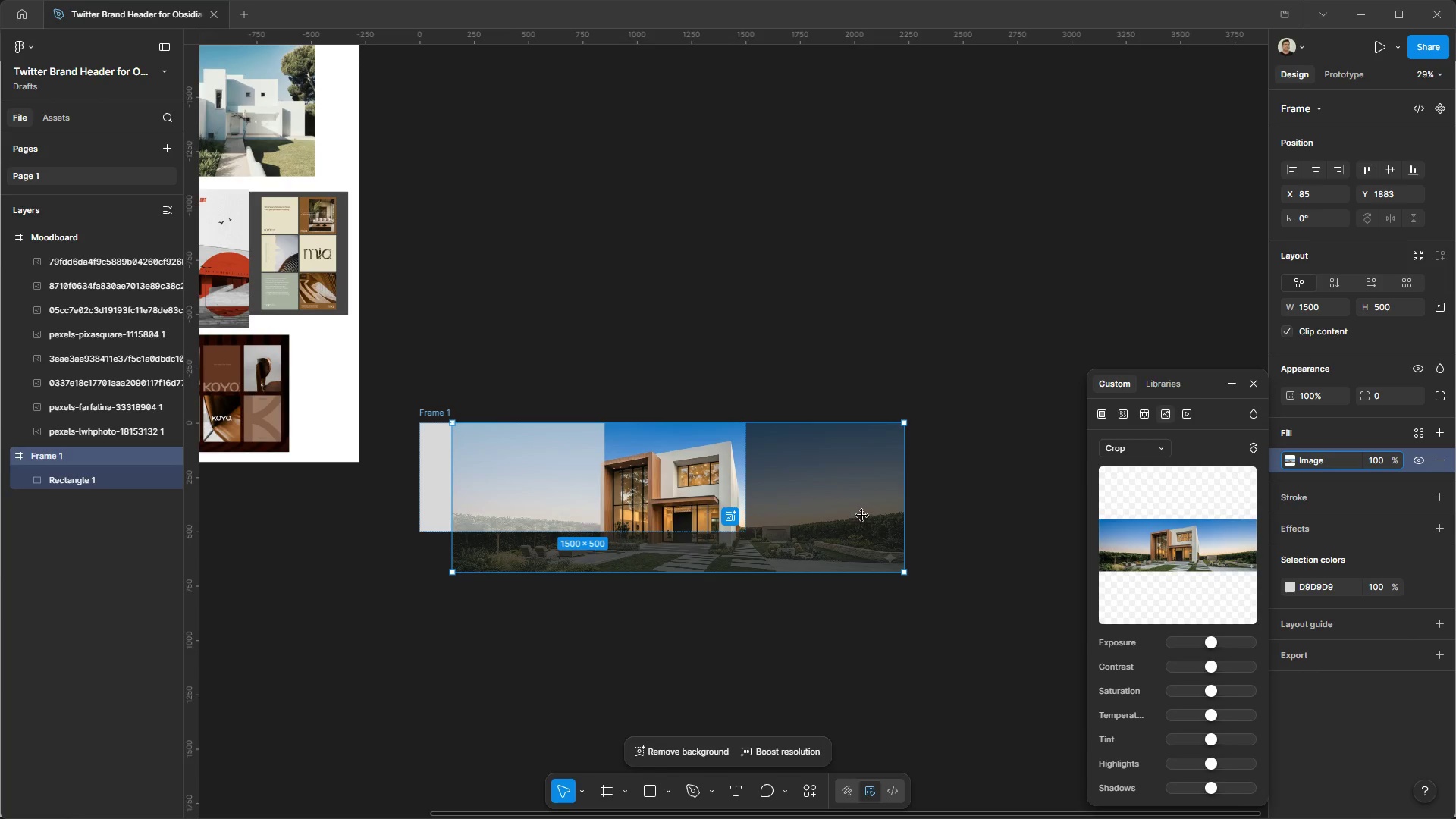 
left_click_drag(start_coordinate=[862, 516], to_coordinate=[883, 517])
 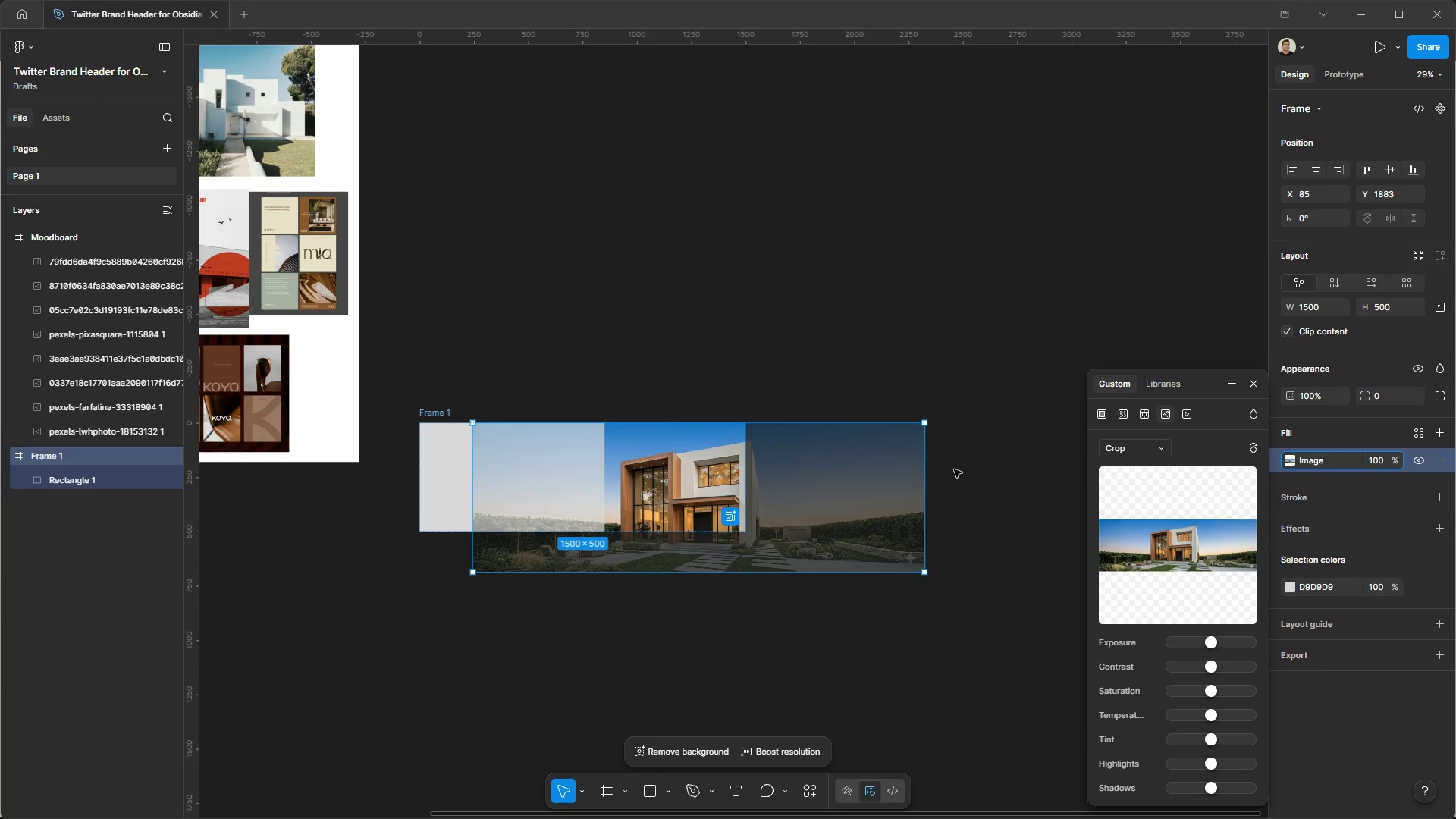 
hold_key(key=ShiftLeft, duration=1.5)
left_click_drag(start_coordinate=[924, 417], to_coordinate=[1178, 354])
 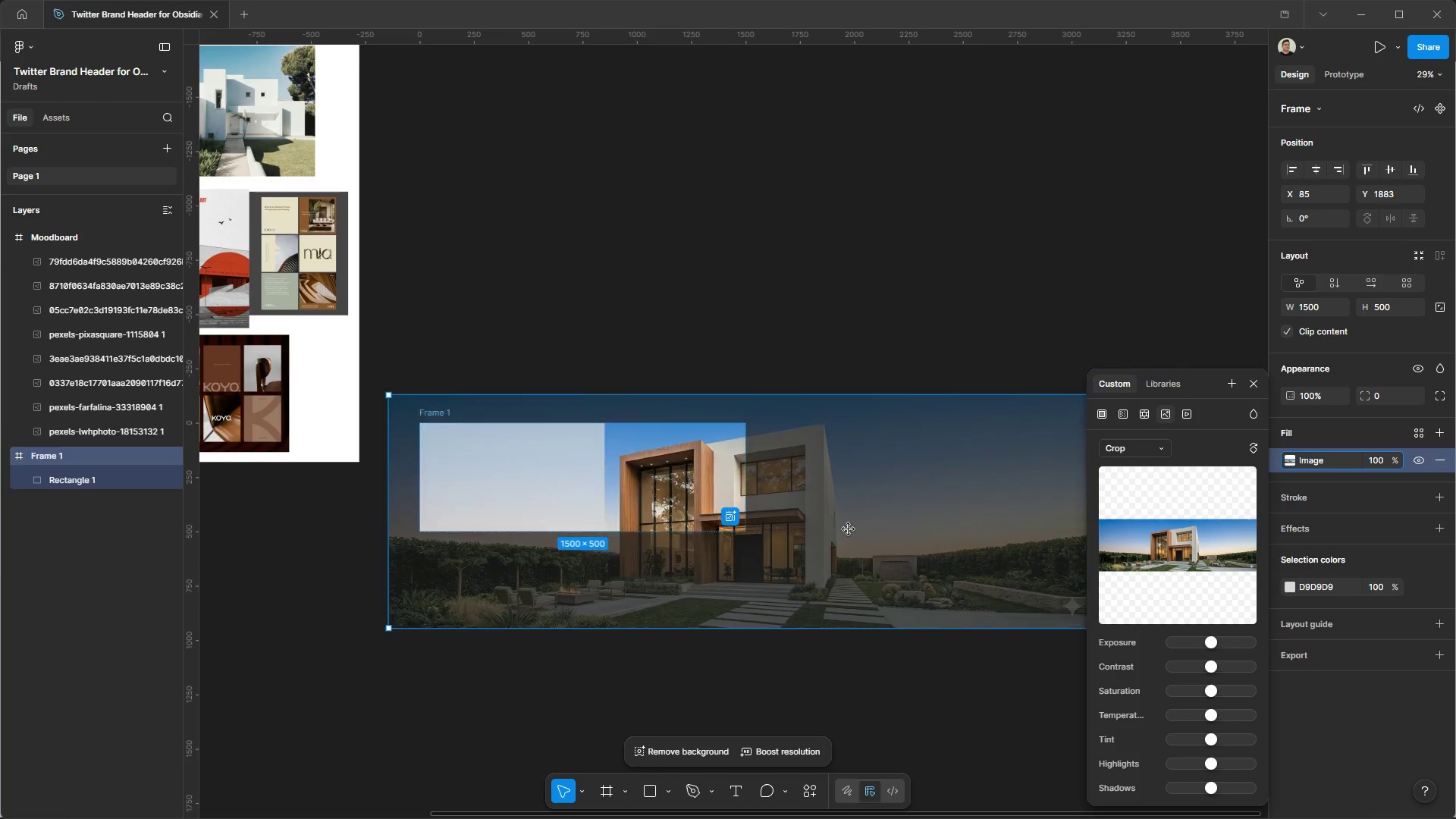 
hold_key(key=ShiftLeft, duration=0.58)
 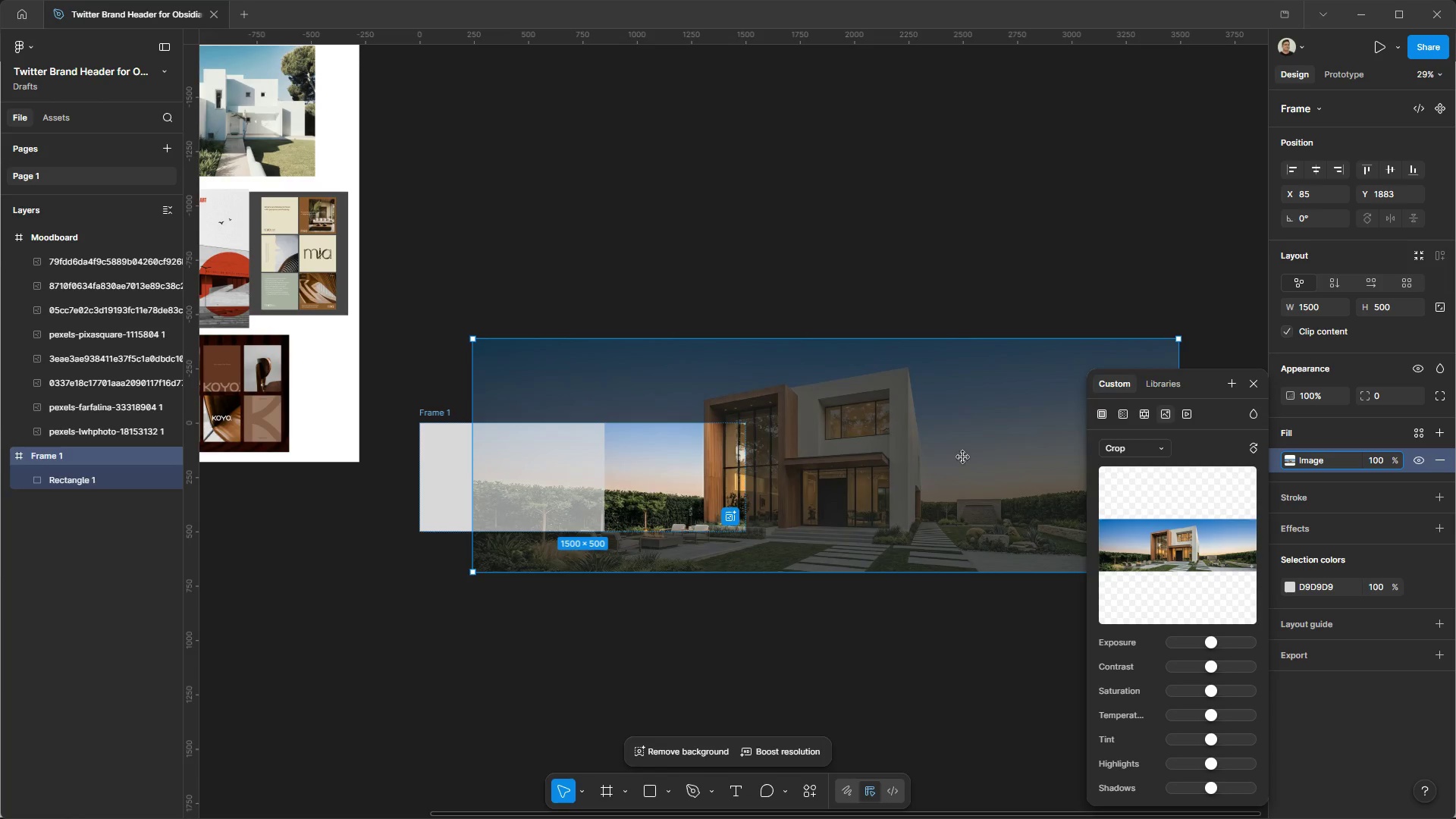 
left_click_drag(start_coordinate=[935, 469], to_coordinate=[843, 528])
 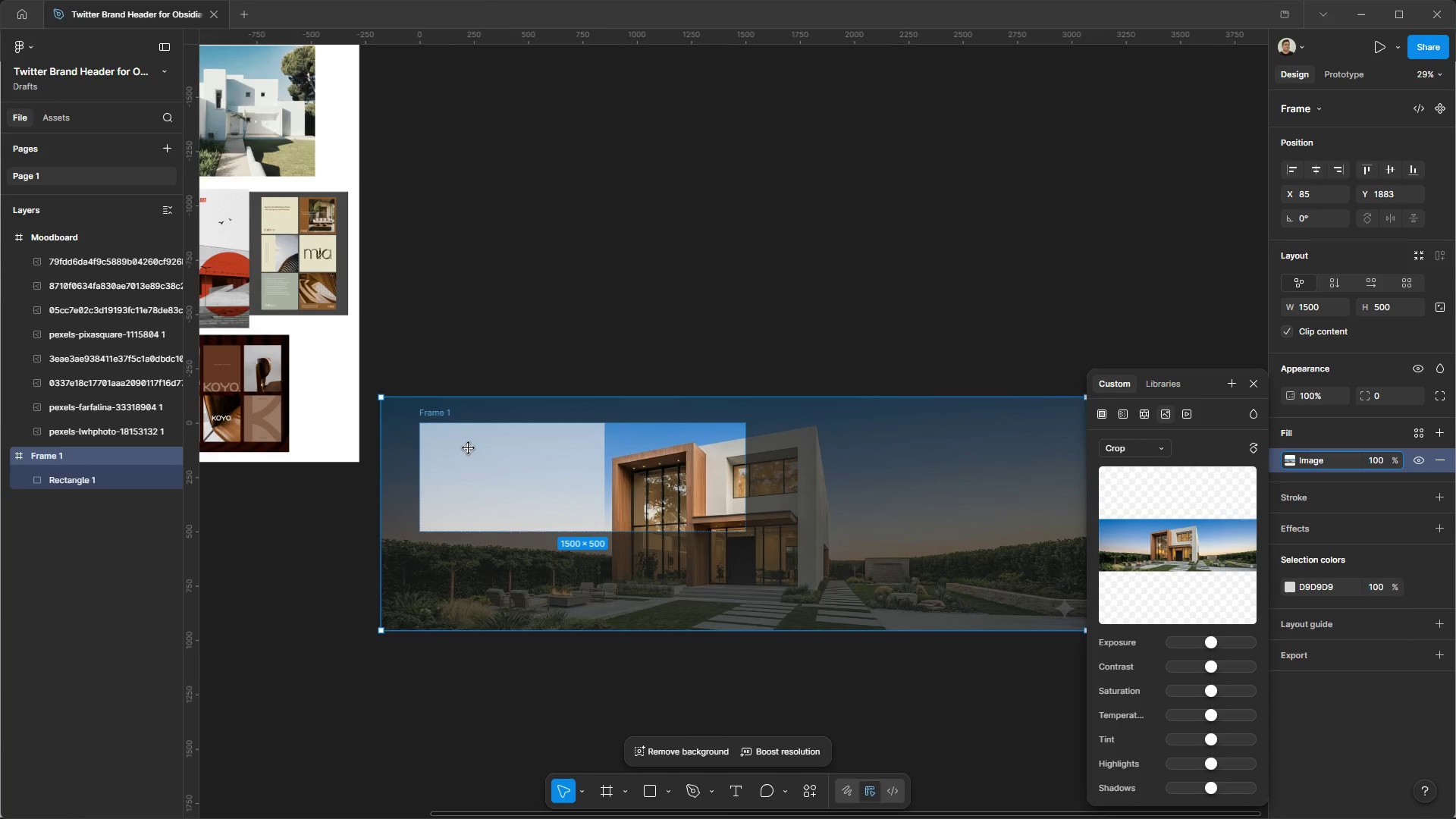 
hold_key(key=ControlLeft, duration=0.42)
hold_key(key=AltLeft, duration=0.42)
scroll: coordinate [469, 447], scroll_direction: up, amount: 3.0
 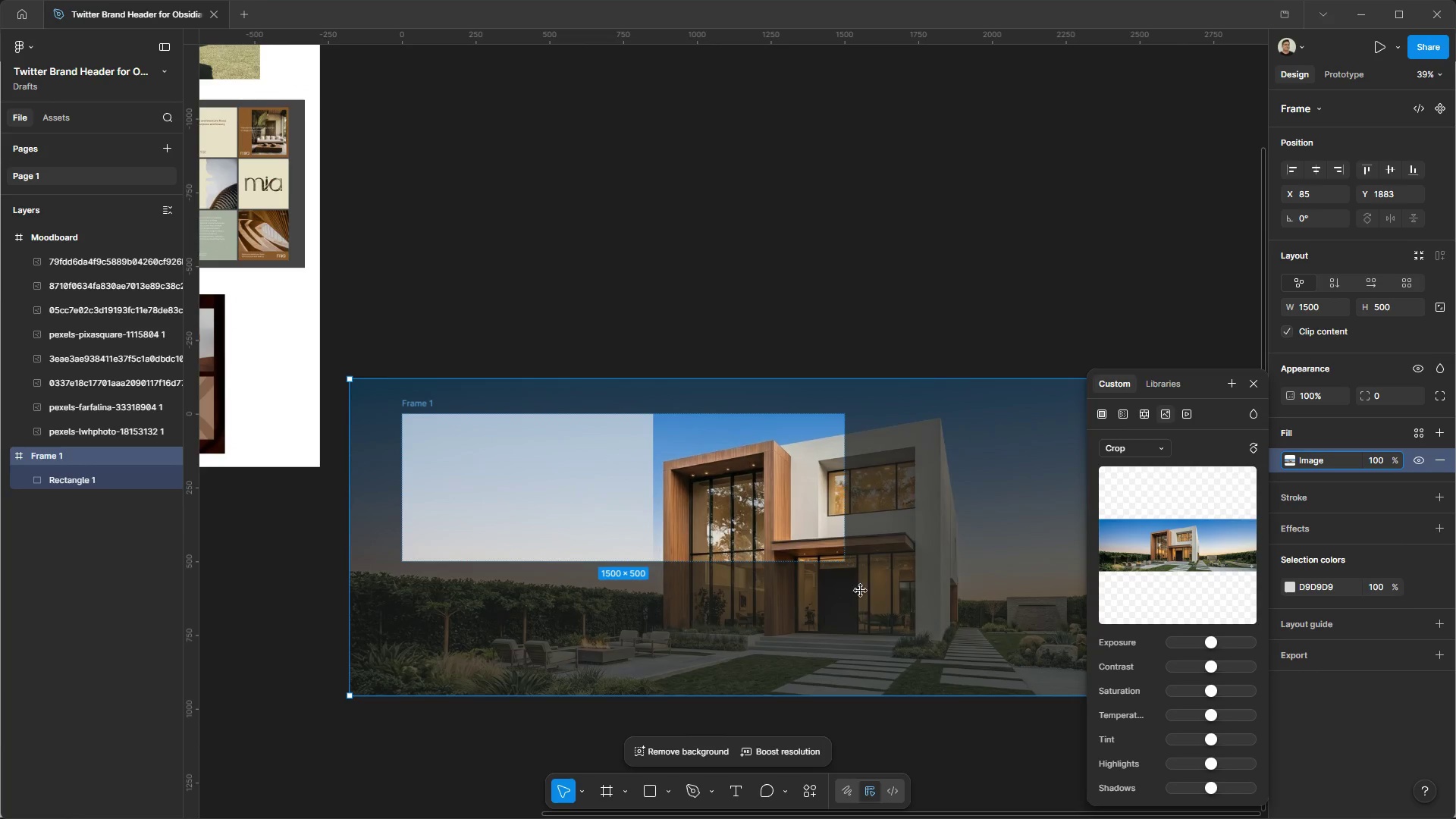 
left_click_drag(start_coordinate=[865, 593], to_coordinate=[872, 583])
 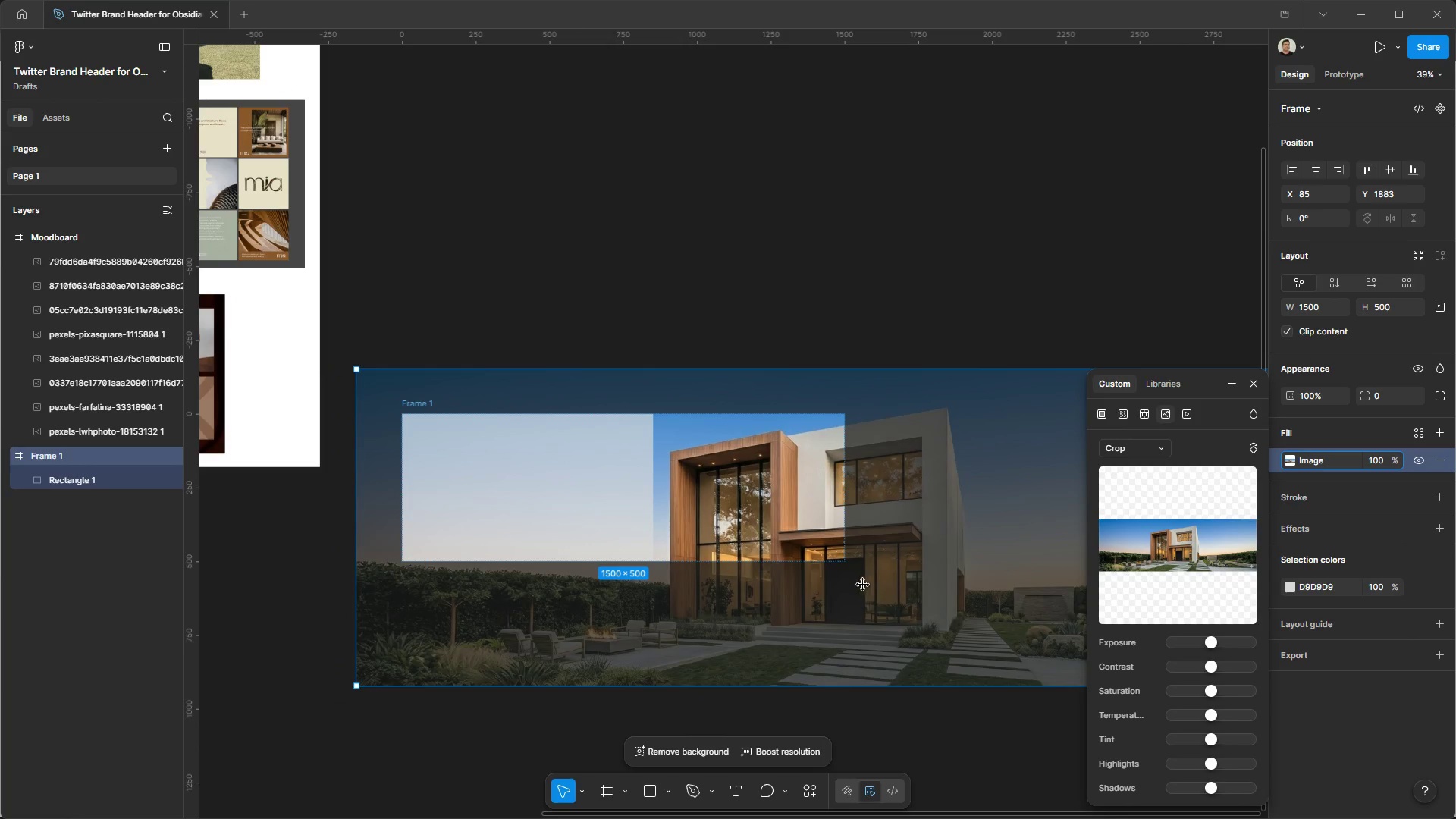 
hold_key(key=ControlLeft, duration=0.48)
hold_key(key=AltLeft, duration=0.48)
scroll: coordinate [800, 569], scroll_direction: down, amount: 5.0
 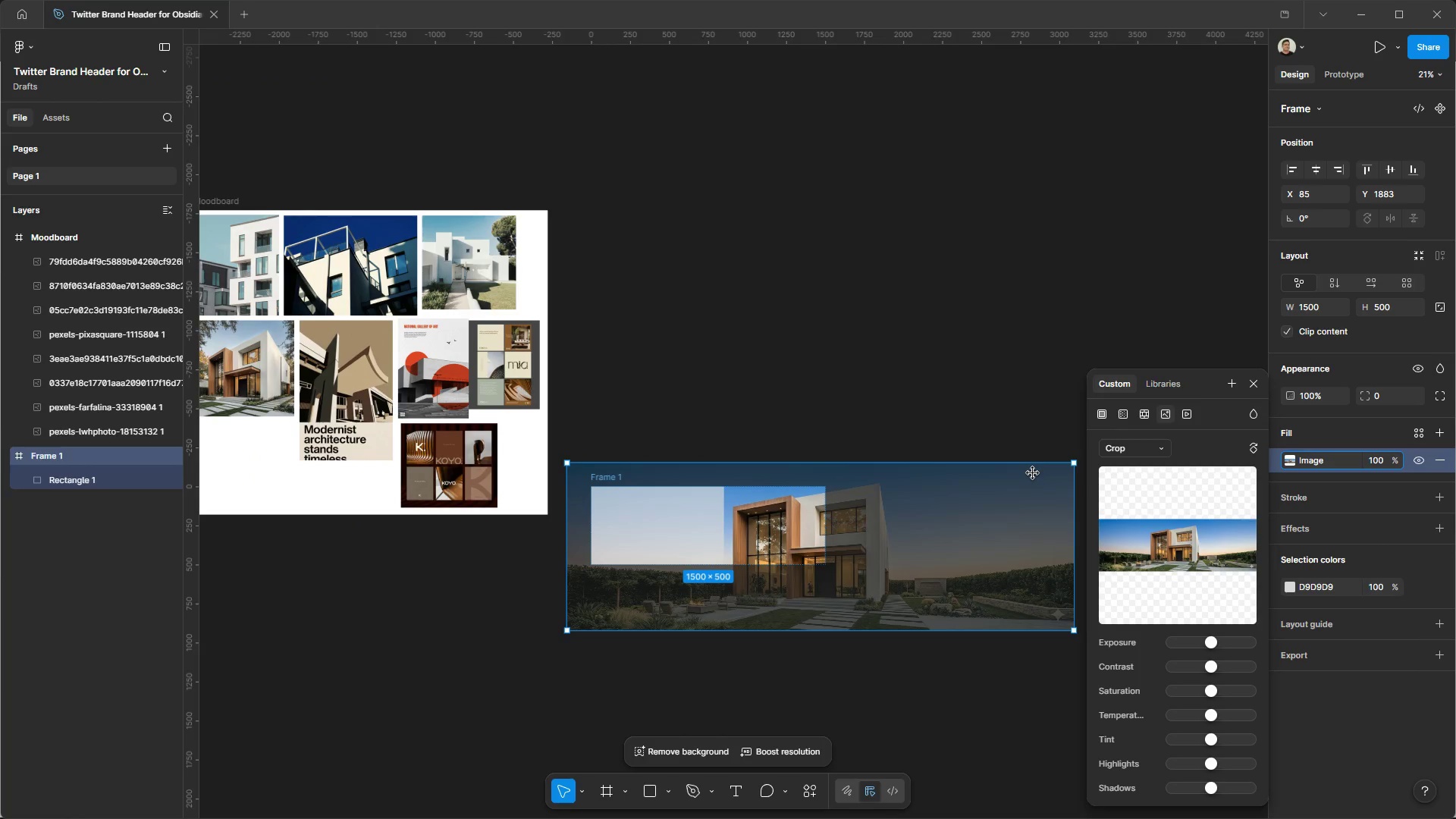 
hold_key(key=ShiftLeft, duration=1.5)
left_click_drag(start_coordinate=[1075, 466], to_coordinate=[1003, 496])
 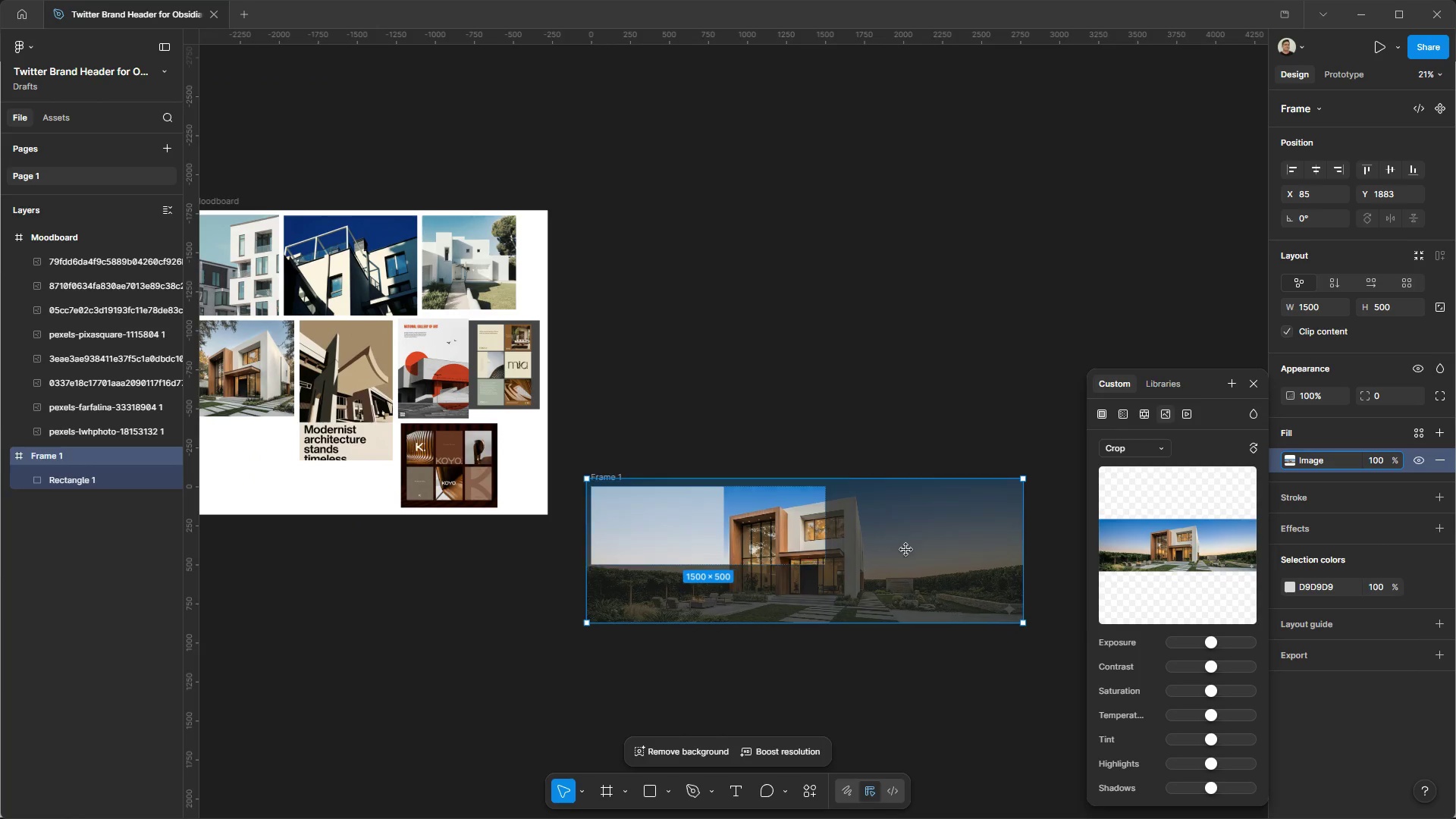 
hold_key(key=ShiftLeft, duration=1.03)
 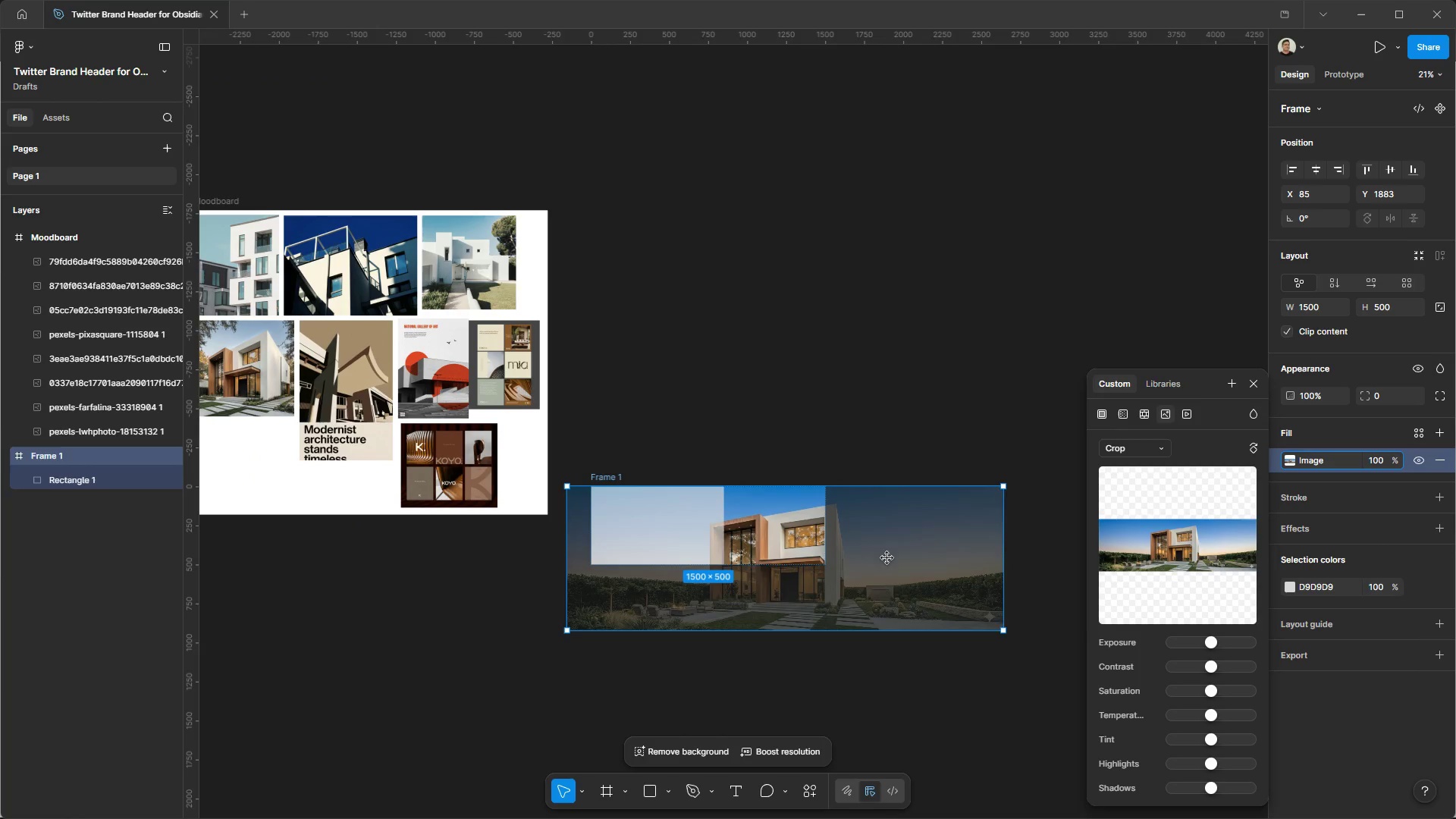 
left_click_drag(start_coordinate=[884, 558], to_coordinate=[909, 547])
 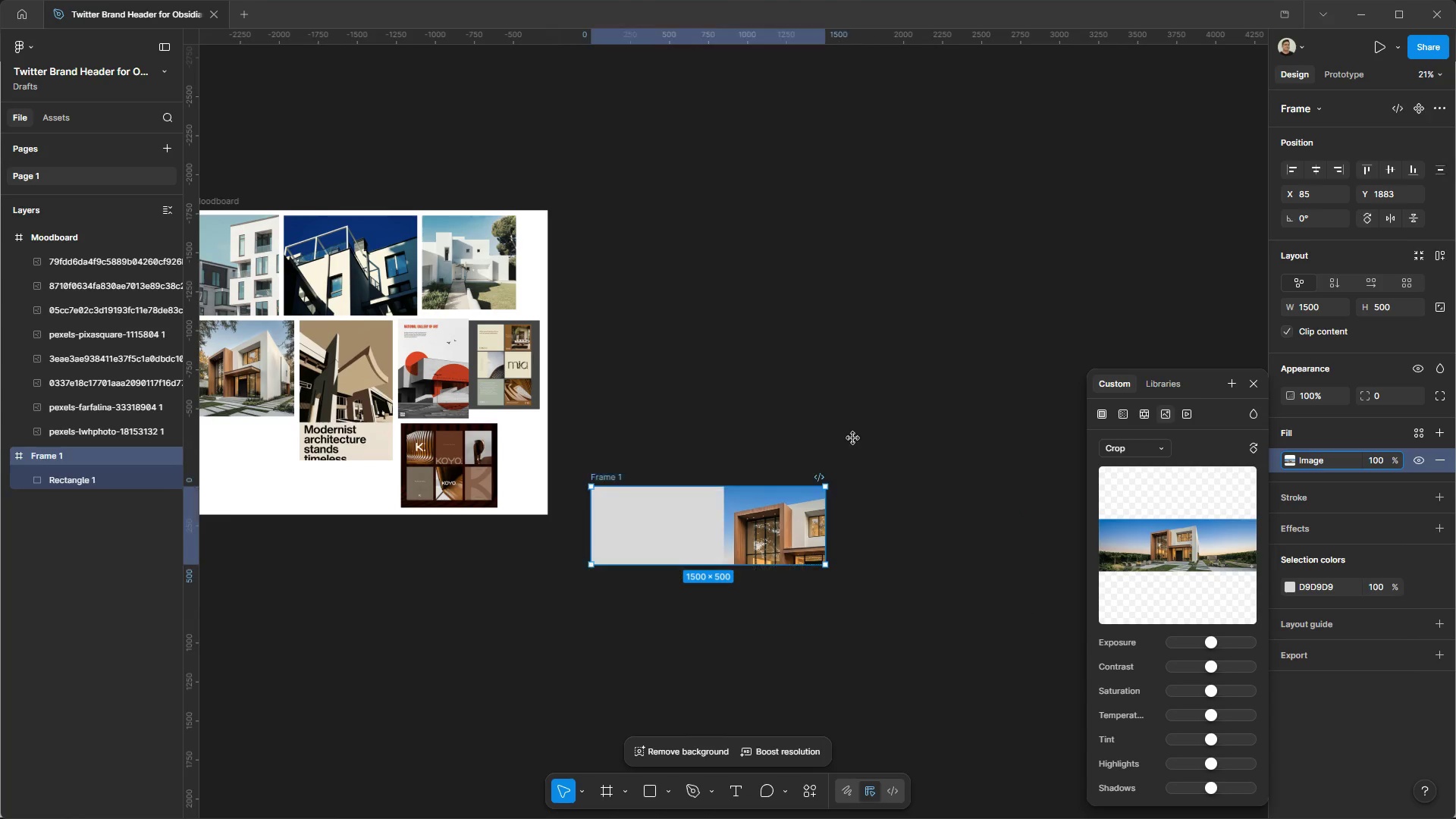 
double_click([853, 438])
 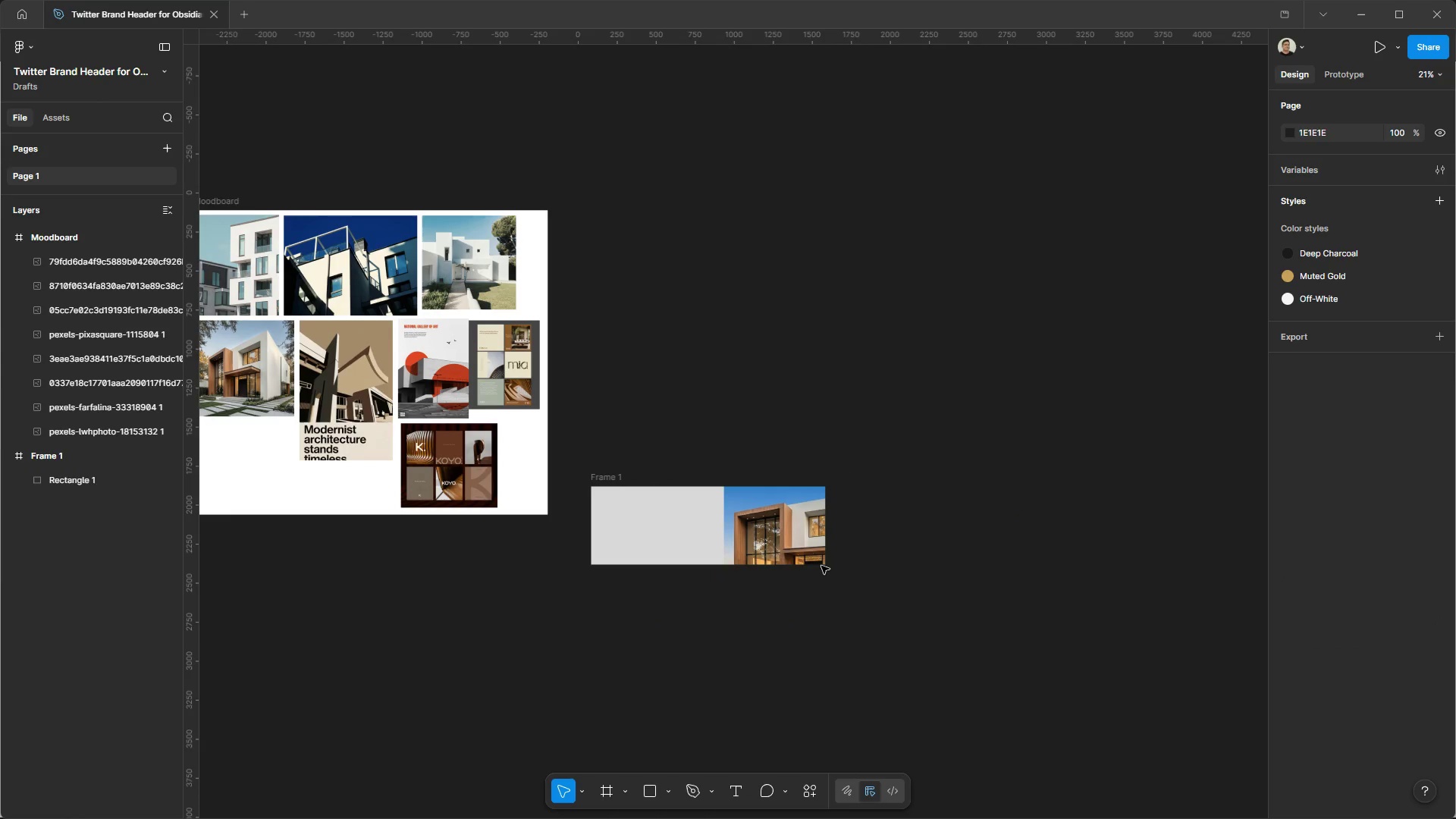 
hold_key(key=ControlLeft, duration=1.52)
 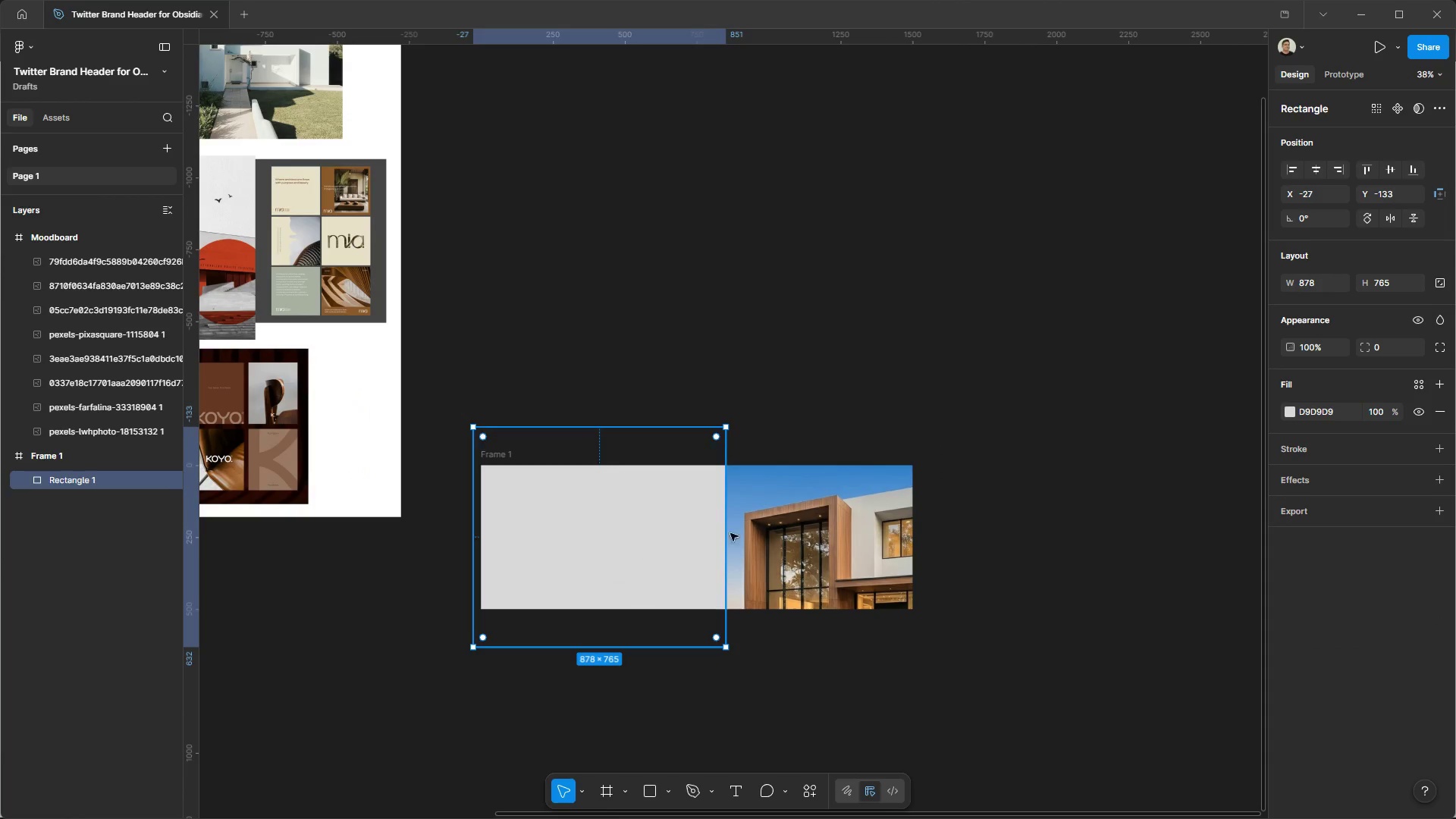 
hold_key(key=AltLeft, duration=1.52)
 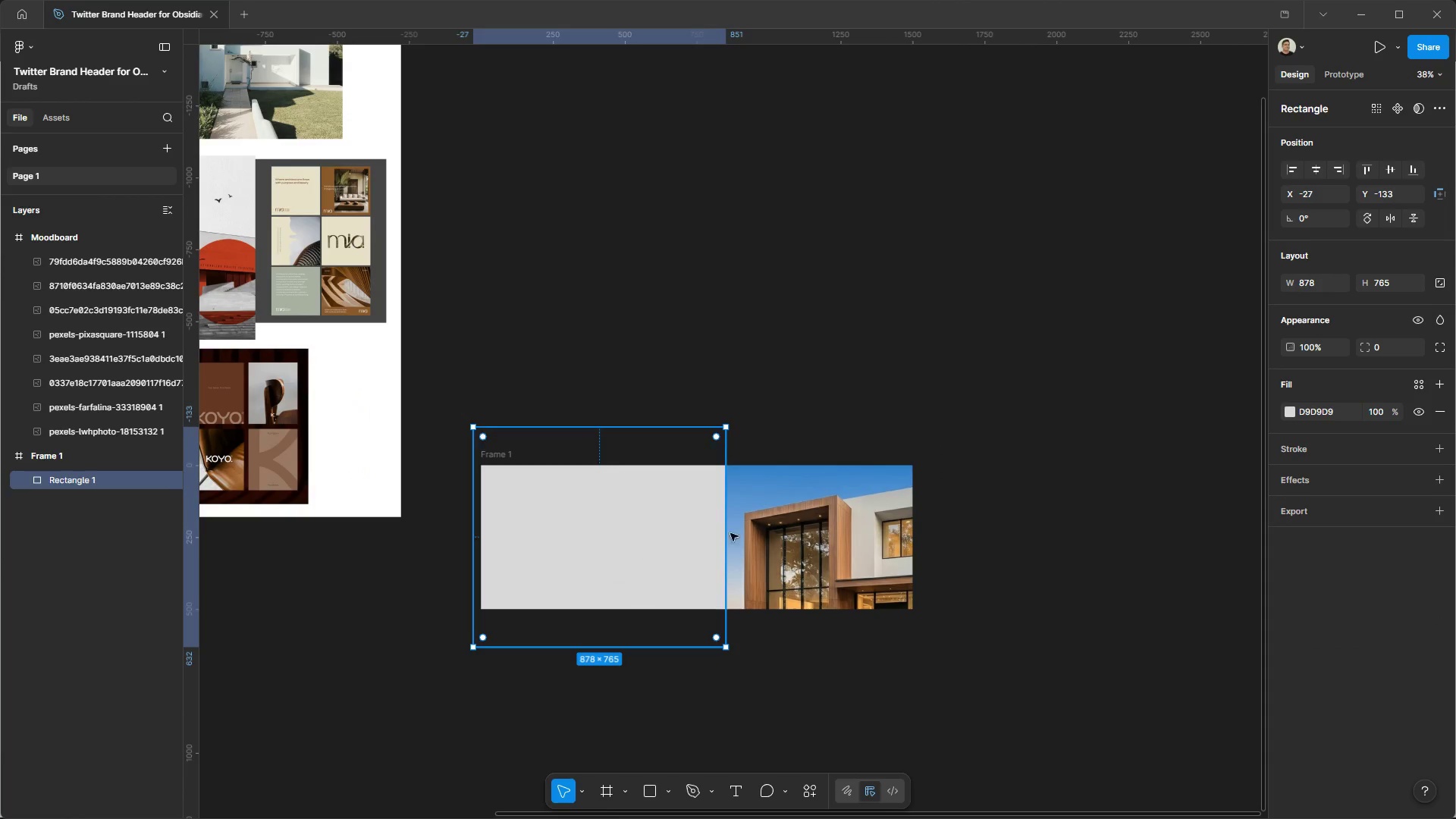 
left_click([644, 550])
 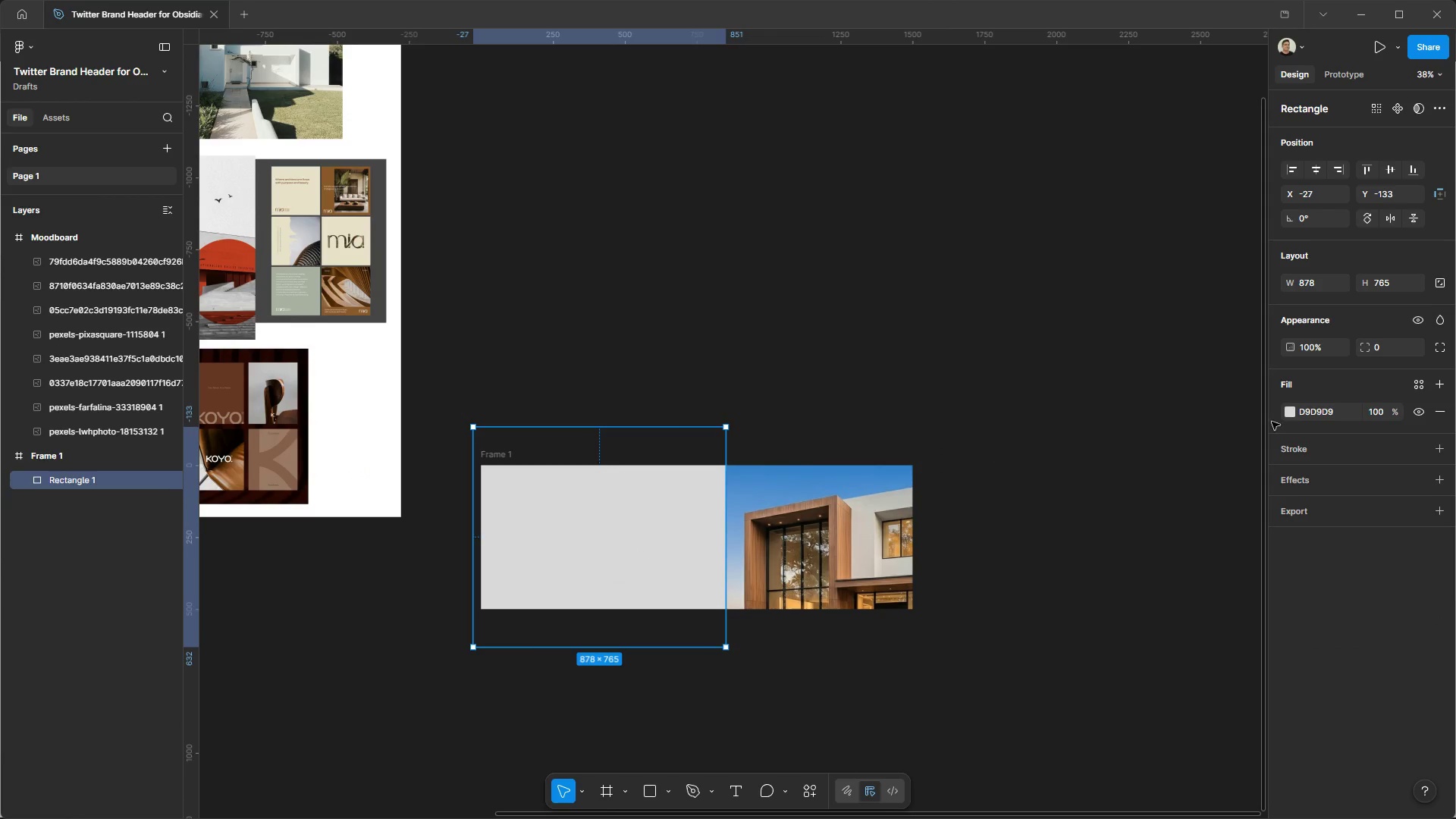 
scroll: coordinate [758, 469], scroll_direction: up, amount: 6.0
 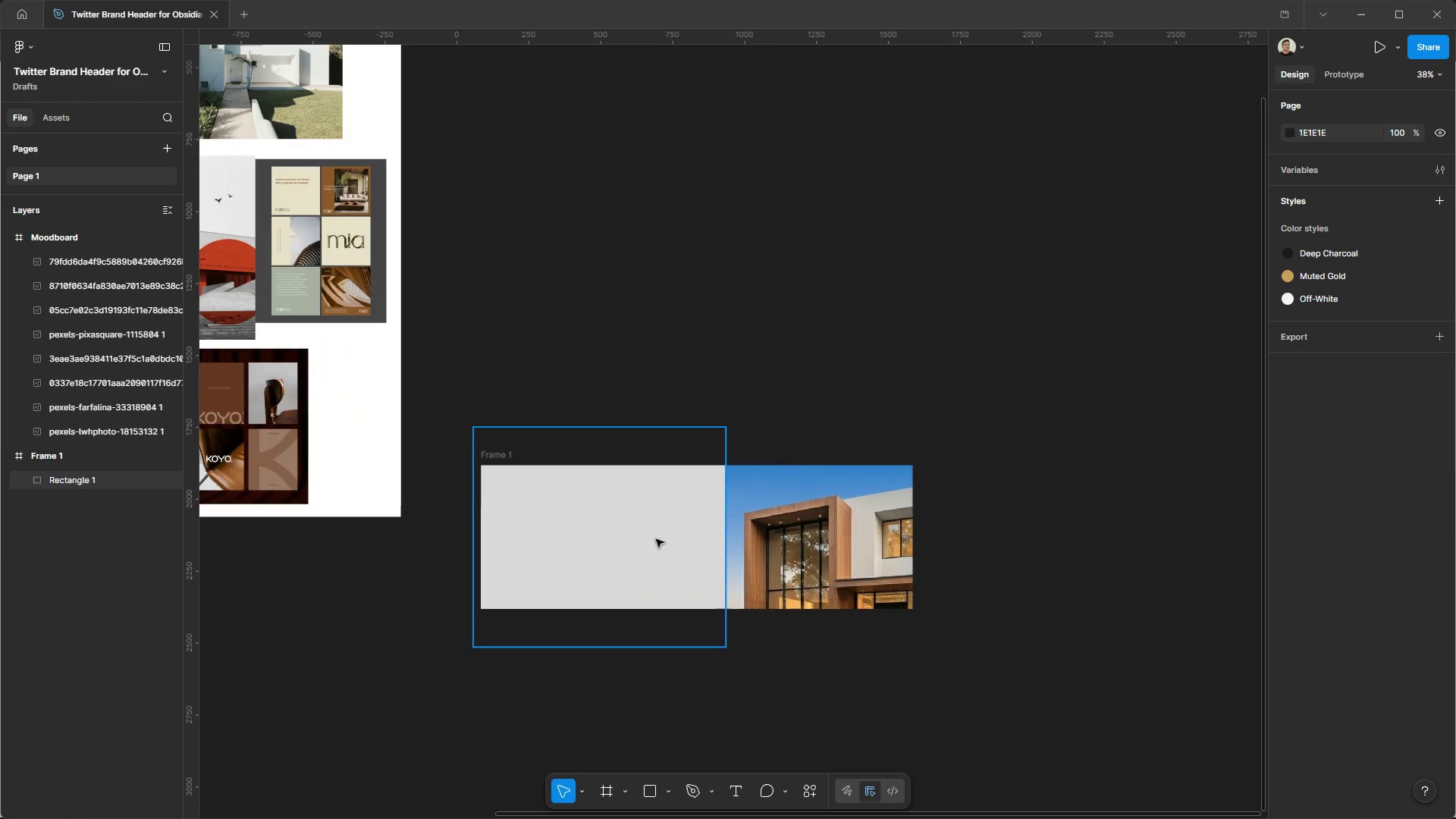 
left_click([1414, 378])
 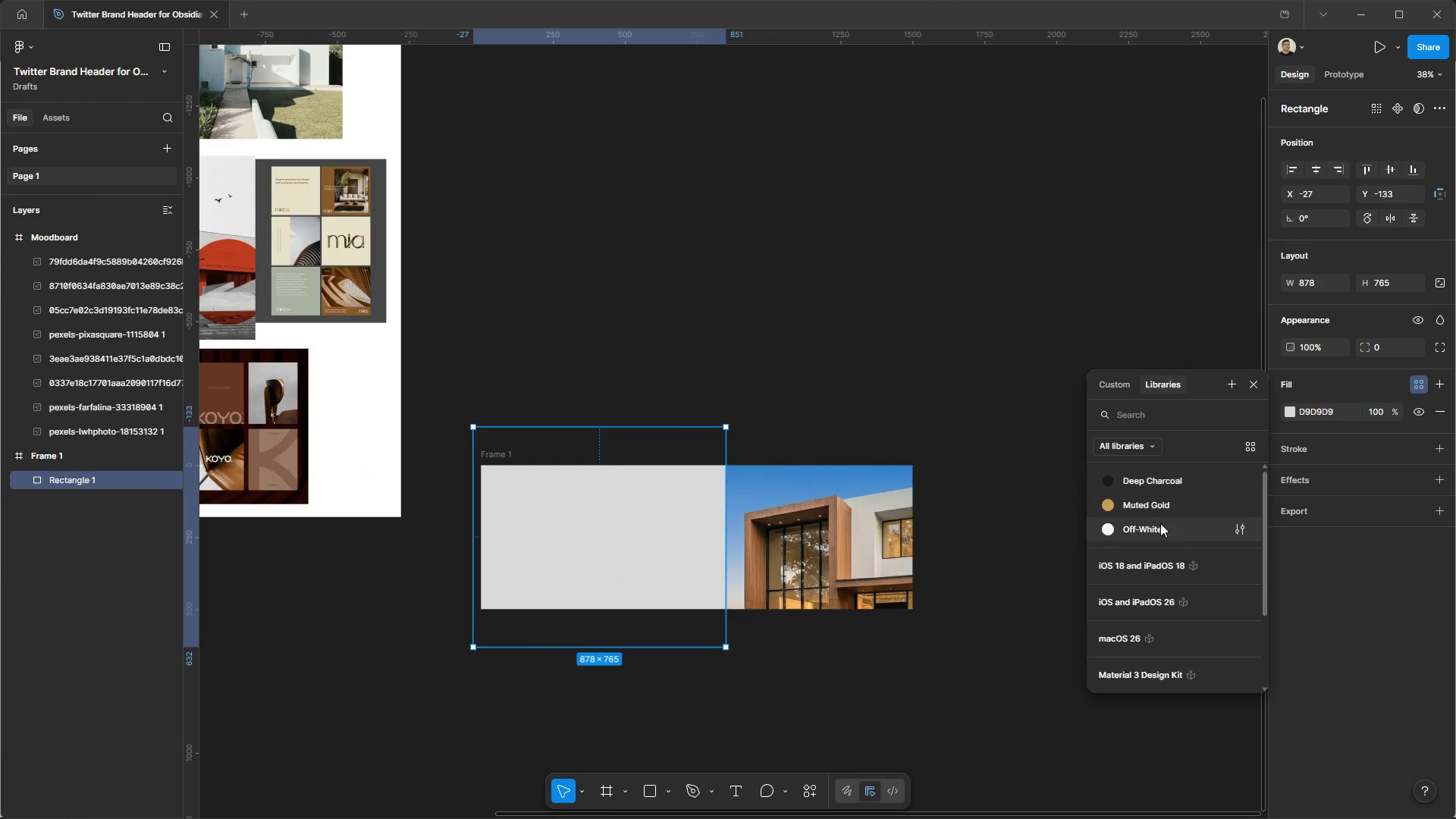 
left_click([1153, 529])
 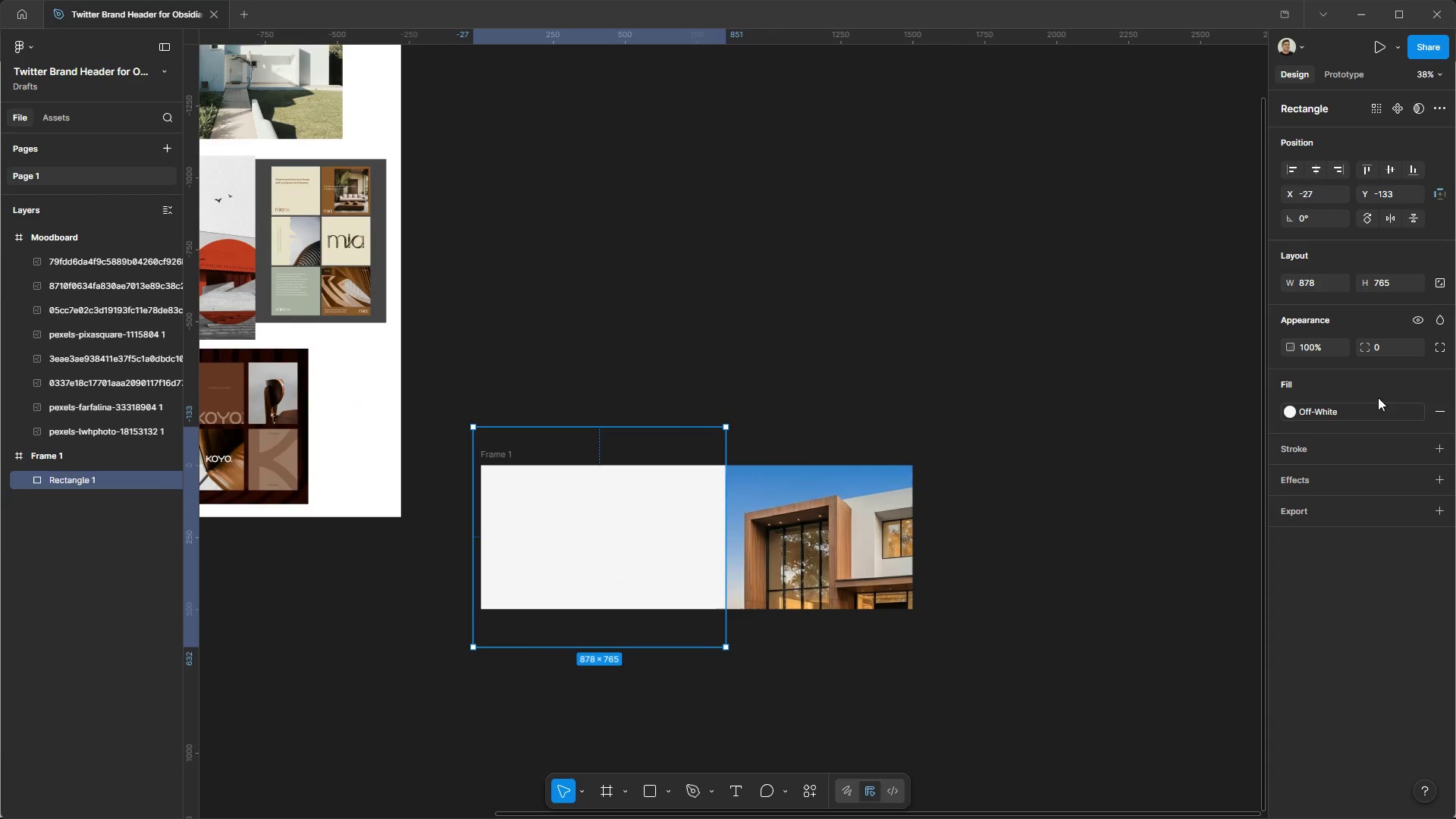 
left_click([1418, 415])
 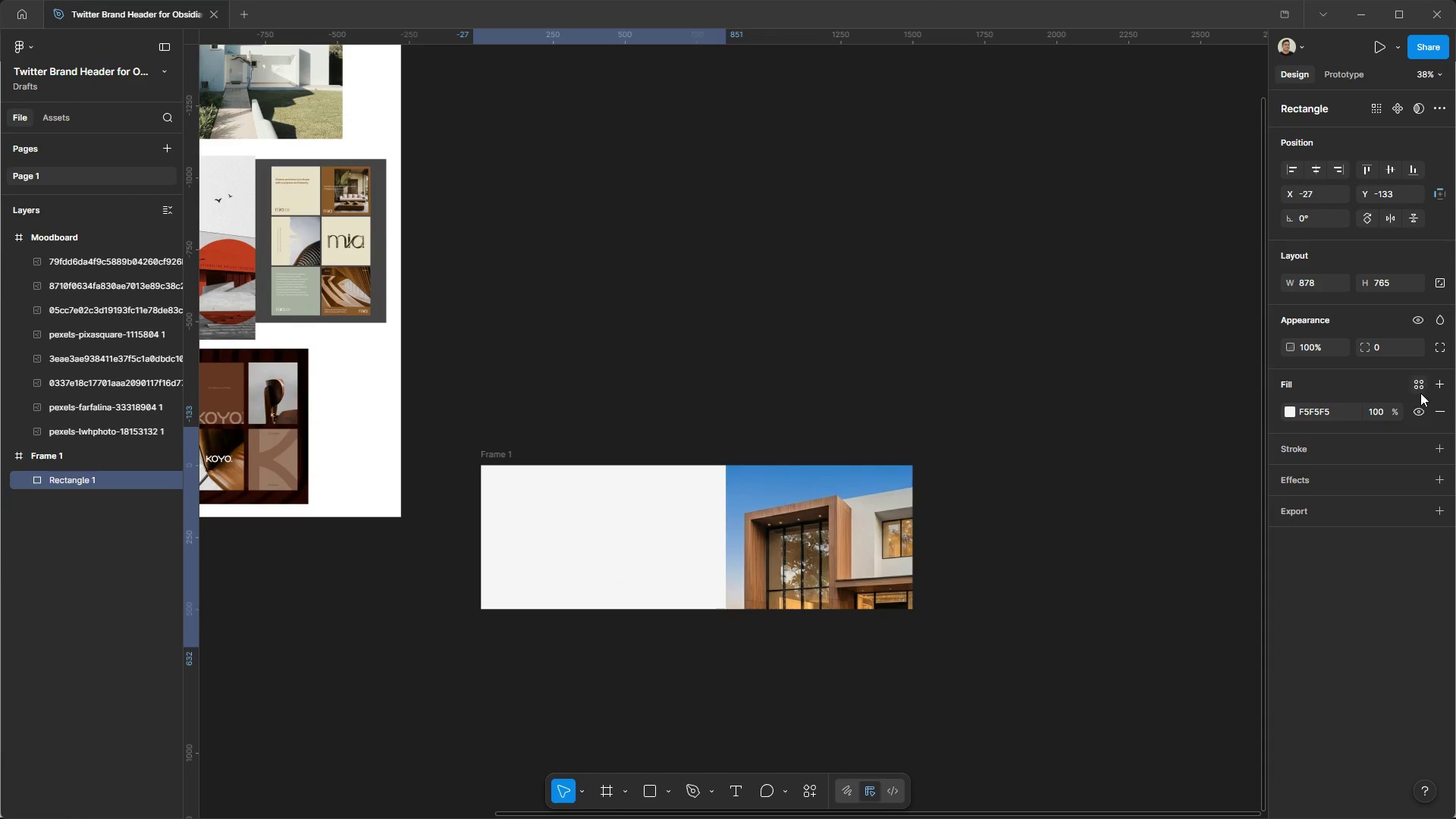 
left_click([1420, 390])
 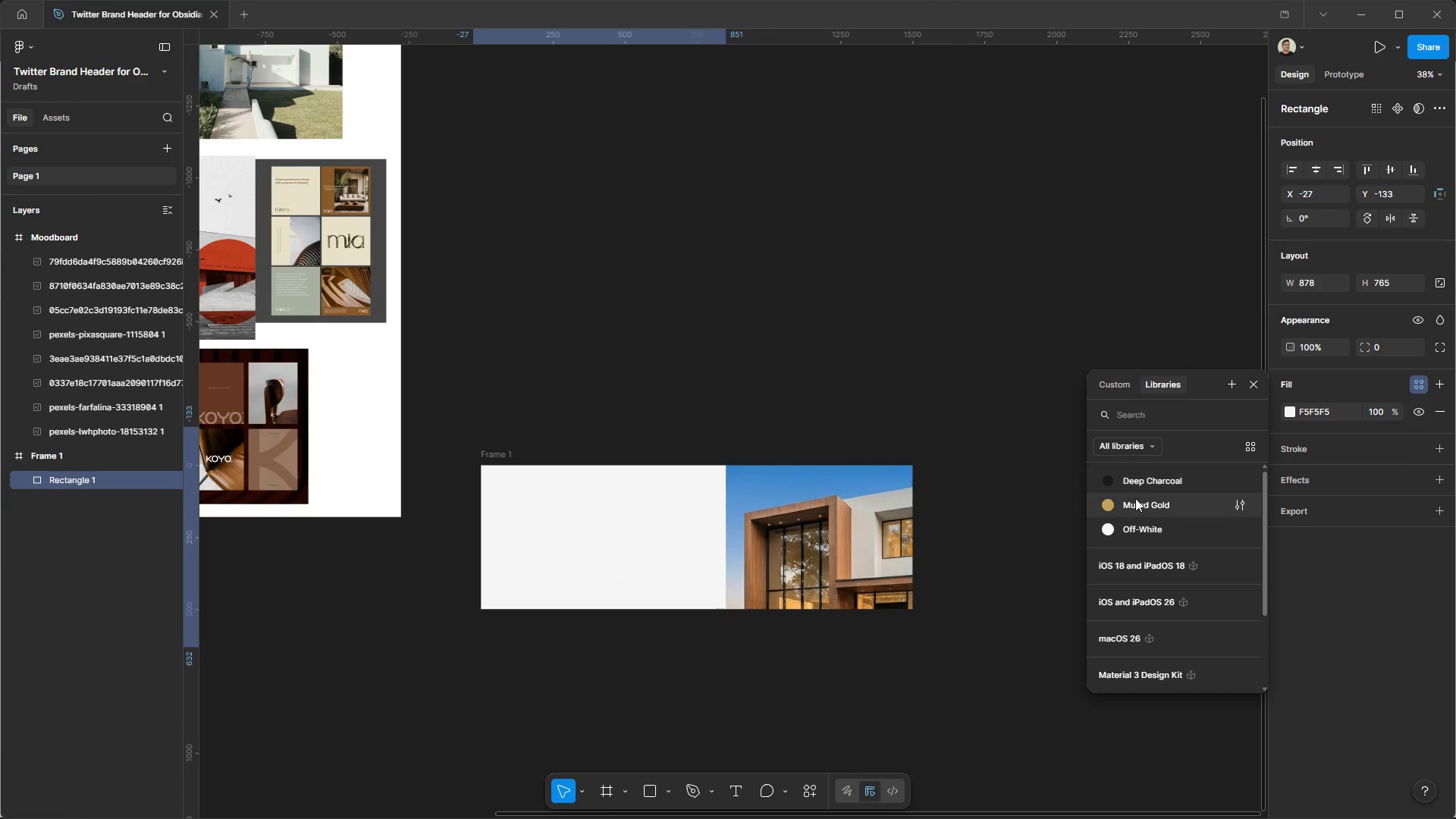 
left_click([1153, 476])
 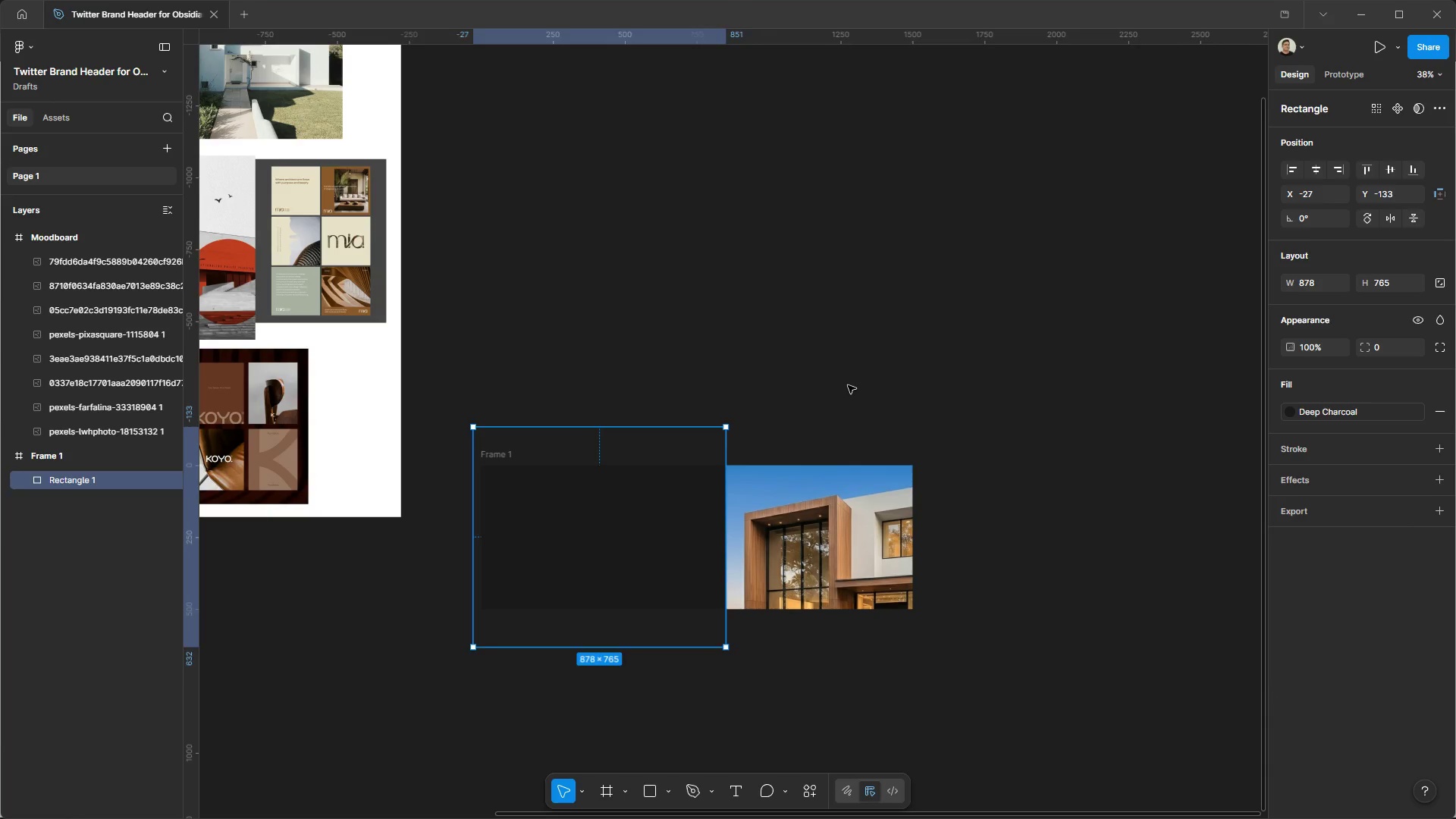 
triple_click([848, 385])
 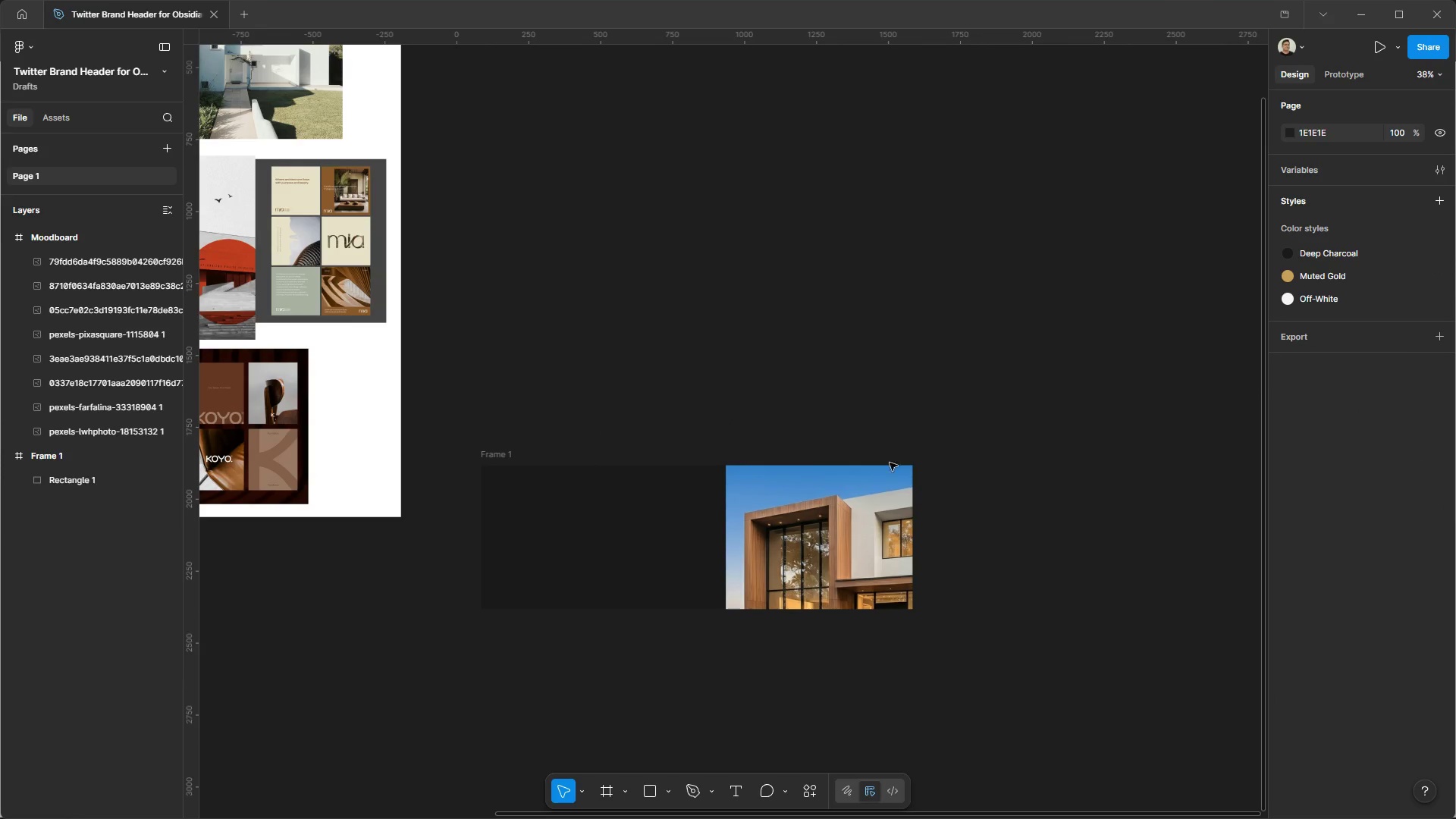 
hold_key(key=ControlLeft, duration=1.42)
hold_key(key=AltLeft, duration=1.38)
scroll: coordinate [883, 576], scroll_direction: up, amount: 4.0
 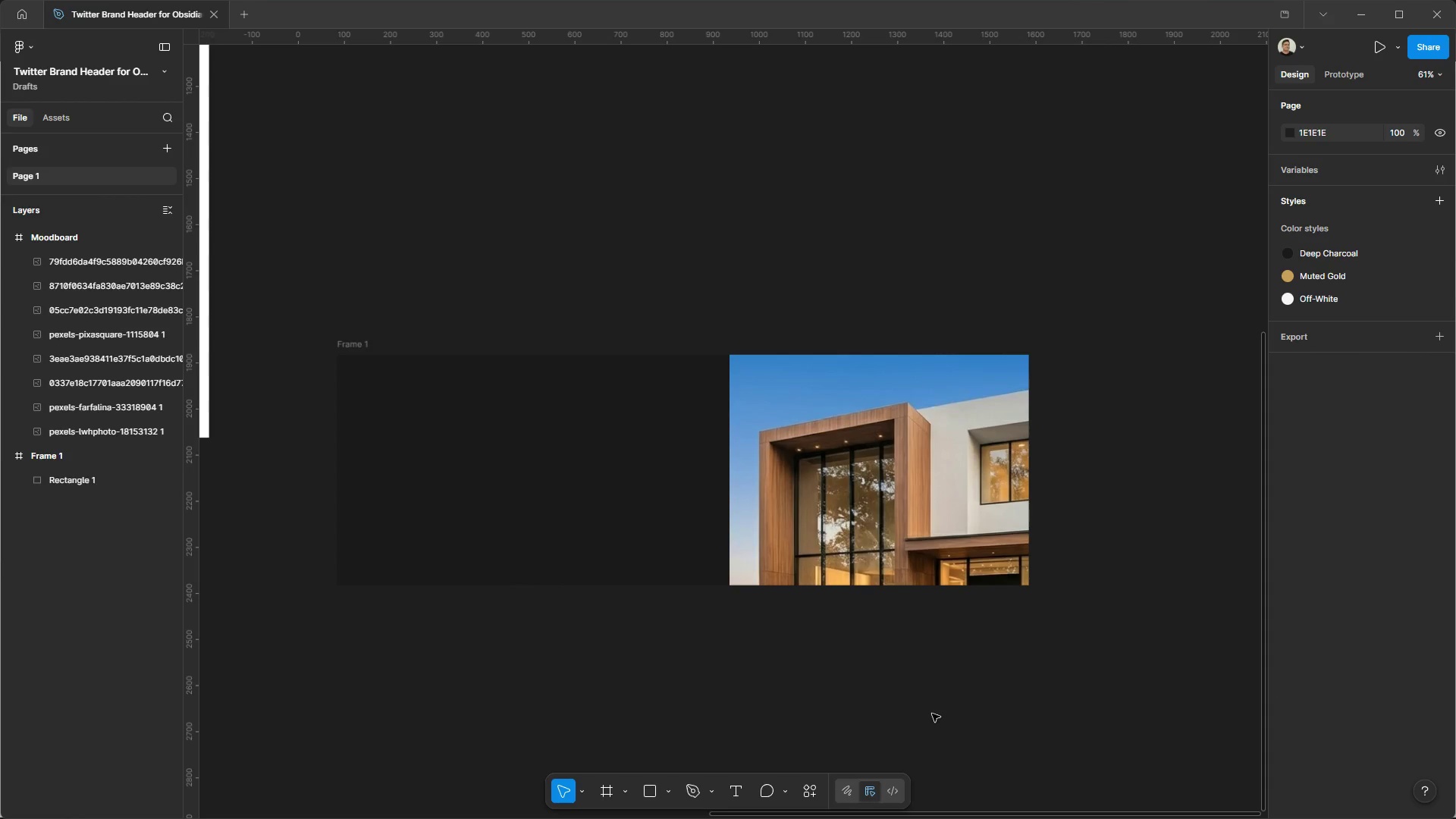 
left_click([932, 714])
 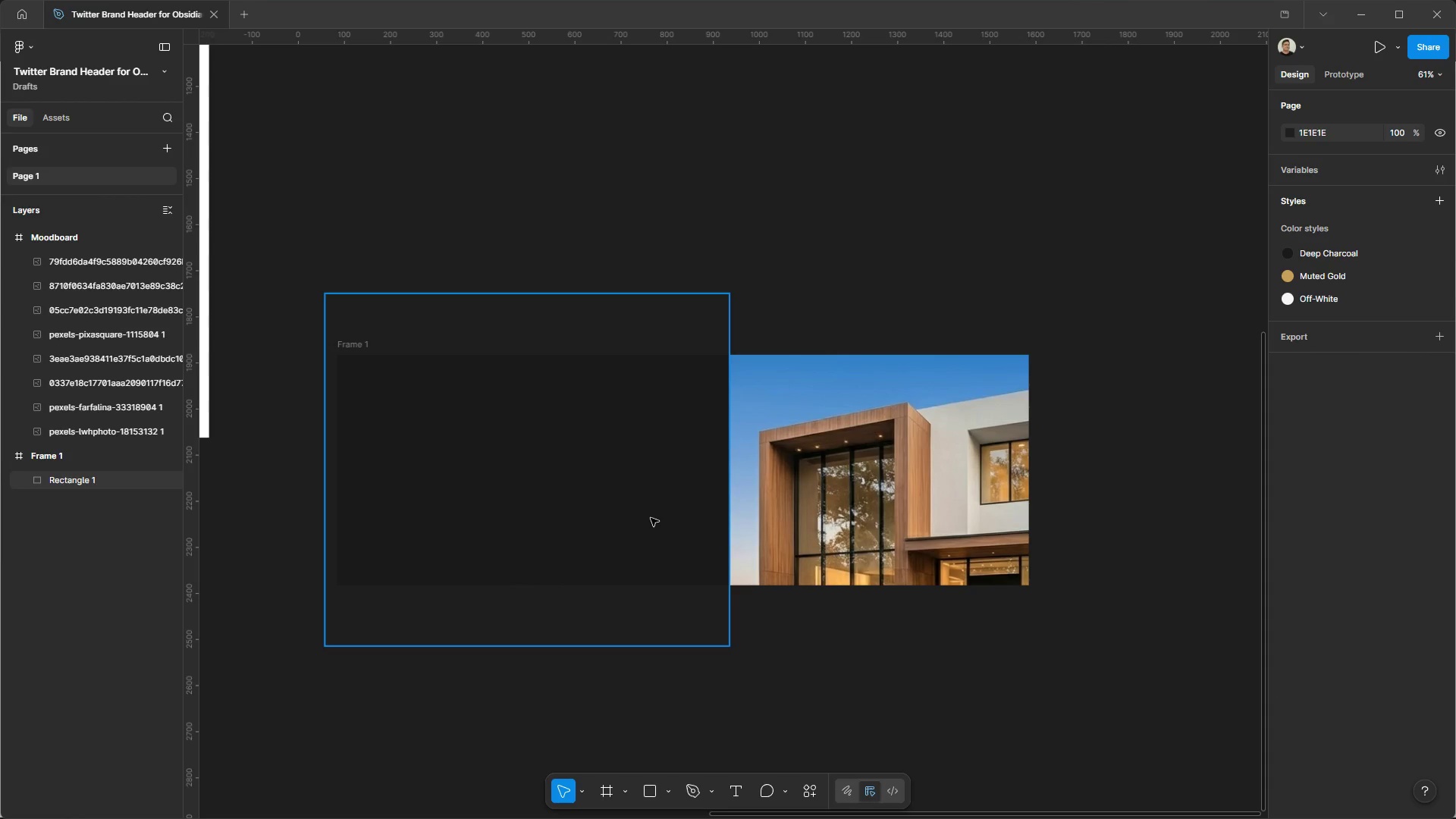 
left_click([651, 518])
 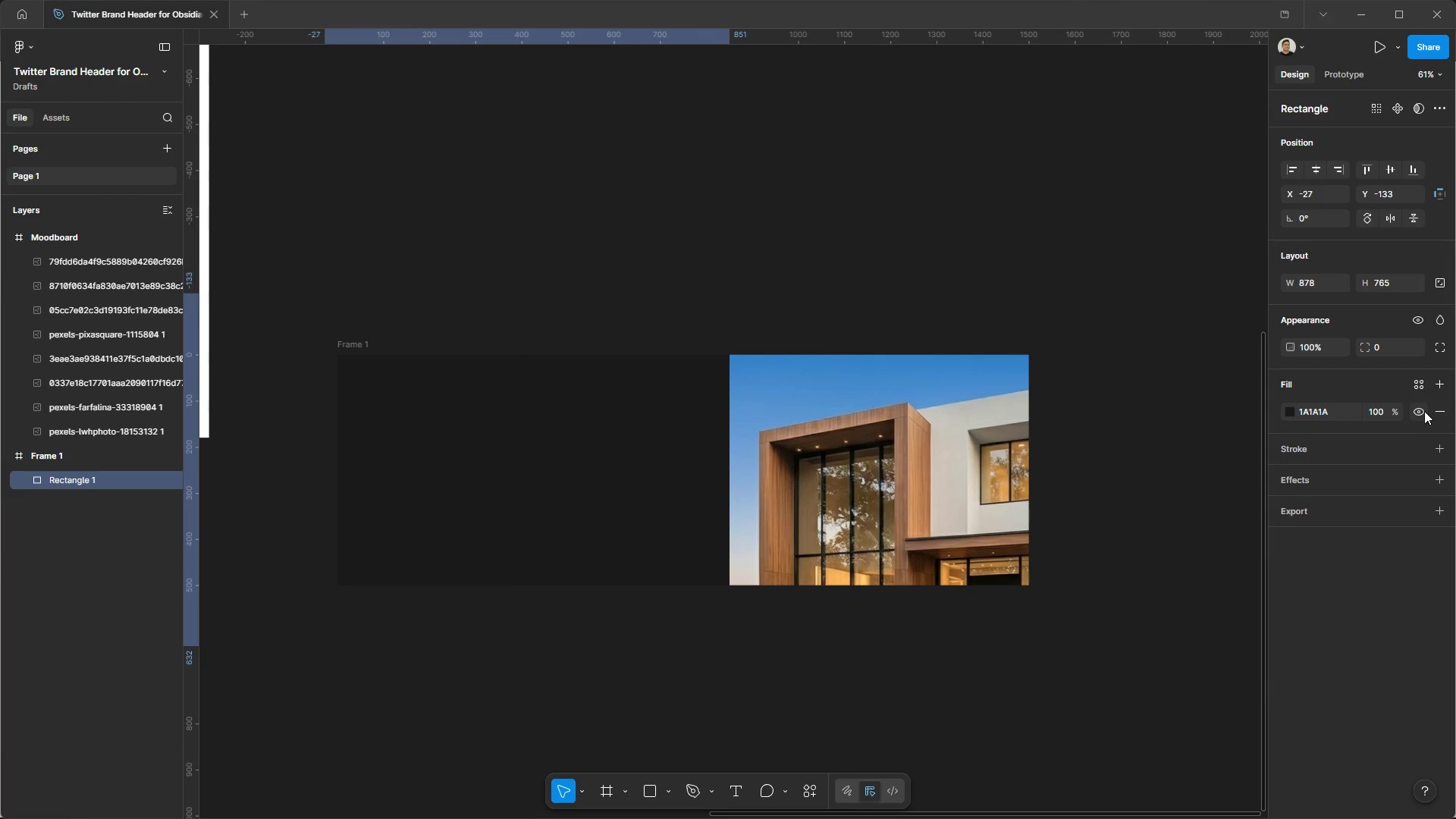 
wait(5.34)
 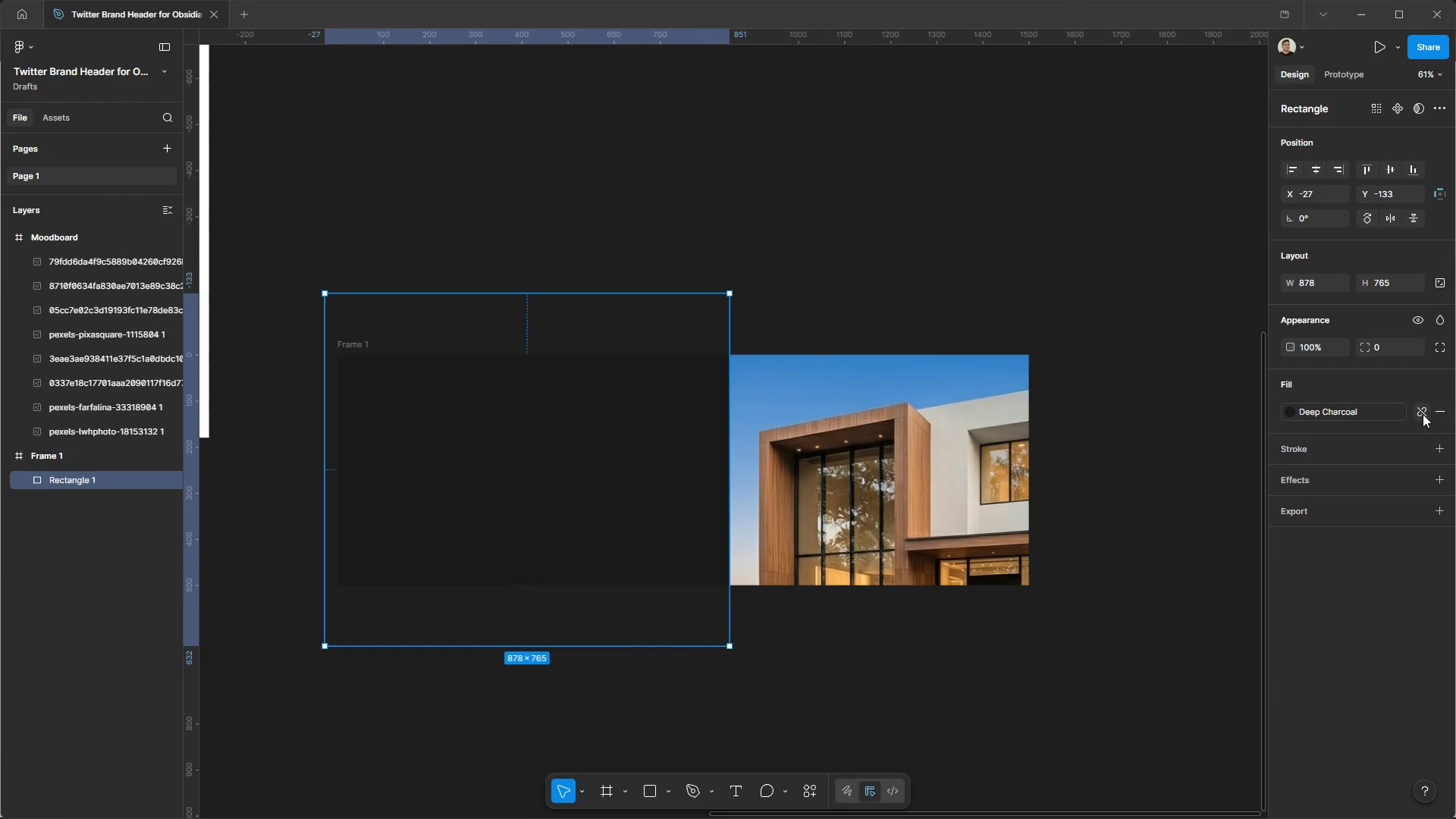 
left_click([1371, 410])
 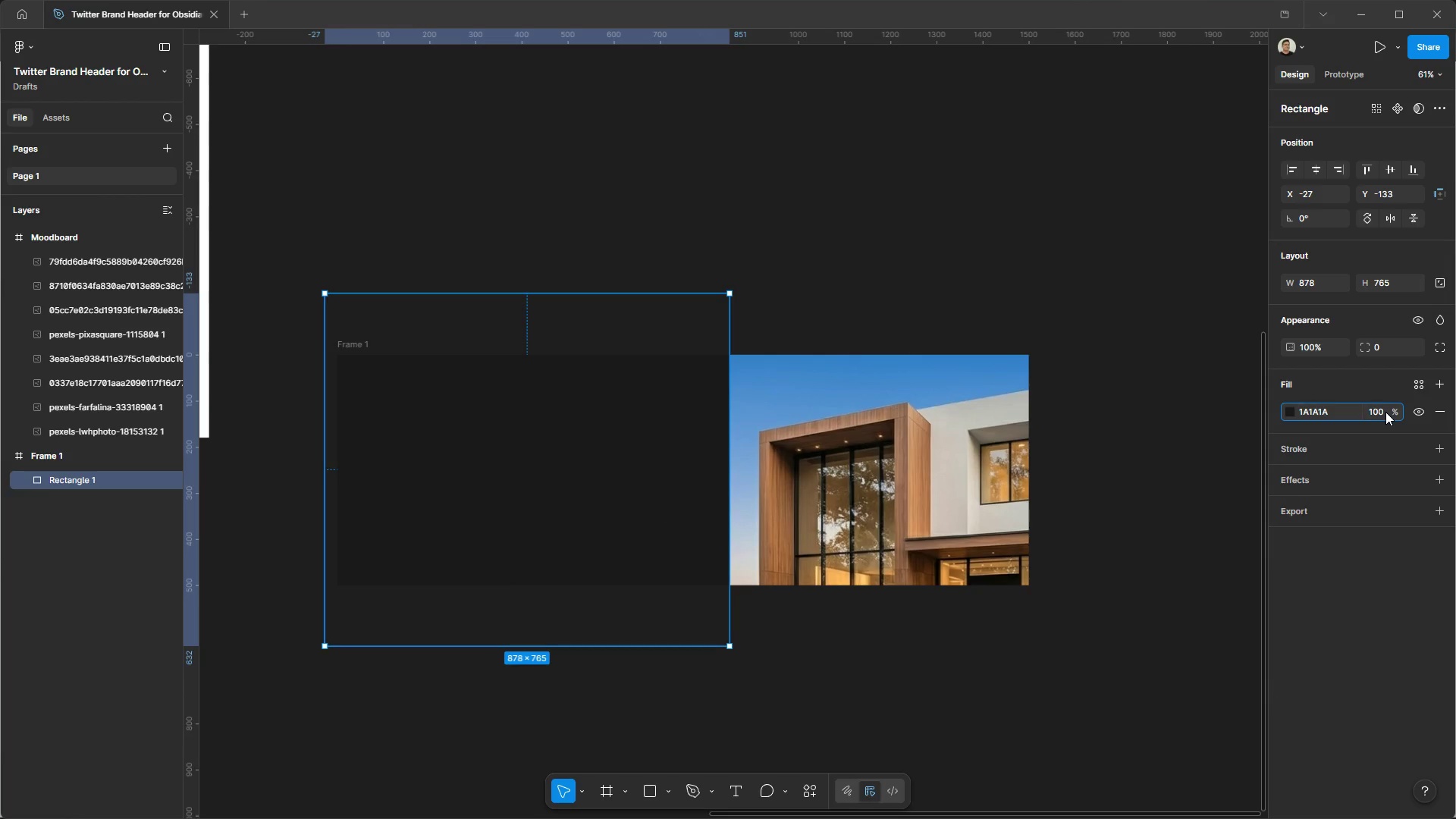 
left_click_drag(start_coordinate=[1385, 412], to_coordinate=[1349, 416])
 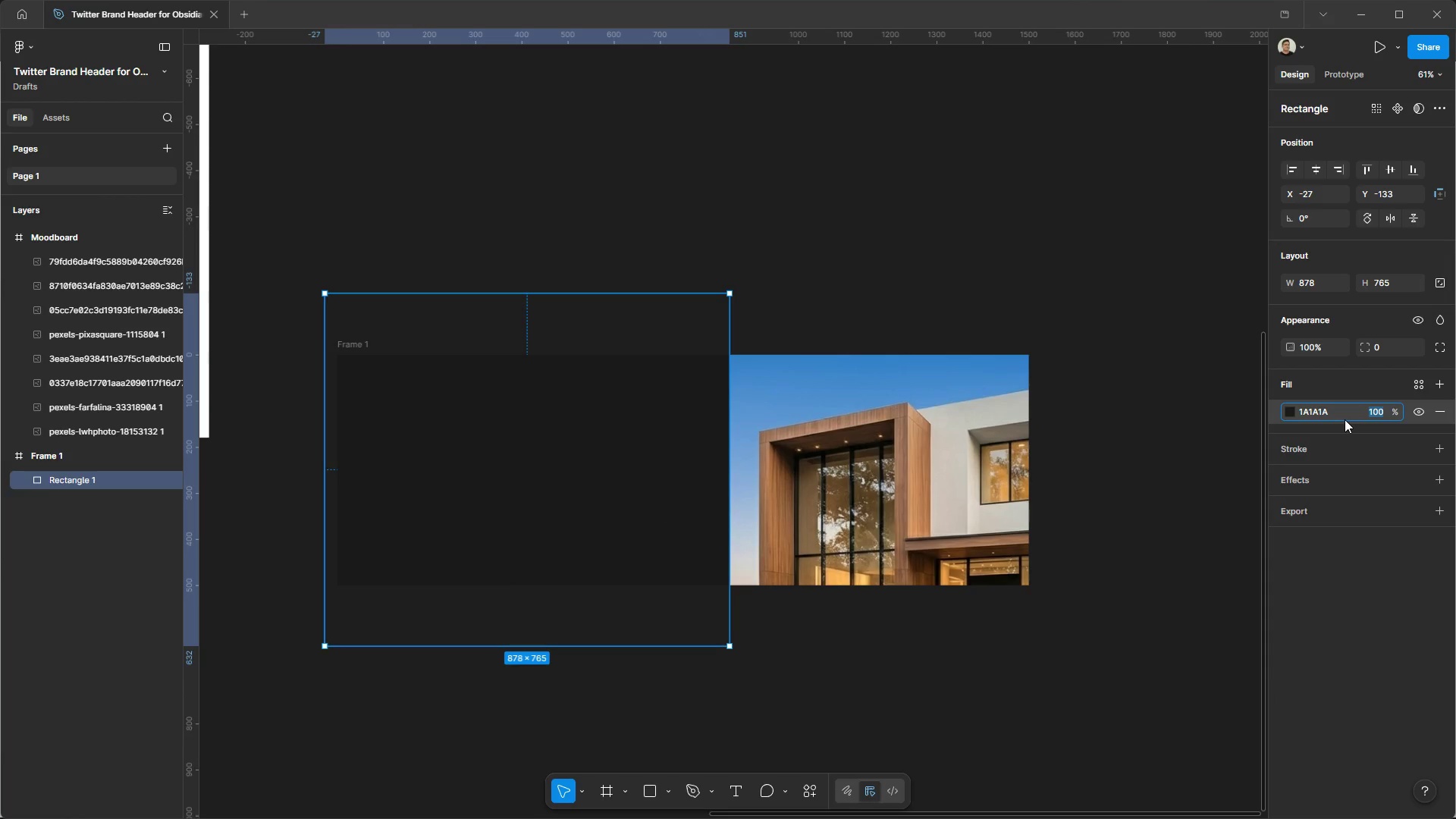 
type(75)
 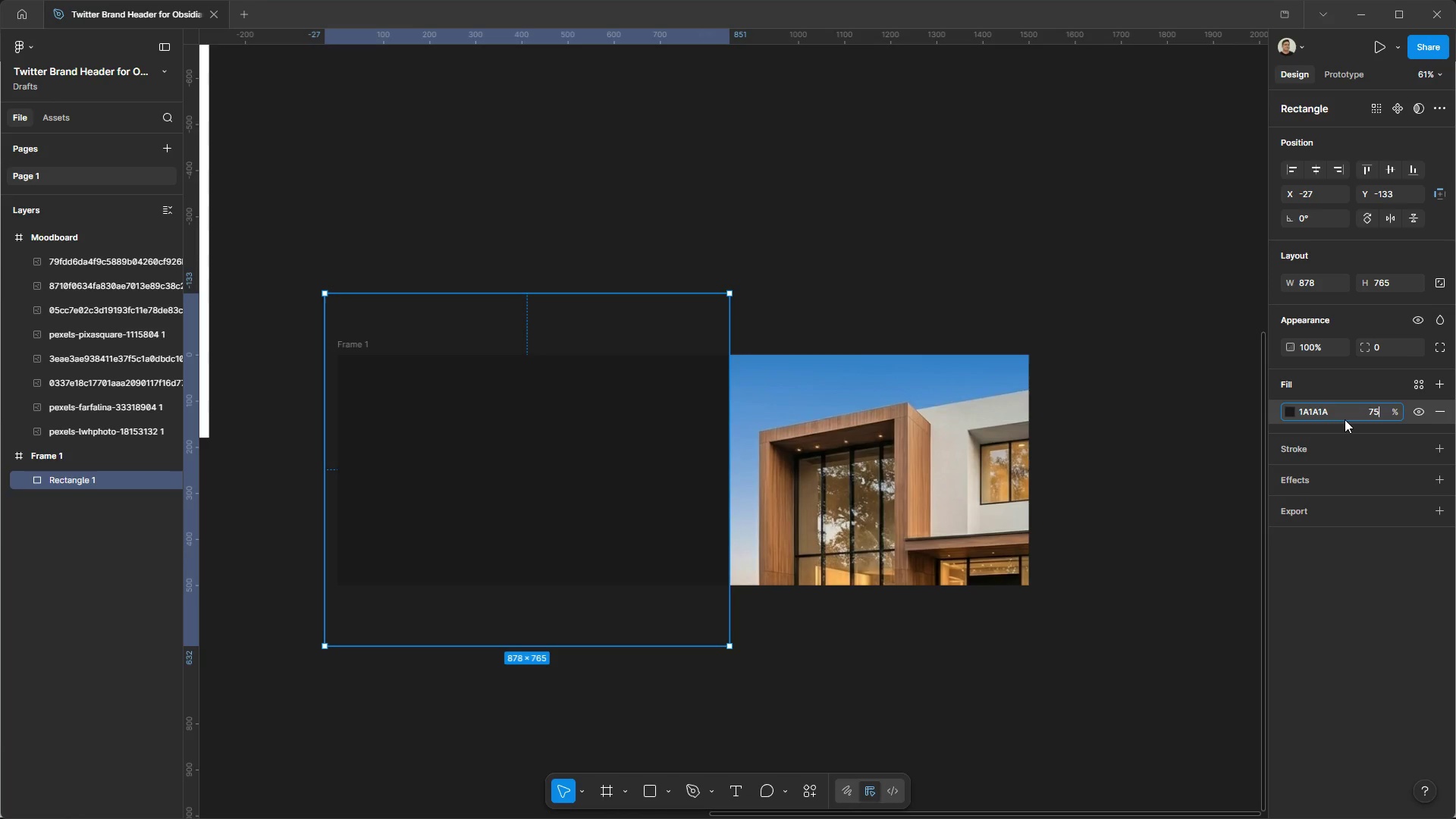 
key(Enter)
 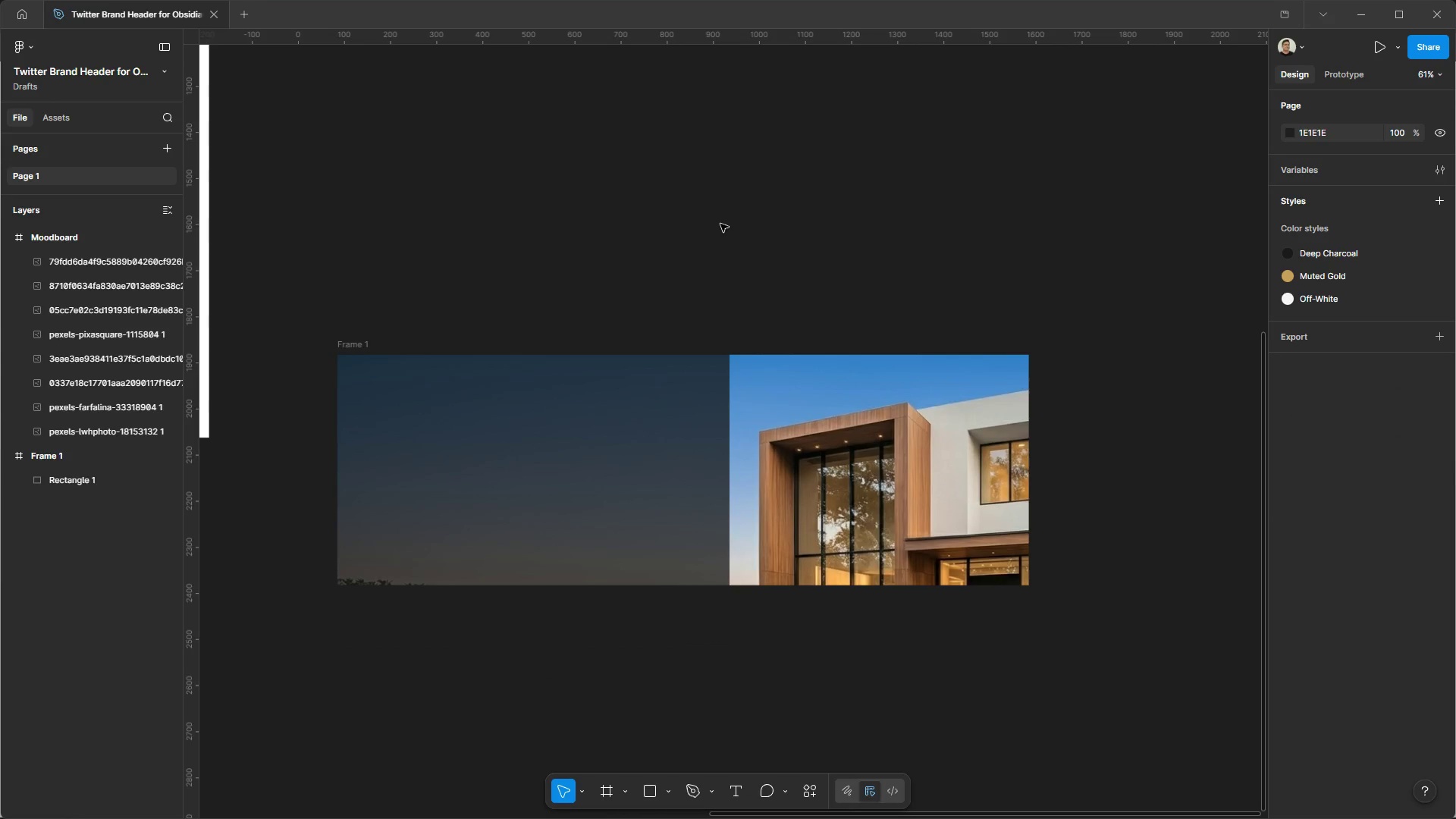 
left_click([676, 459])
 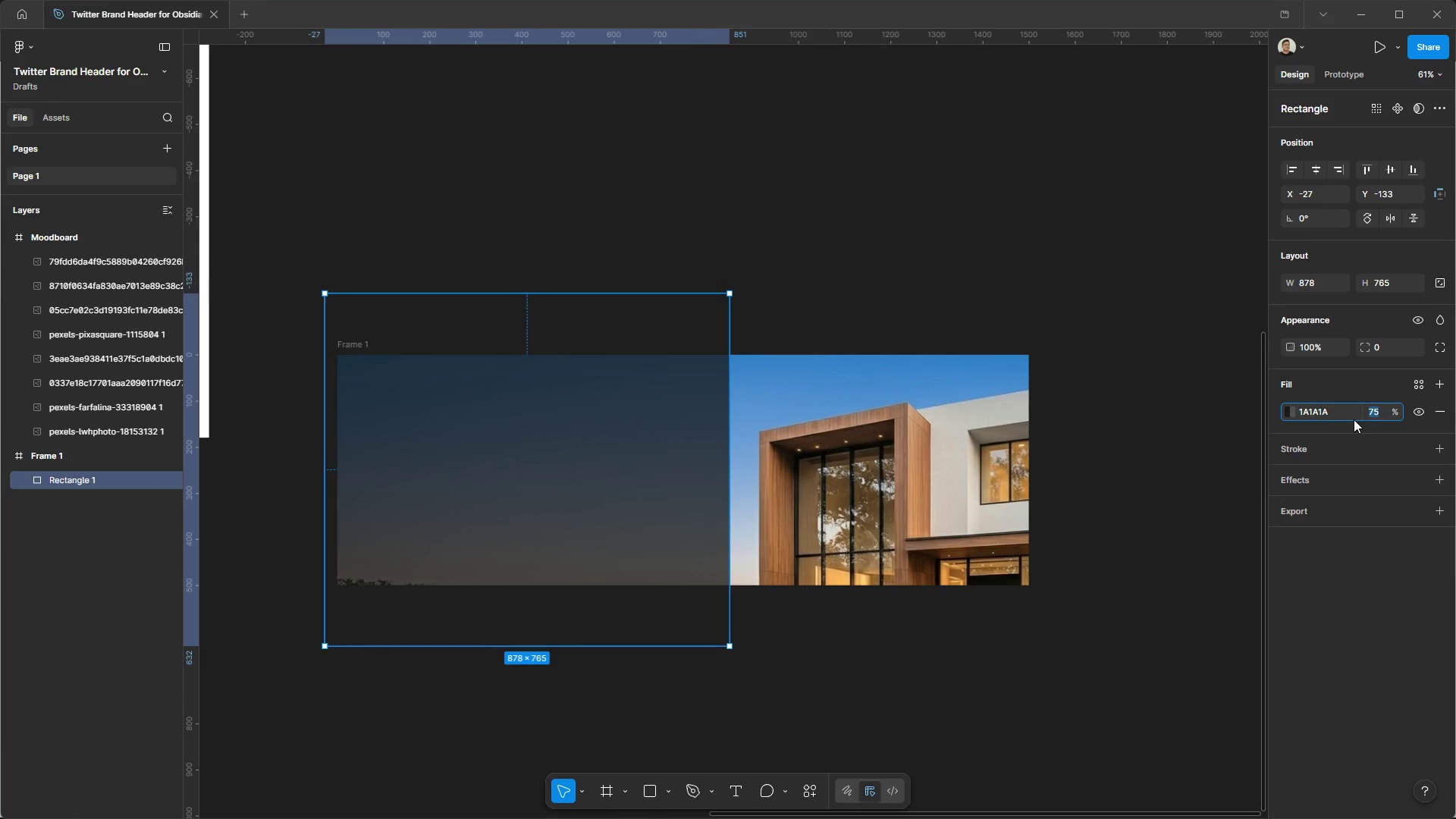 
type(80)
 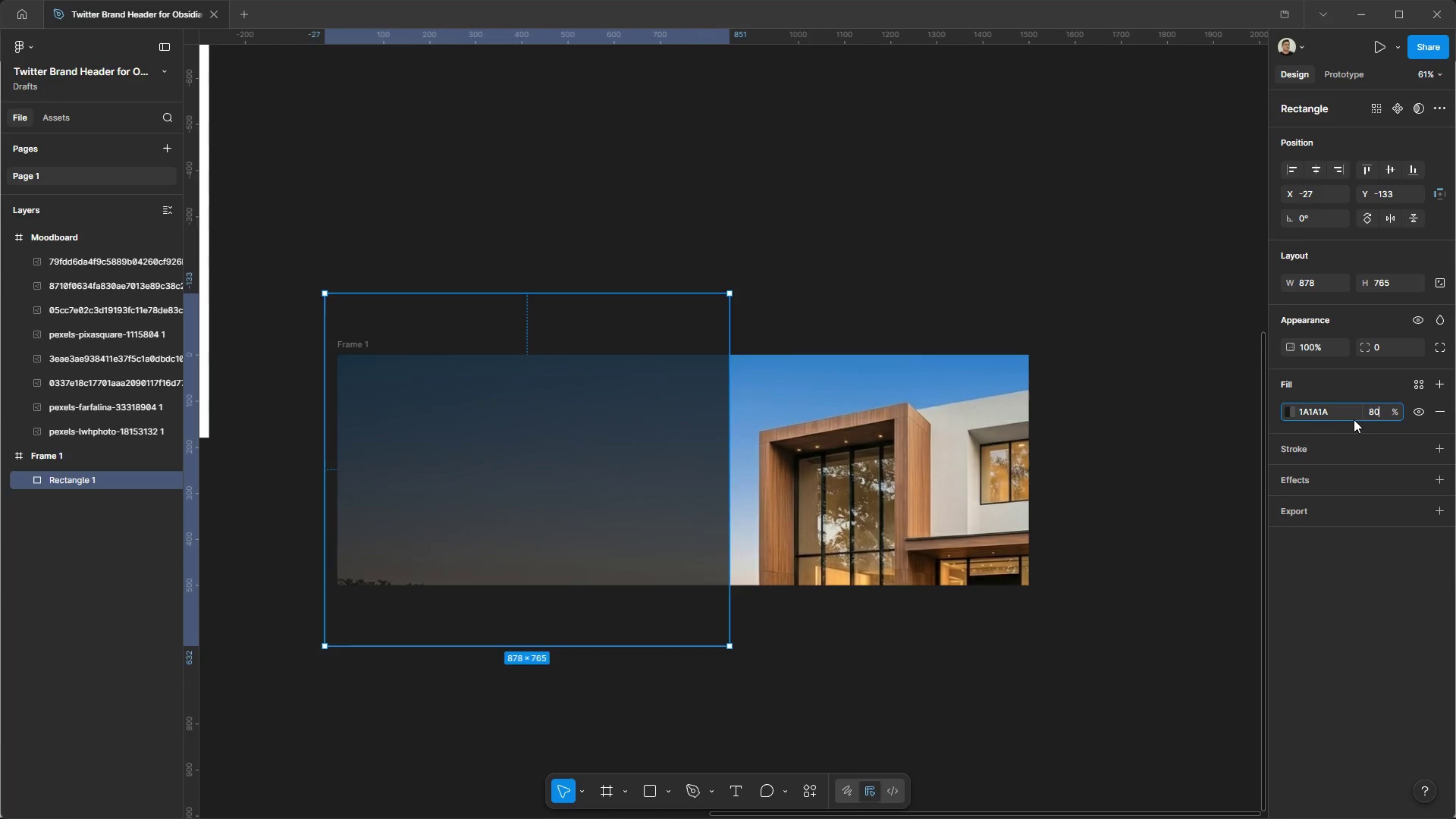 
key(Enter)
 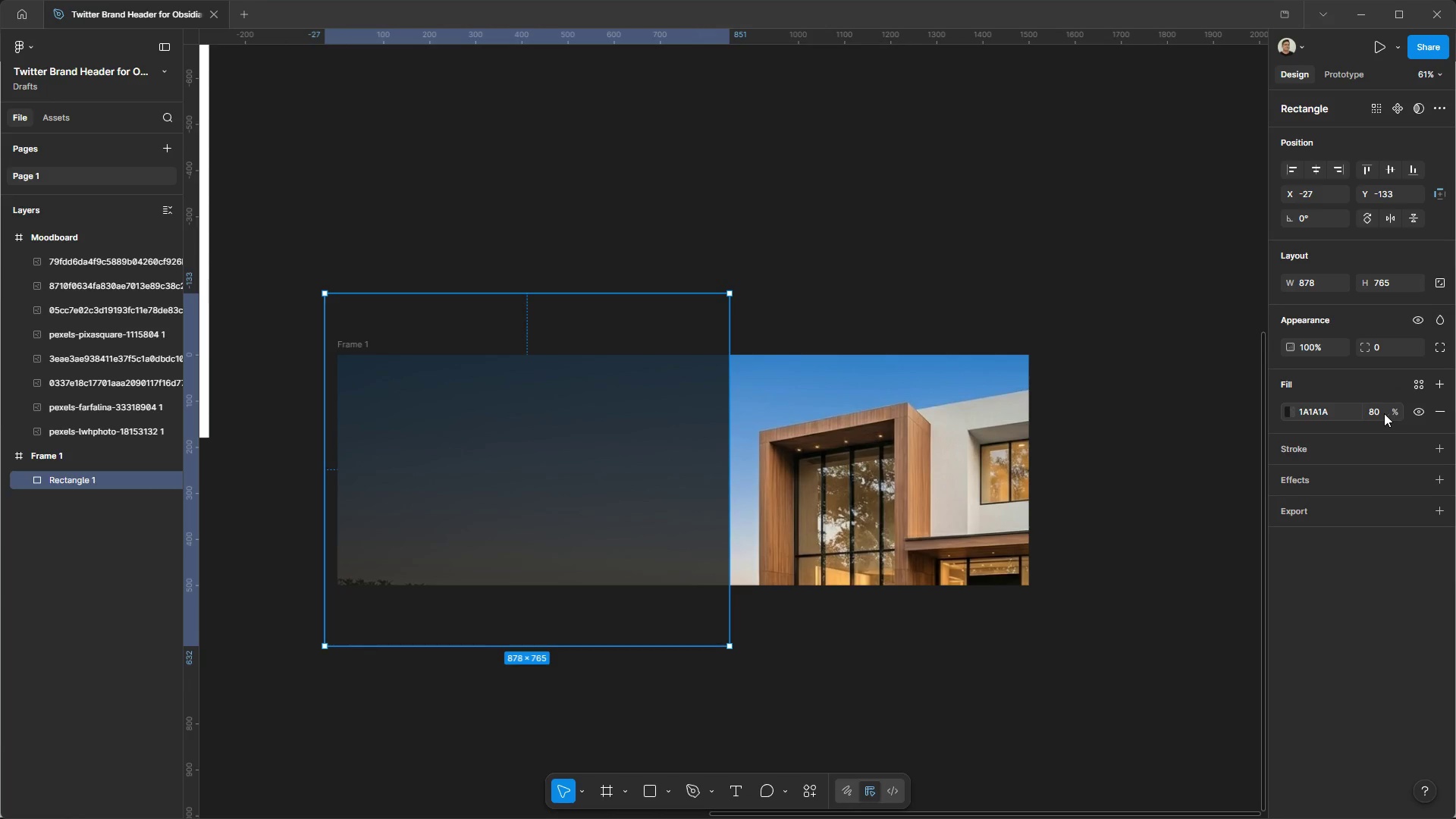 
left_click([1373, 415])
 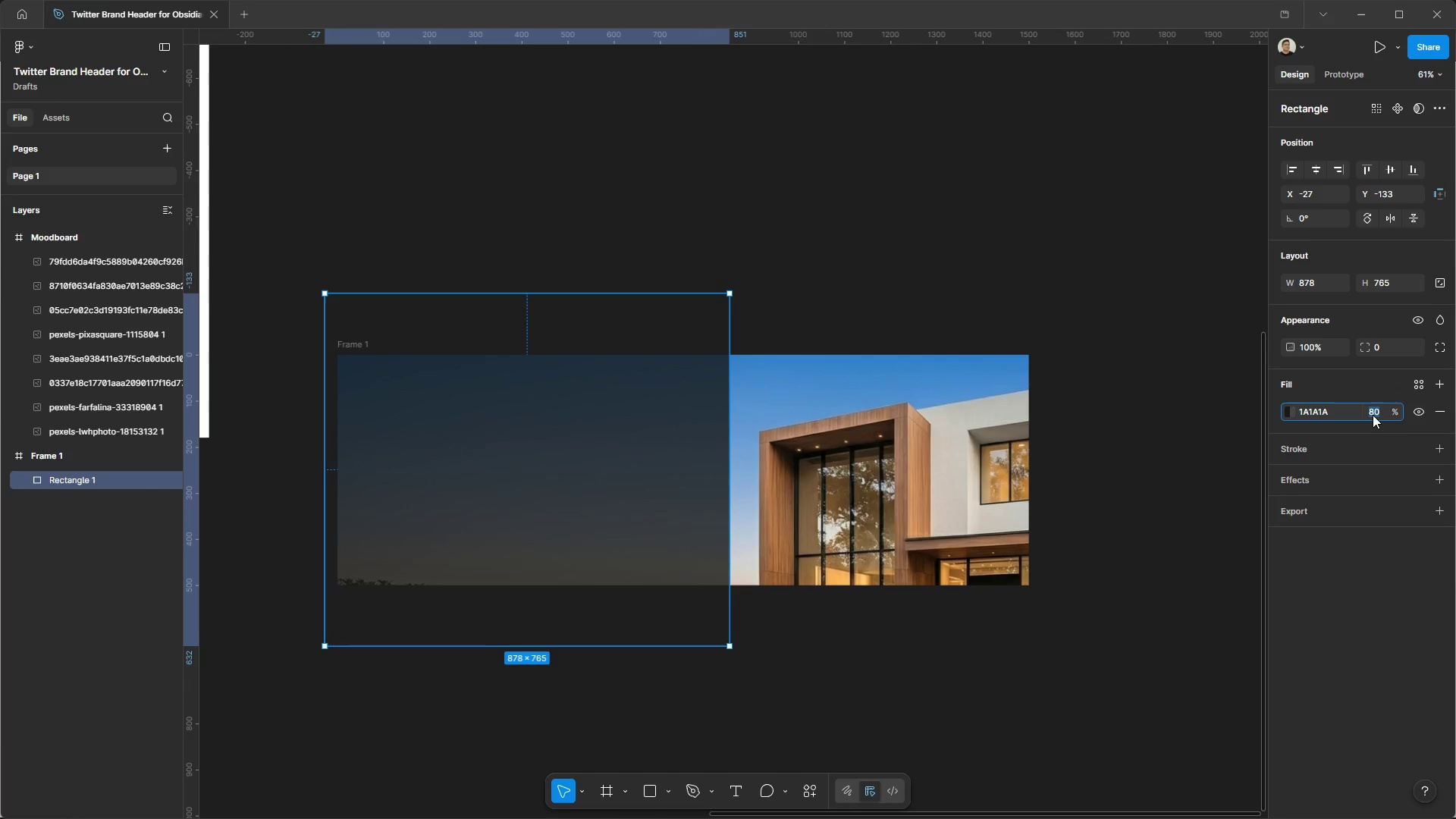 
type(90)
 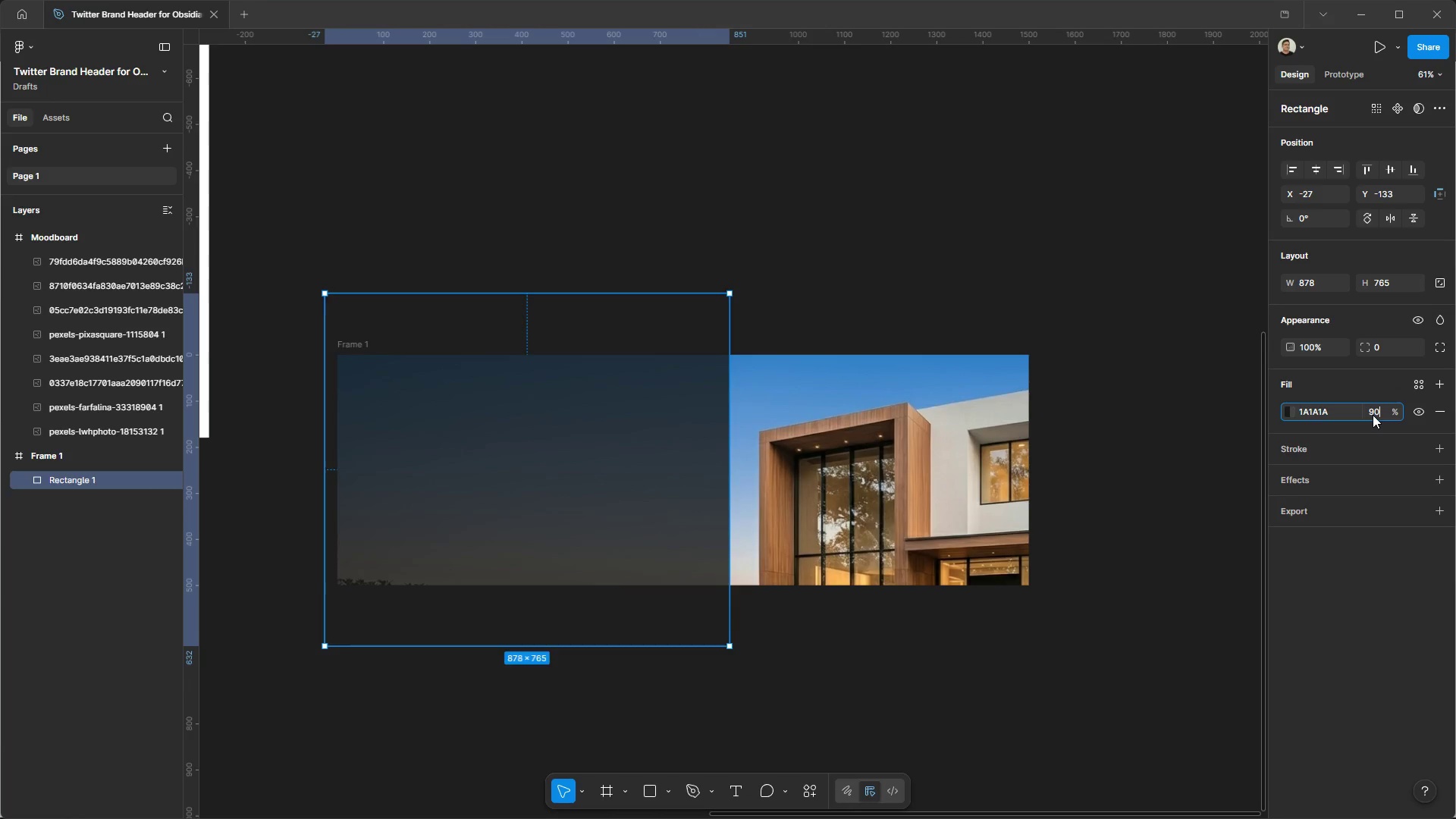 
key(Enter)
 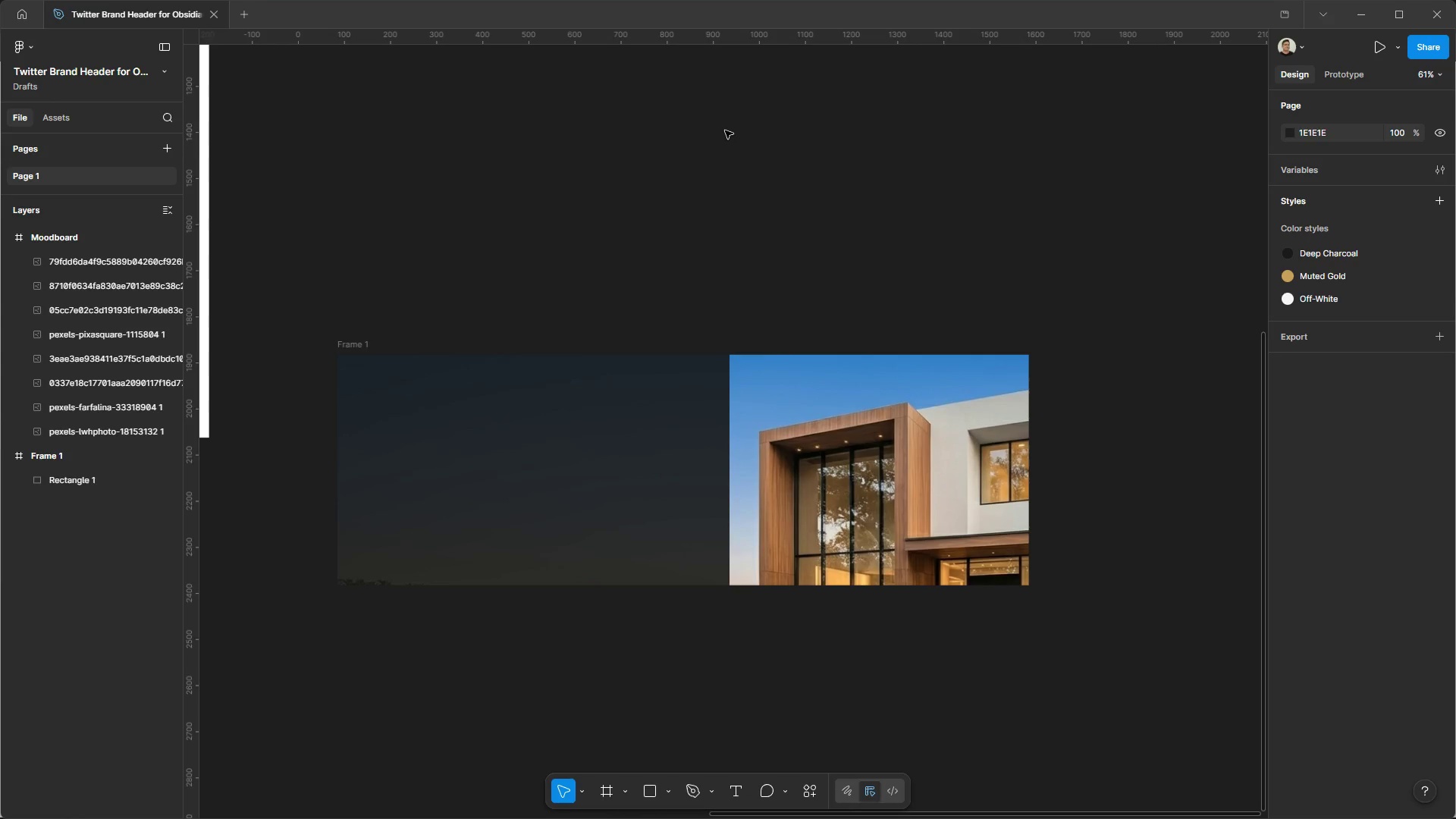 
key(Control+Z)
 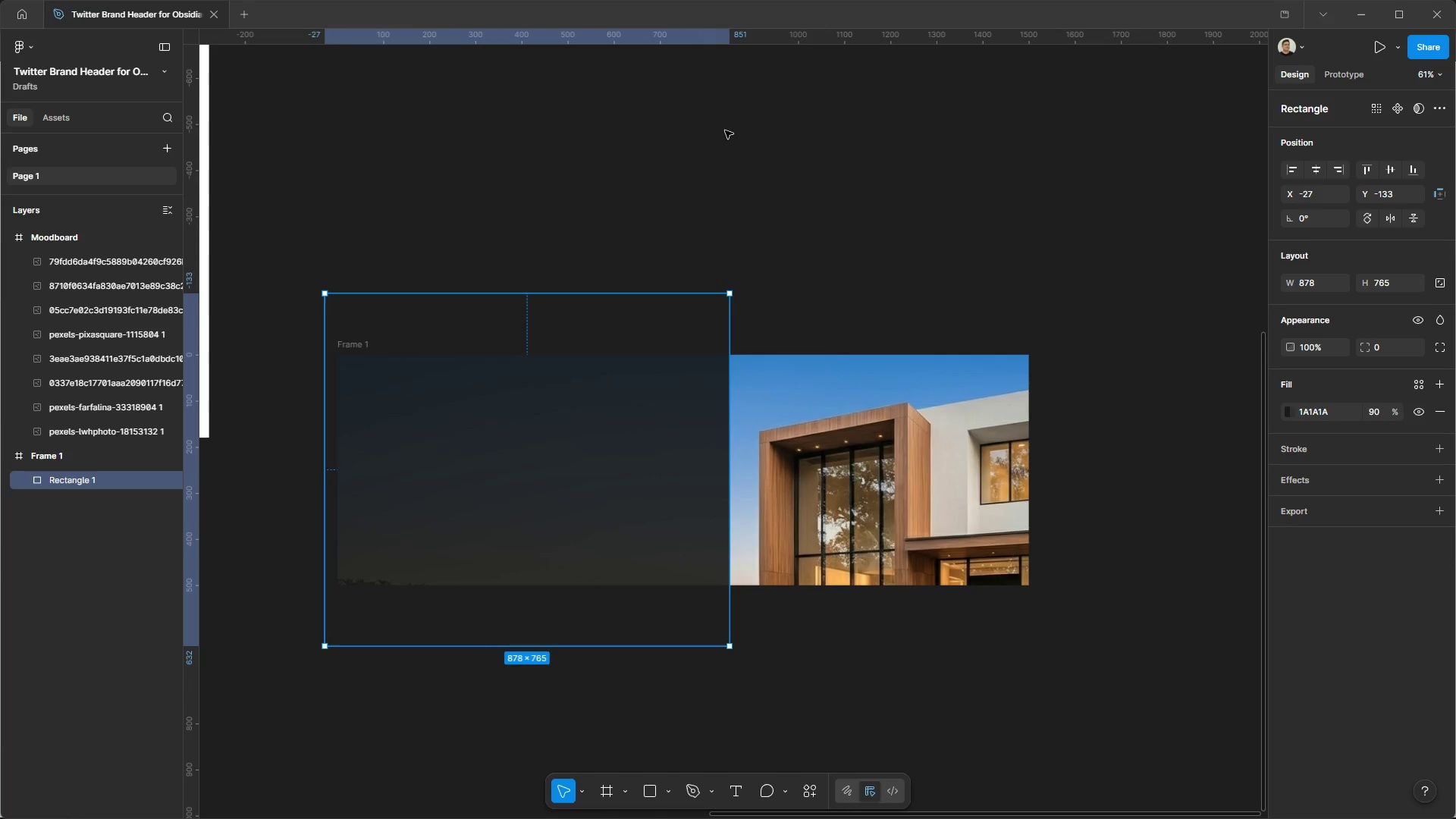 
key(Control+Z)
 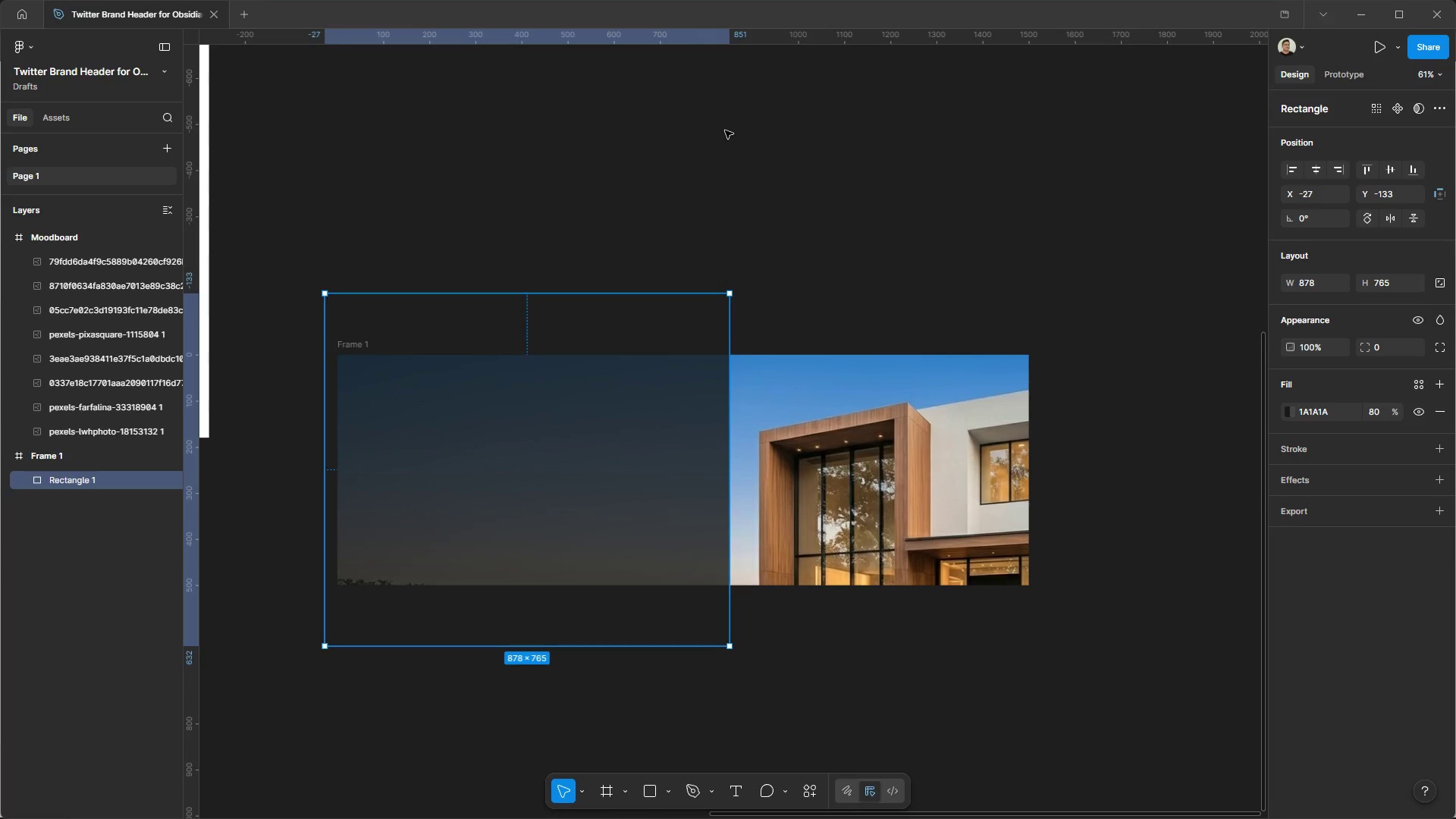 
key(Control+Z)
 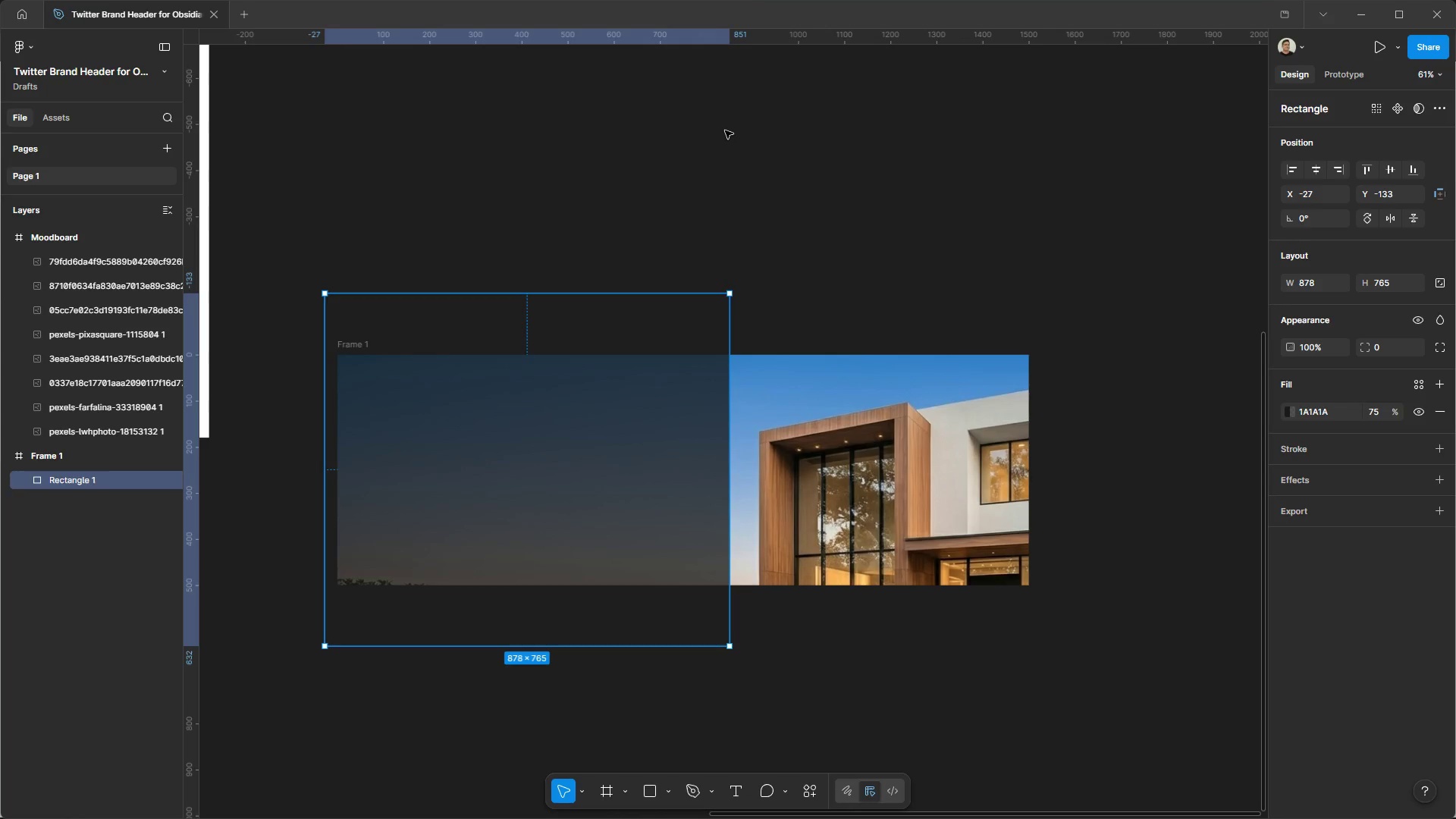 
key(Control+Z)
 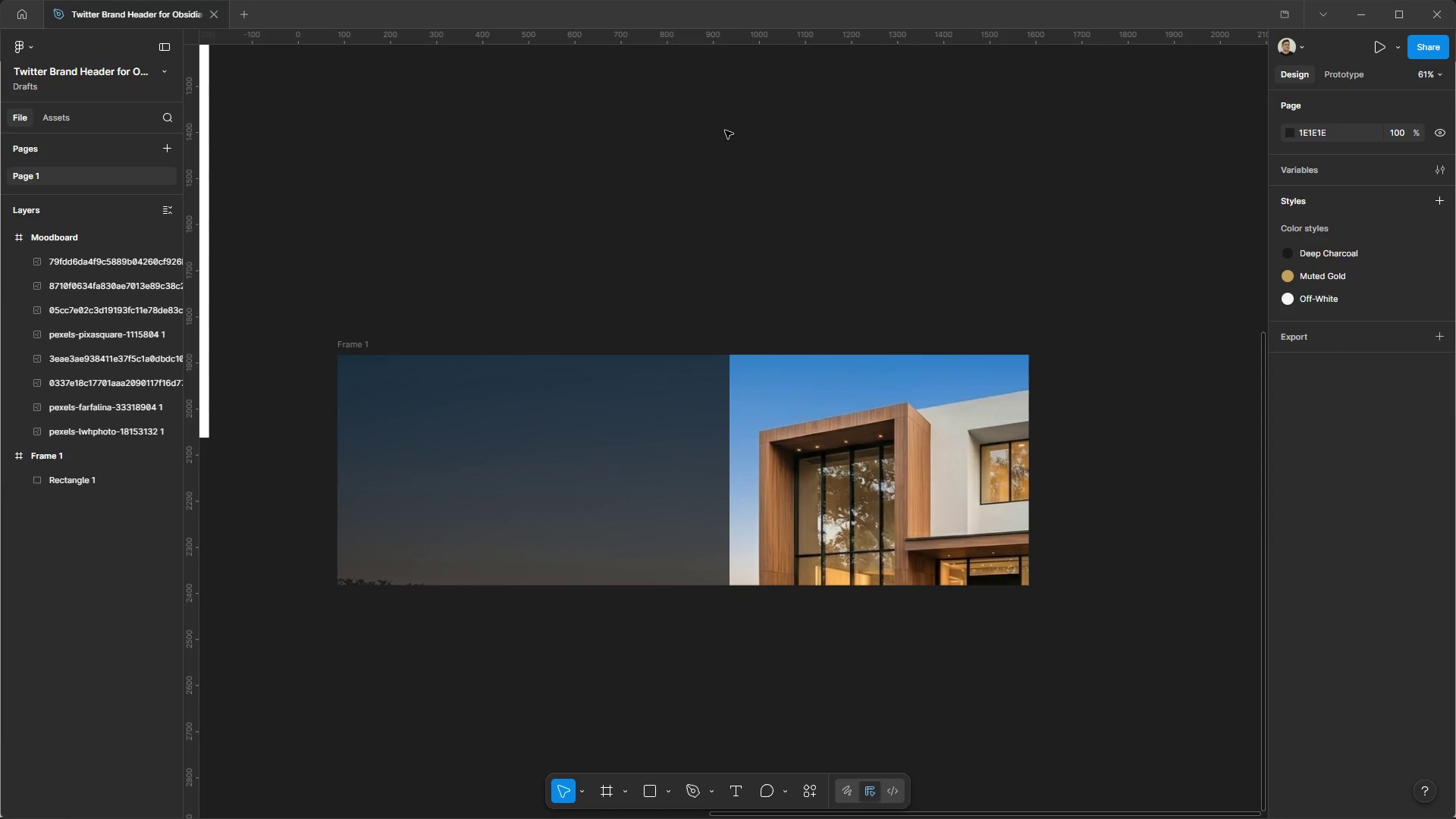 
key(Control+Z)
 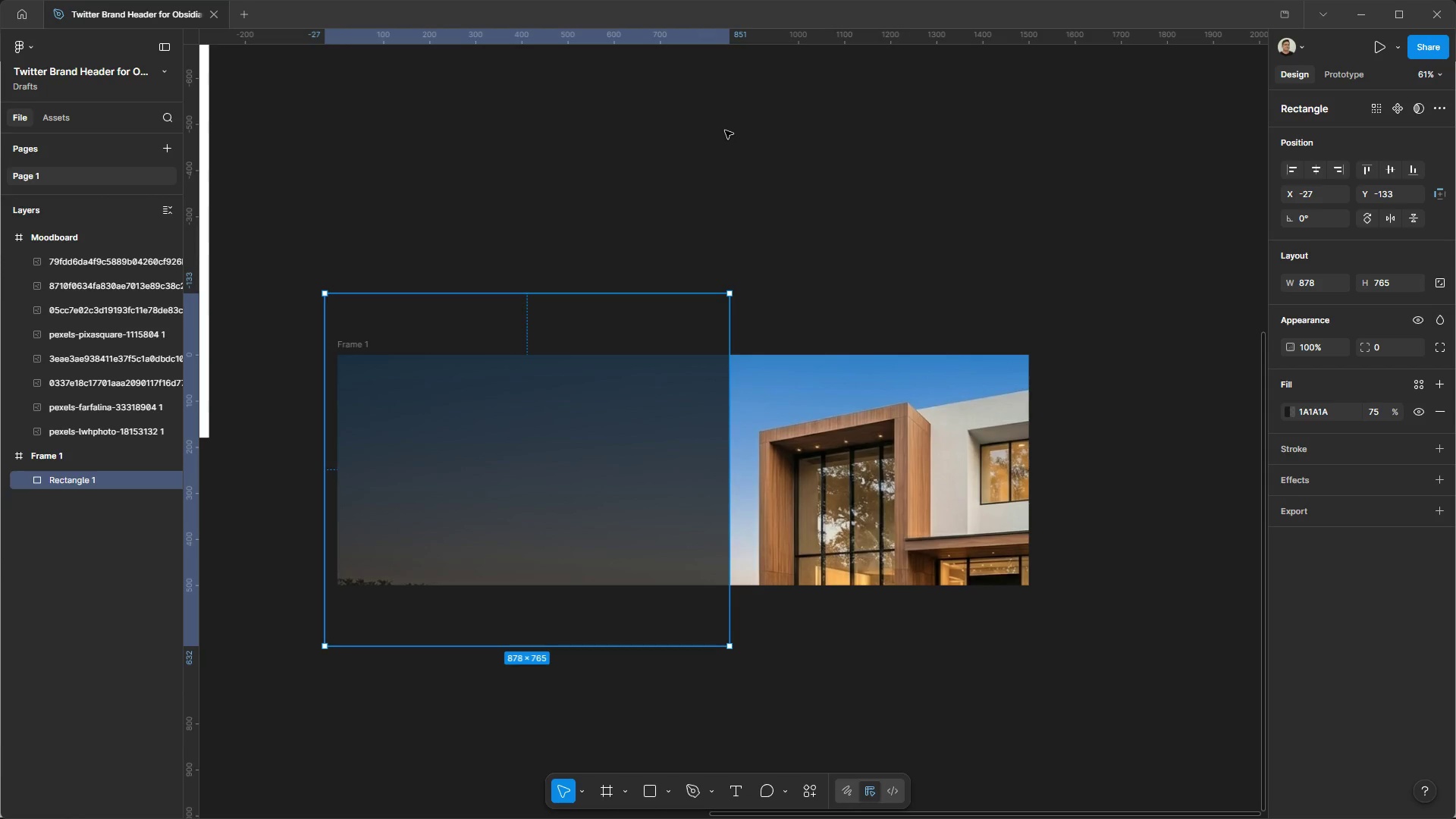 
key(Control+Z)
 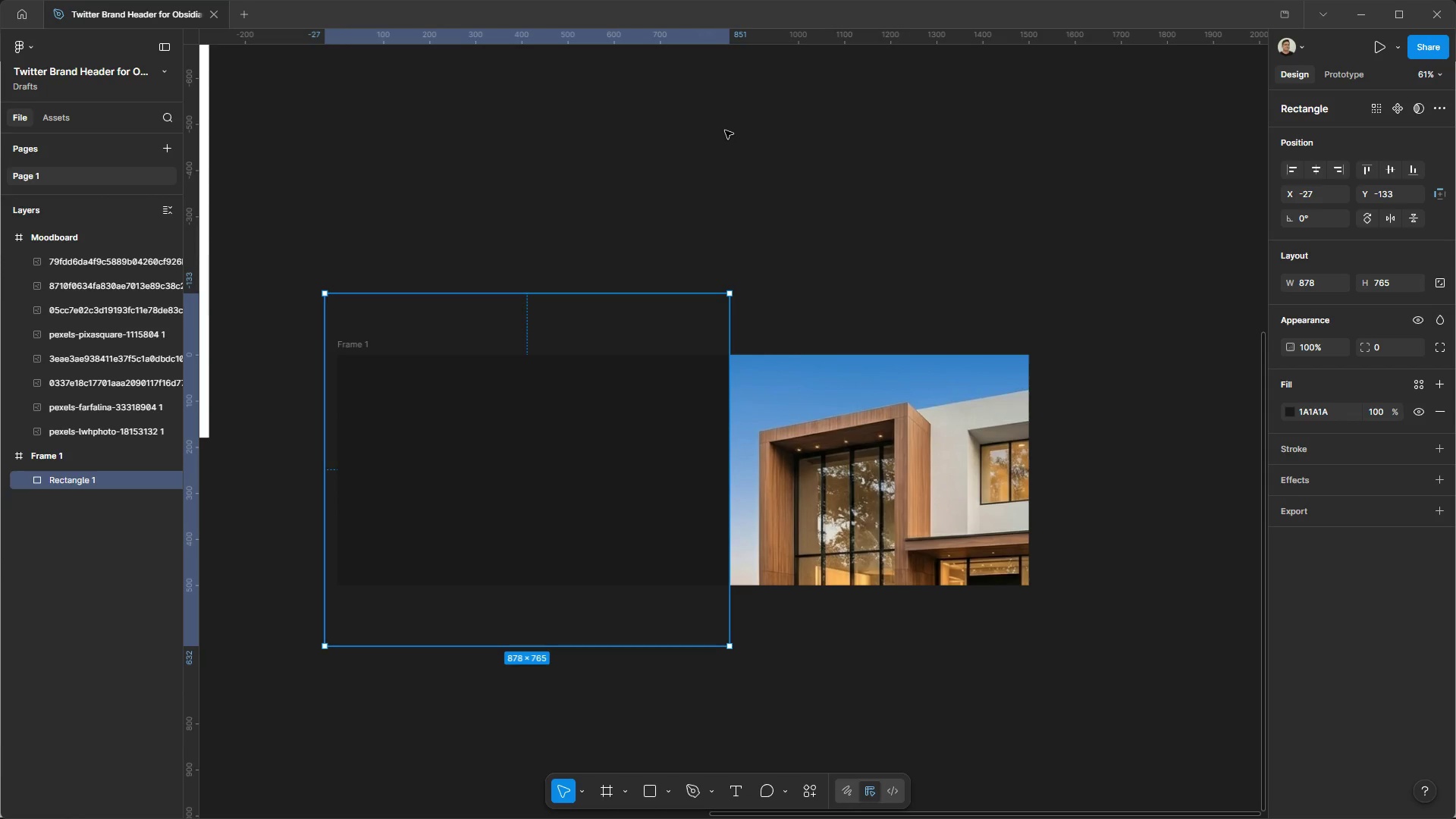 
left_click([725, 130])
 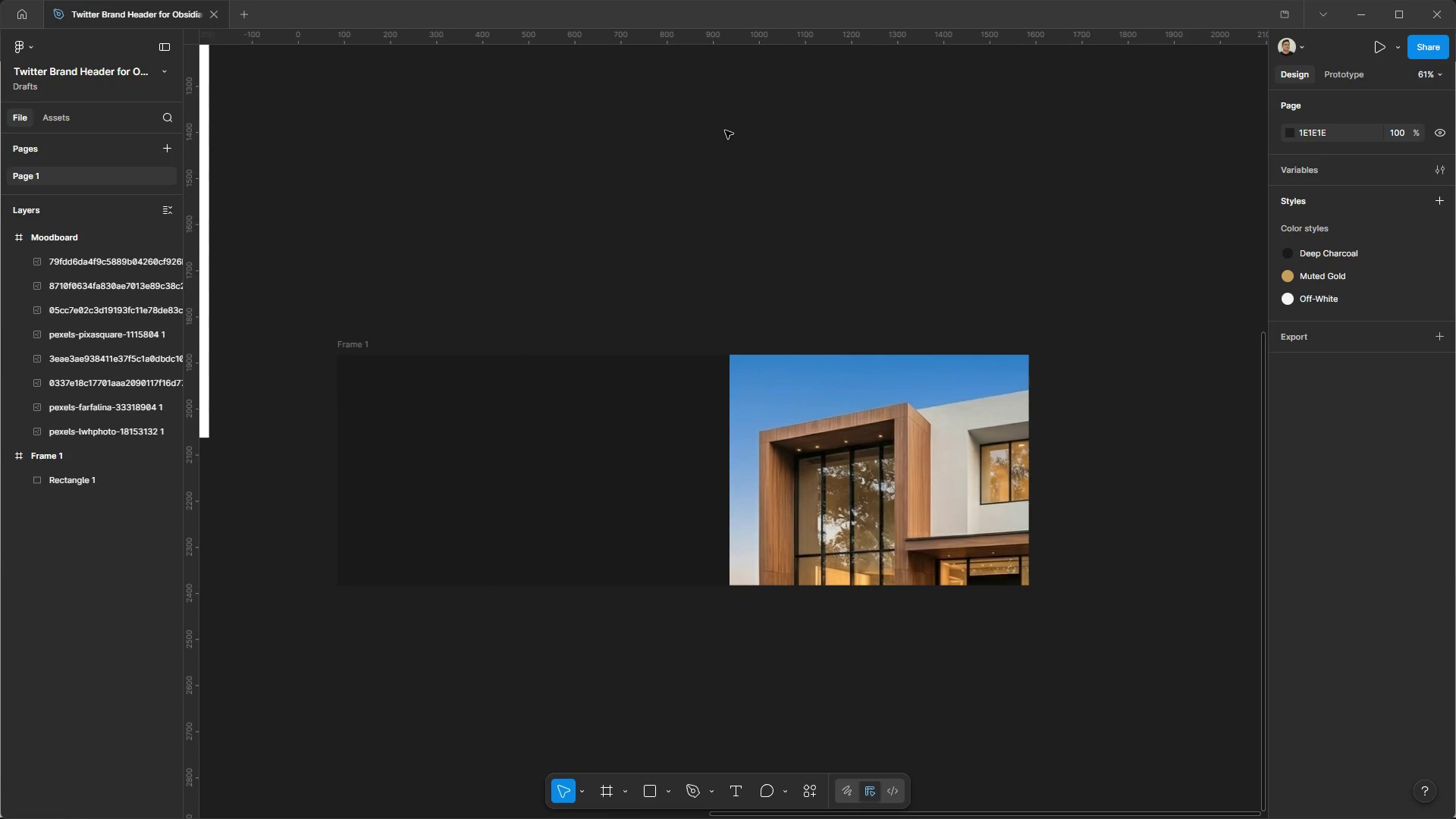 
hold_key(key=ControlLeft, duration=0.81)
 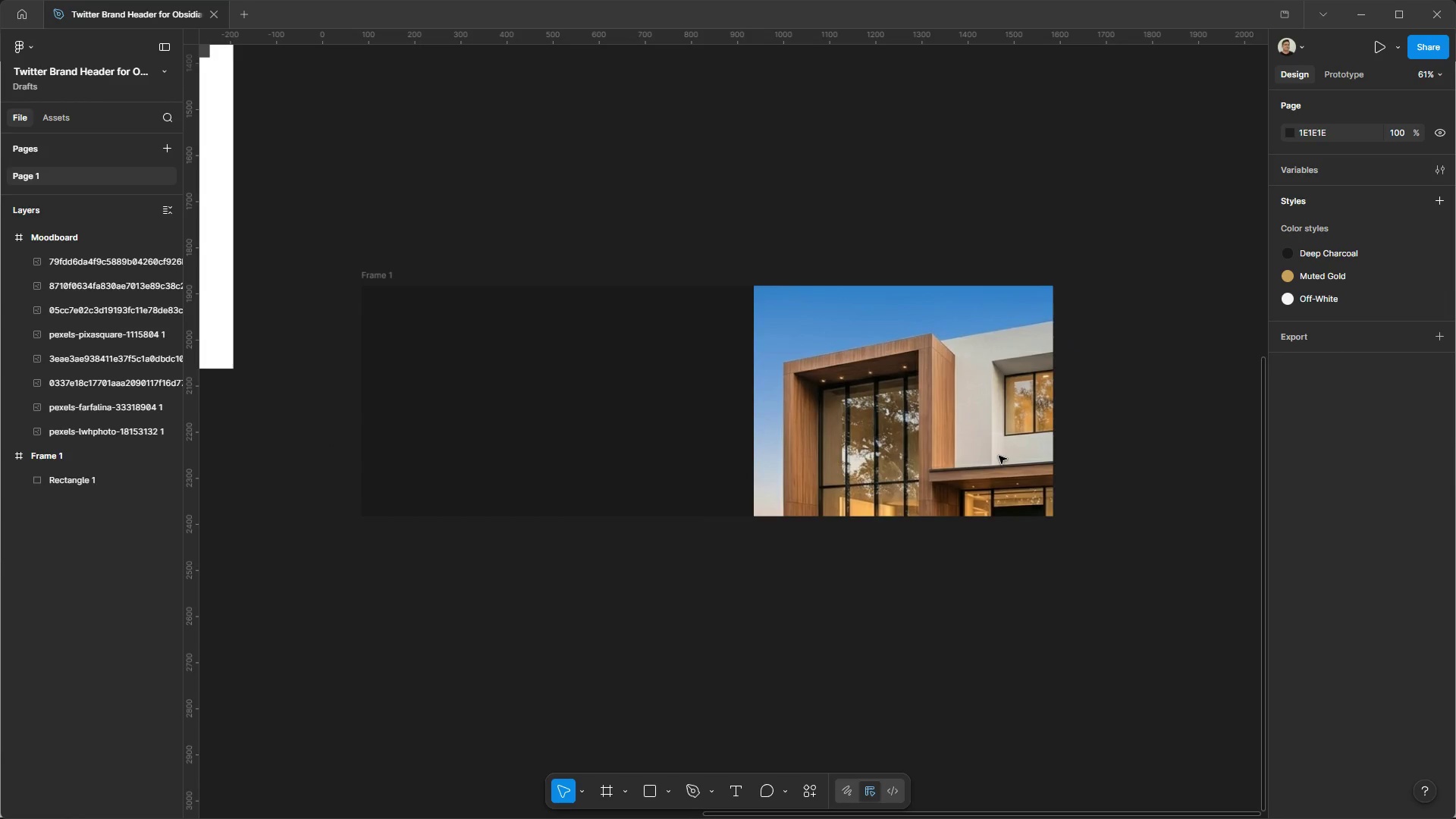 
hold_key(key=AltLeft, duration=0.78)
 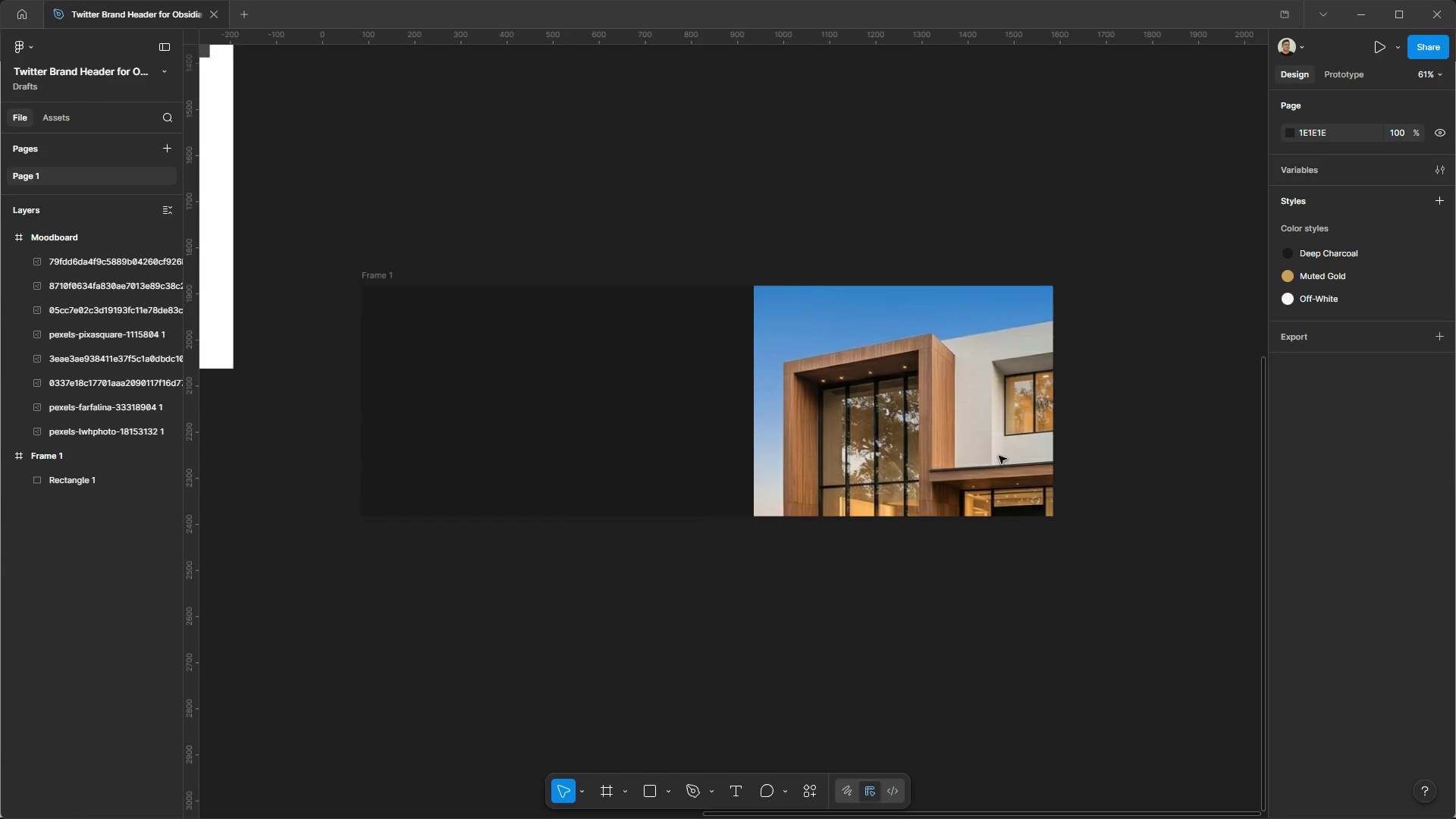 
left_click([999, 456])
 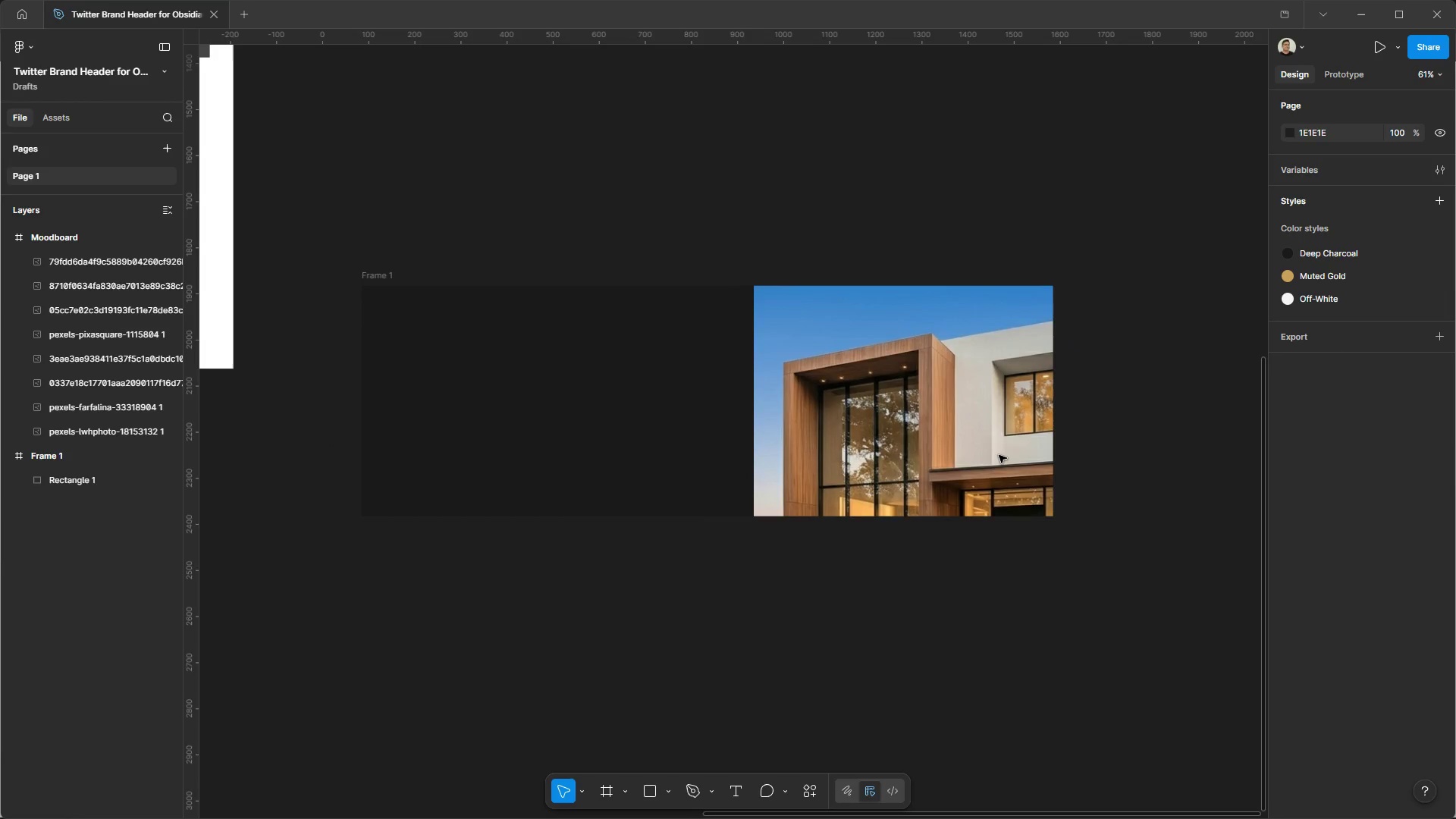 
scroll: coordinate [1211, 416], scroll_direction: none, amount: 0.0
 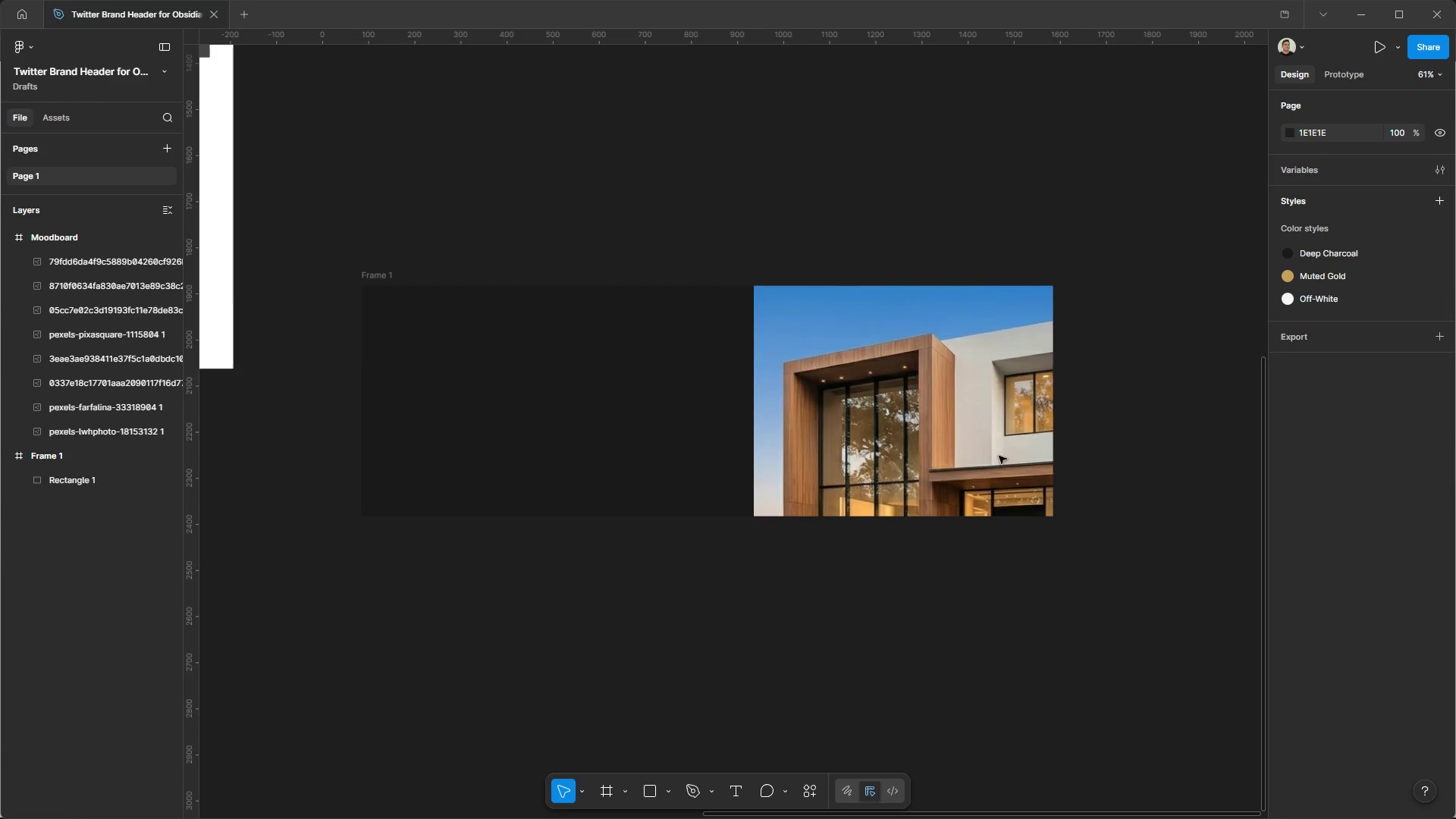 
triple_click([999, 455])
 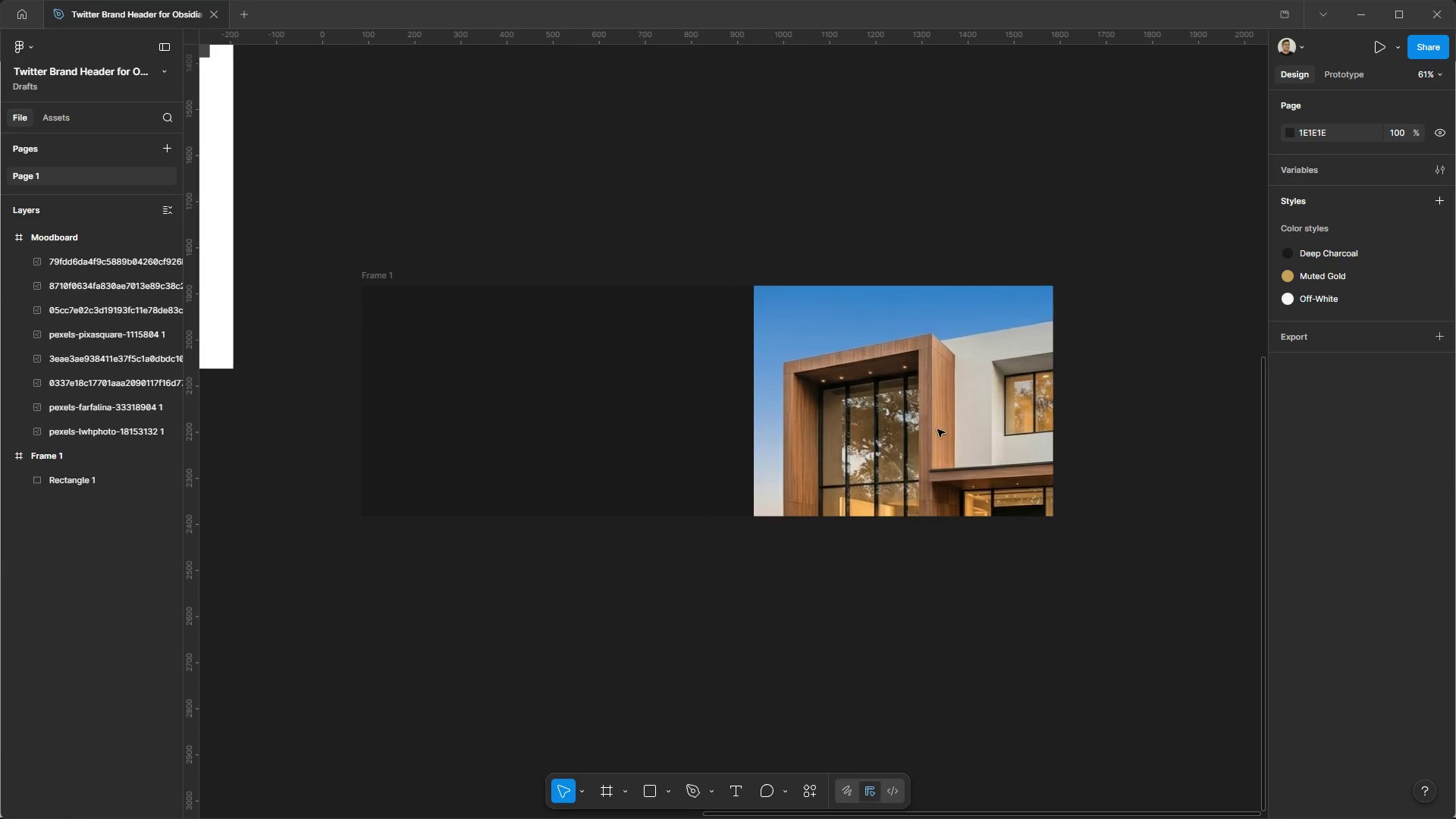 
triple_click([900, 417])
 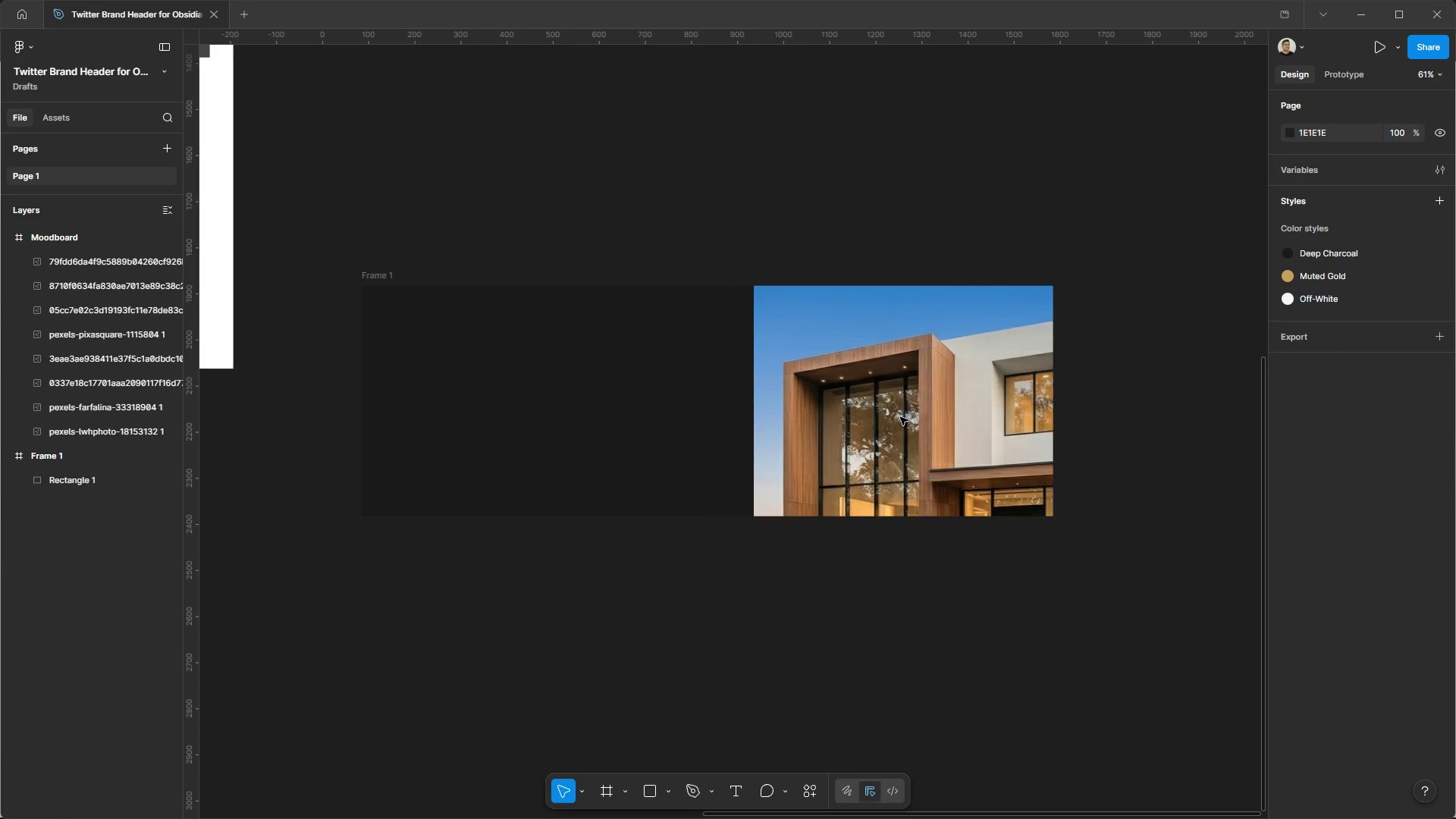 
triple_click([900, 417])
 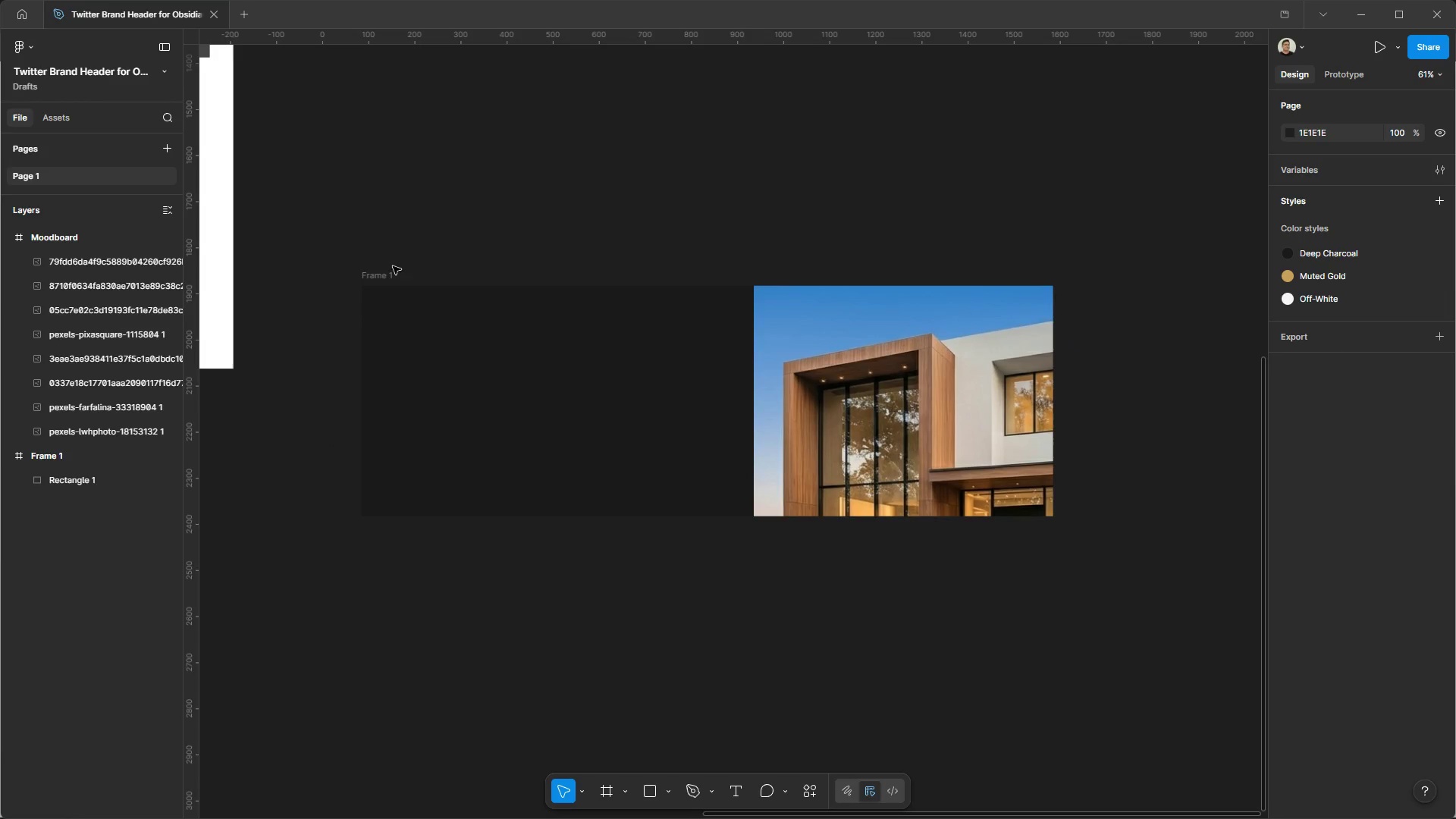 
left_click_drag(start_coordinate=[386, 274], to_coordinate=[418, 204])
 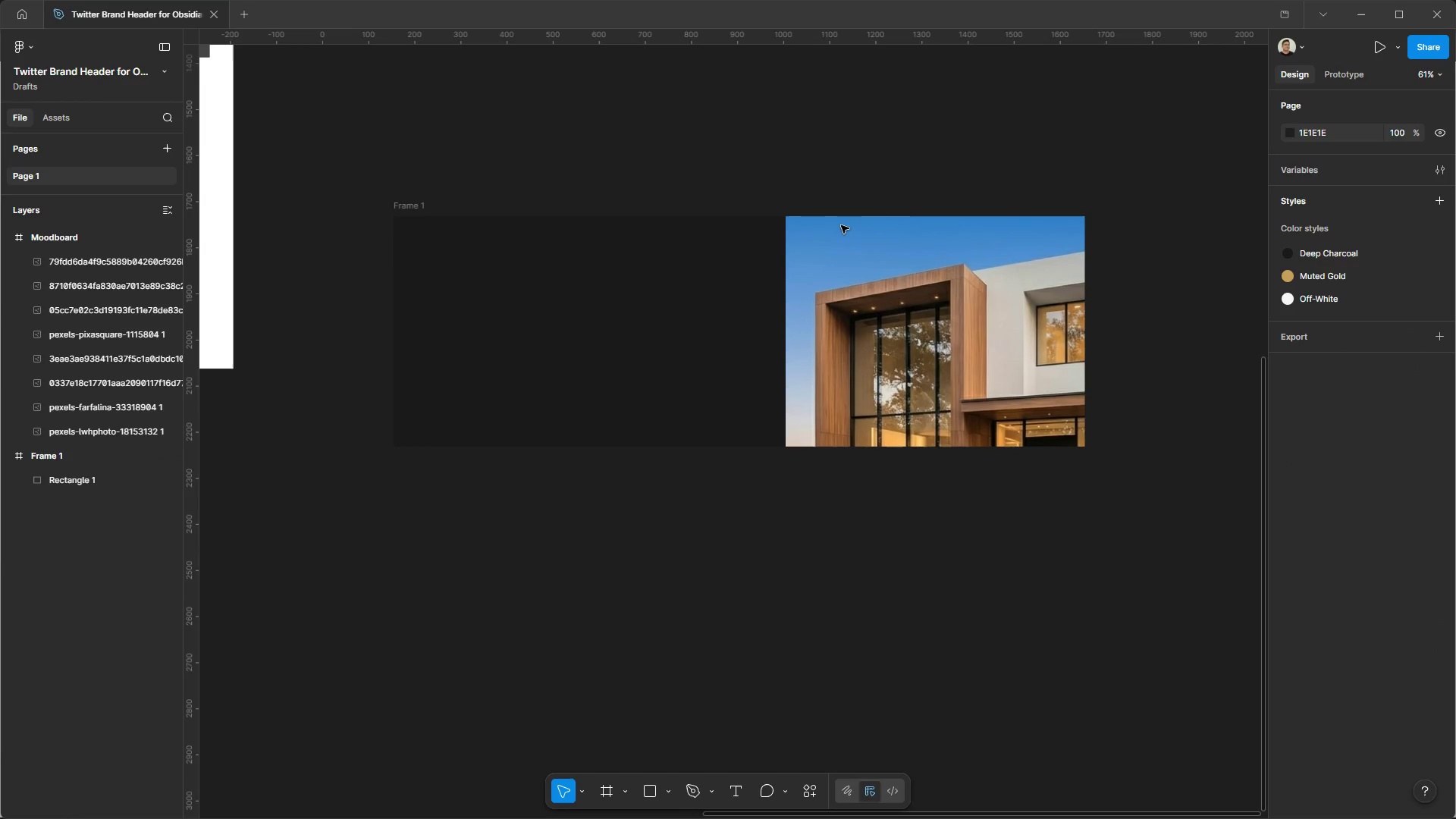 
double_click([924, 340])
 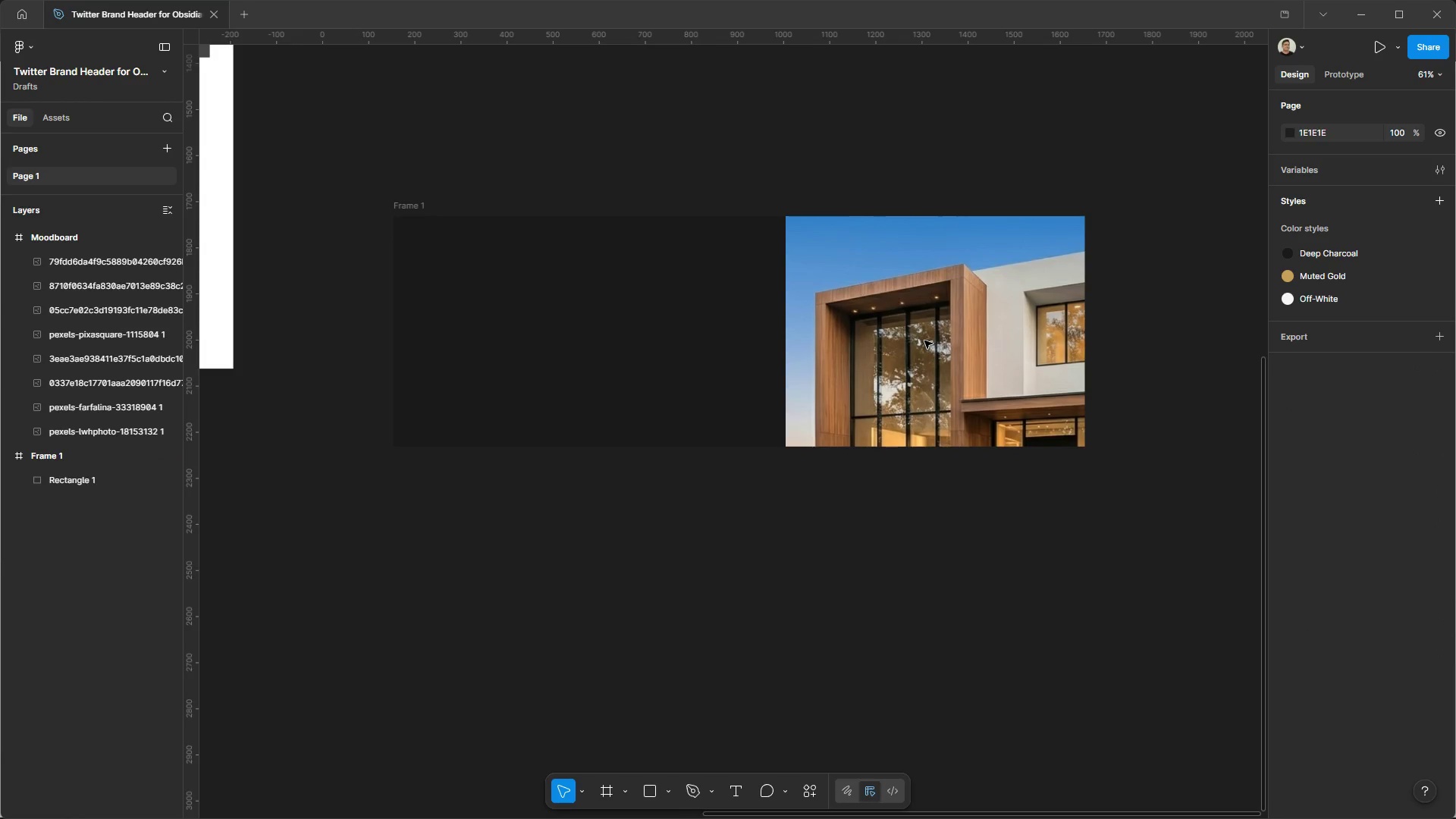 
triple_click([924, 340])
 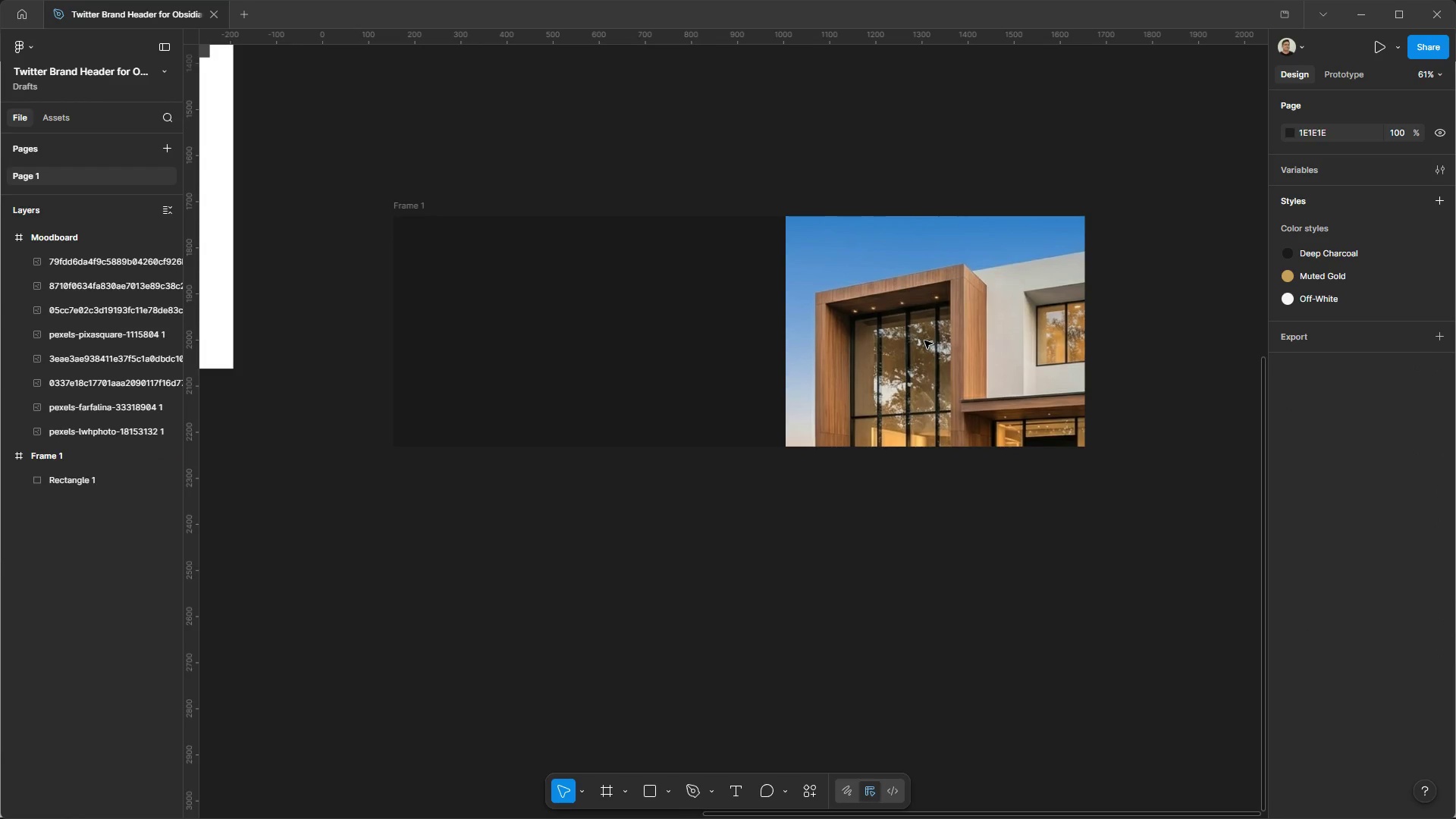 
triple_click([924, 340])
 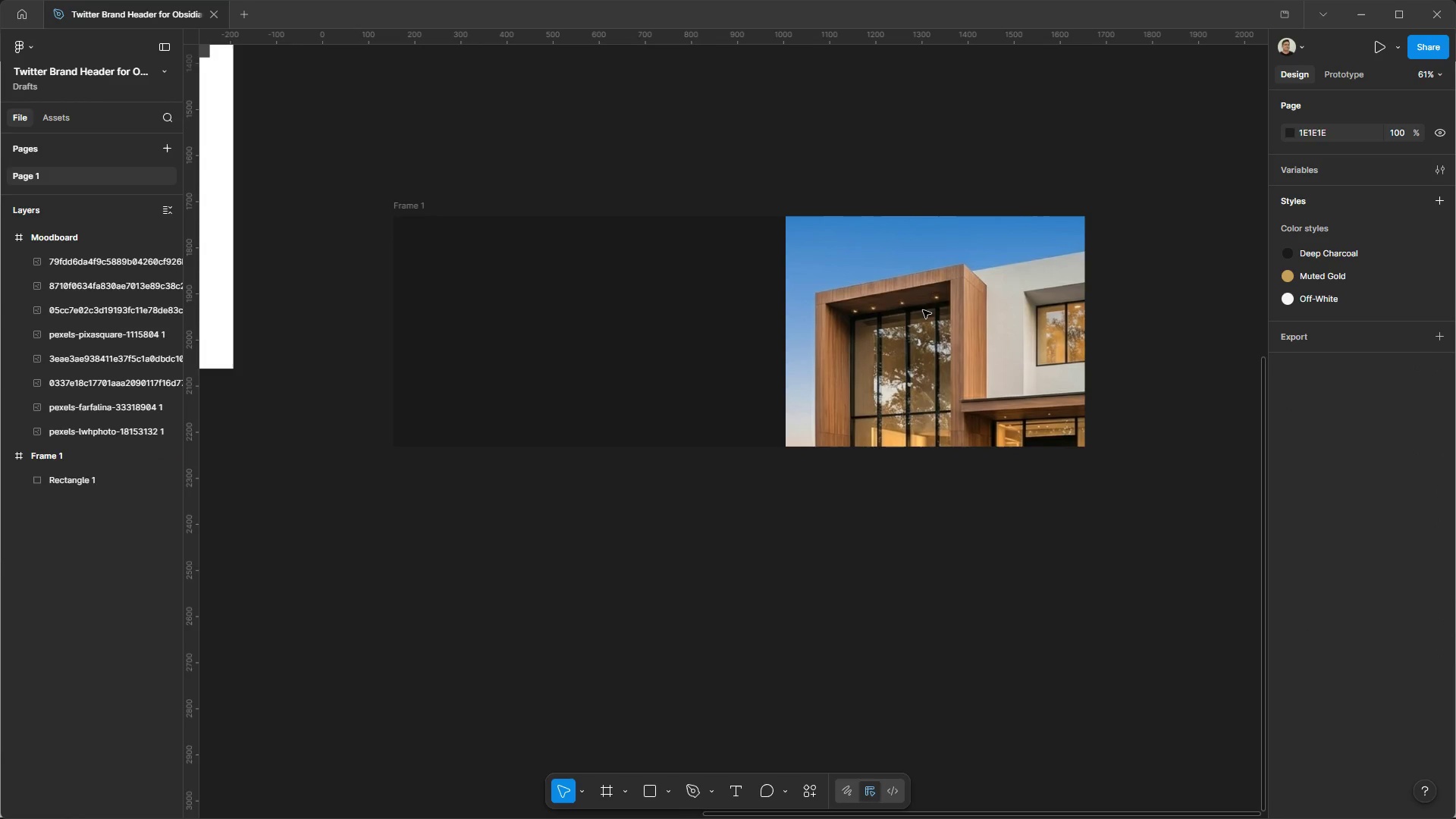 
left_click_drag(start_coordinate=[890, 280], to_coordinate=[879, 307])
 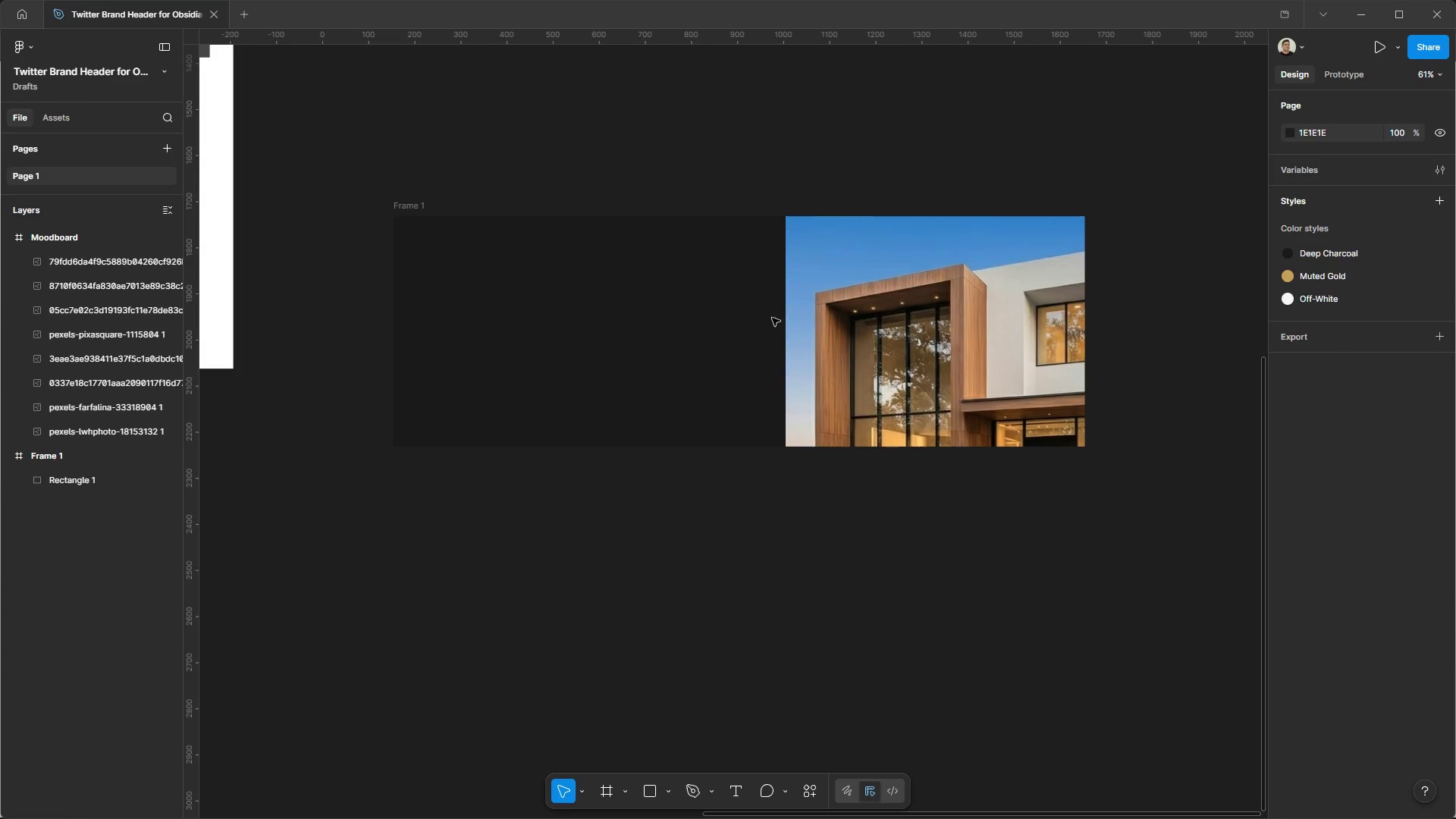 
triple_click([772, 318])
 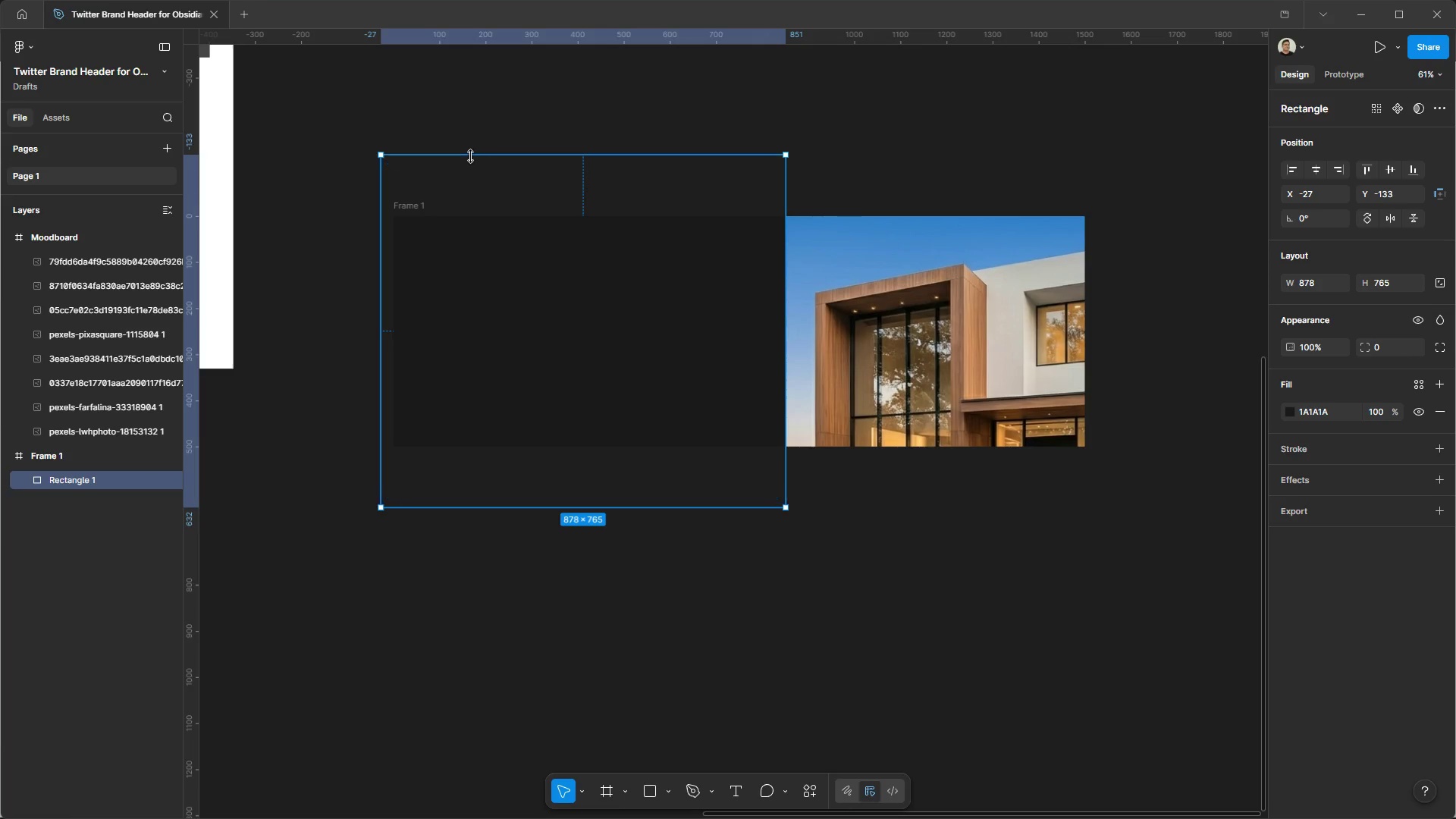 
left_click([422, 201])
 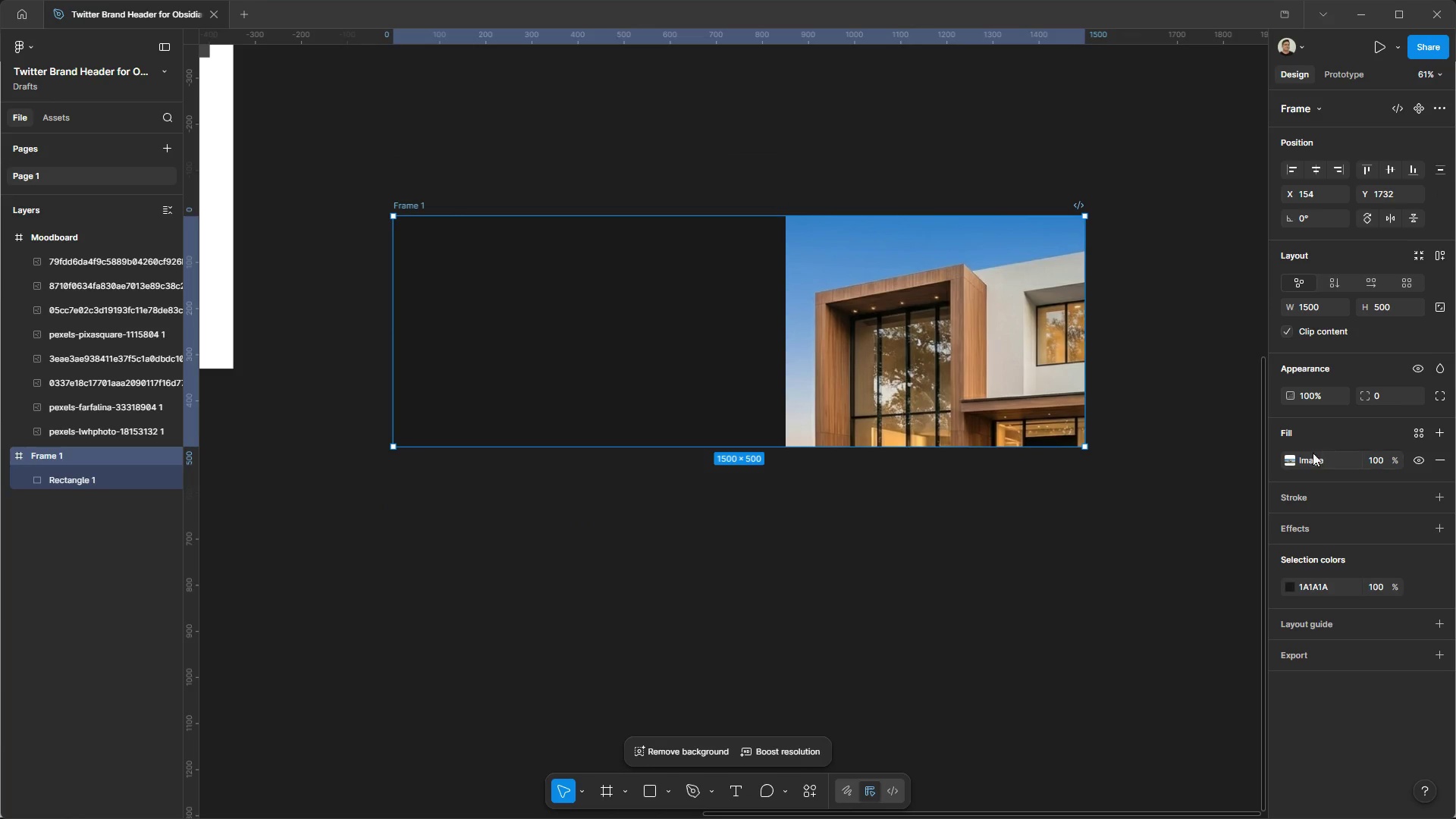 
left_click([1291, 460])
 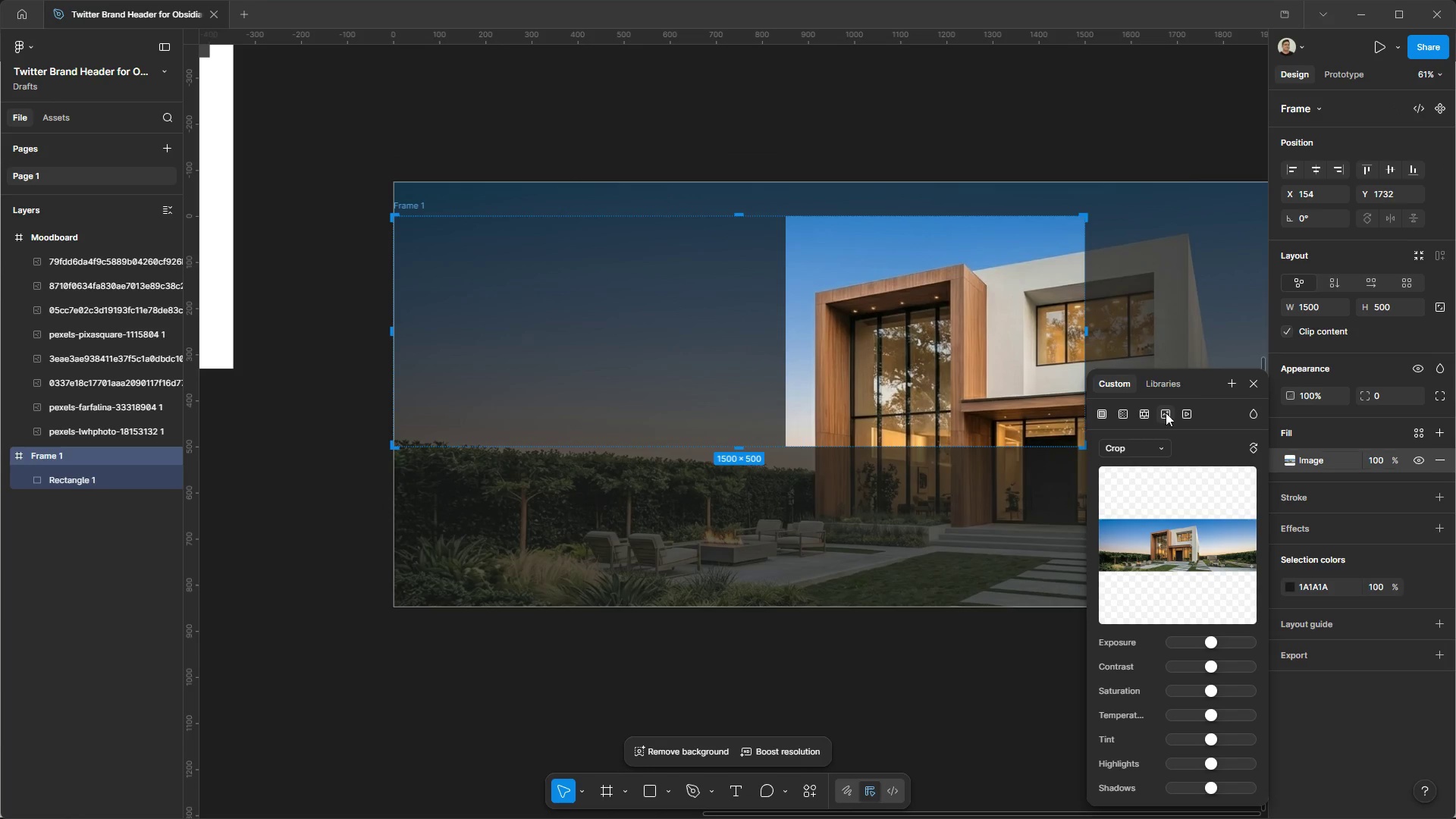 
hold_key(key=ControlLeft, duration=1.16)
 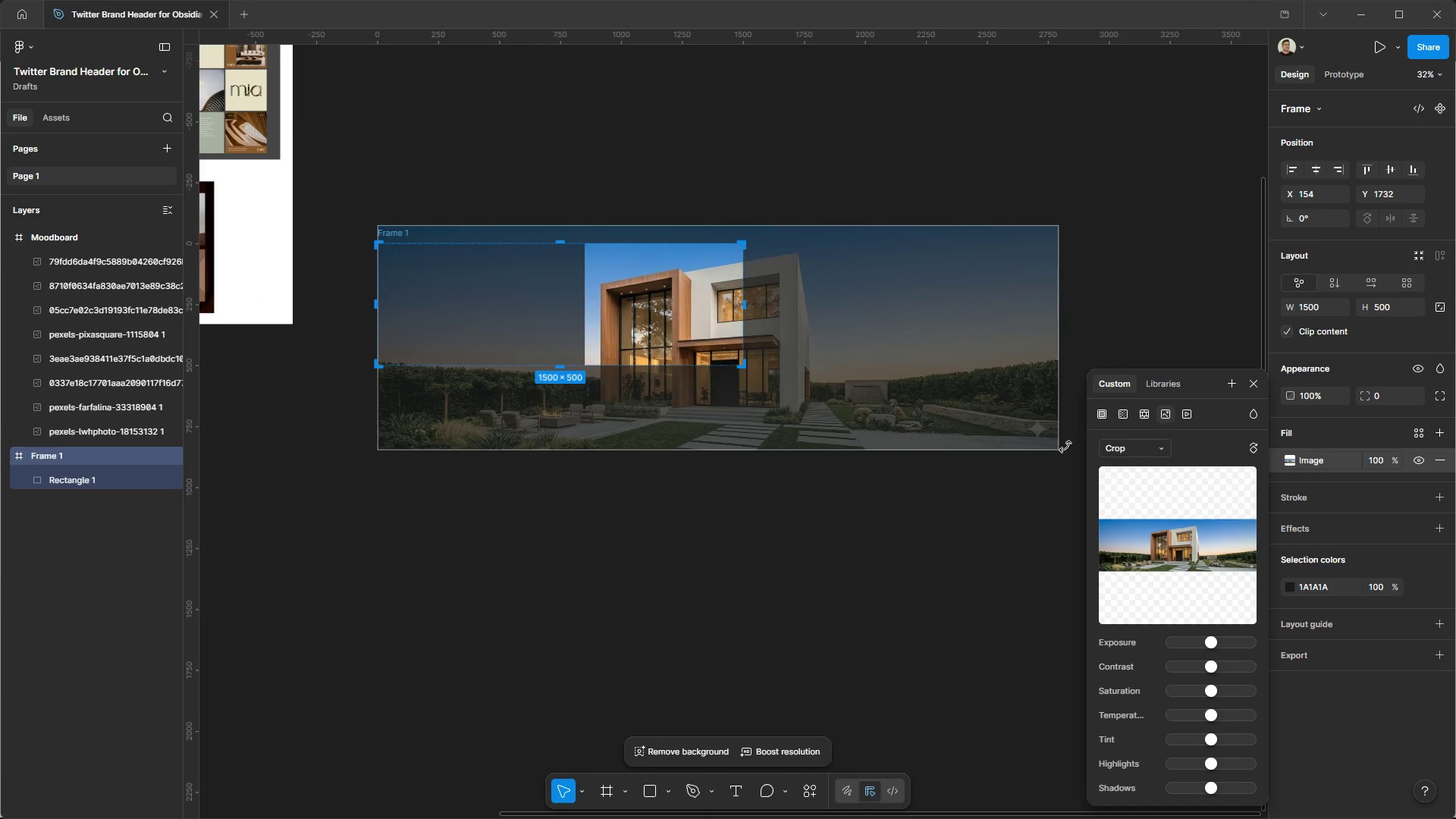 
hold_key(key=AltLeft, duration=1.14)
 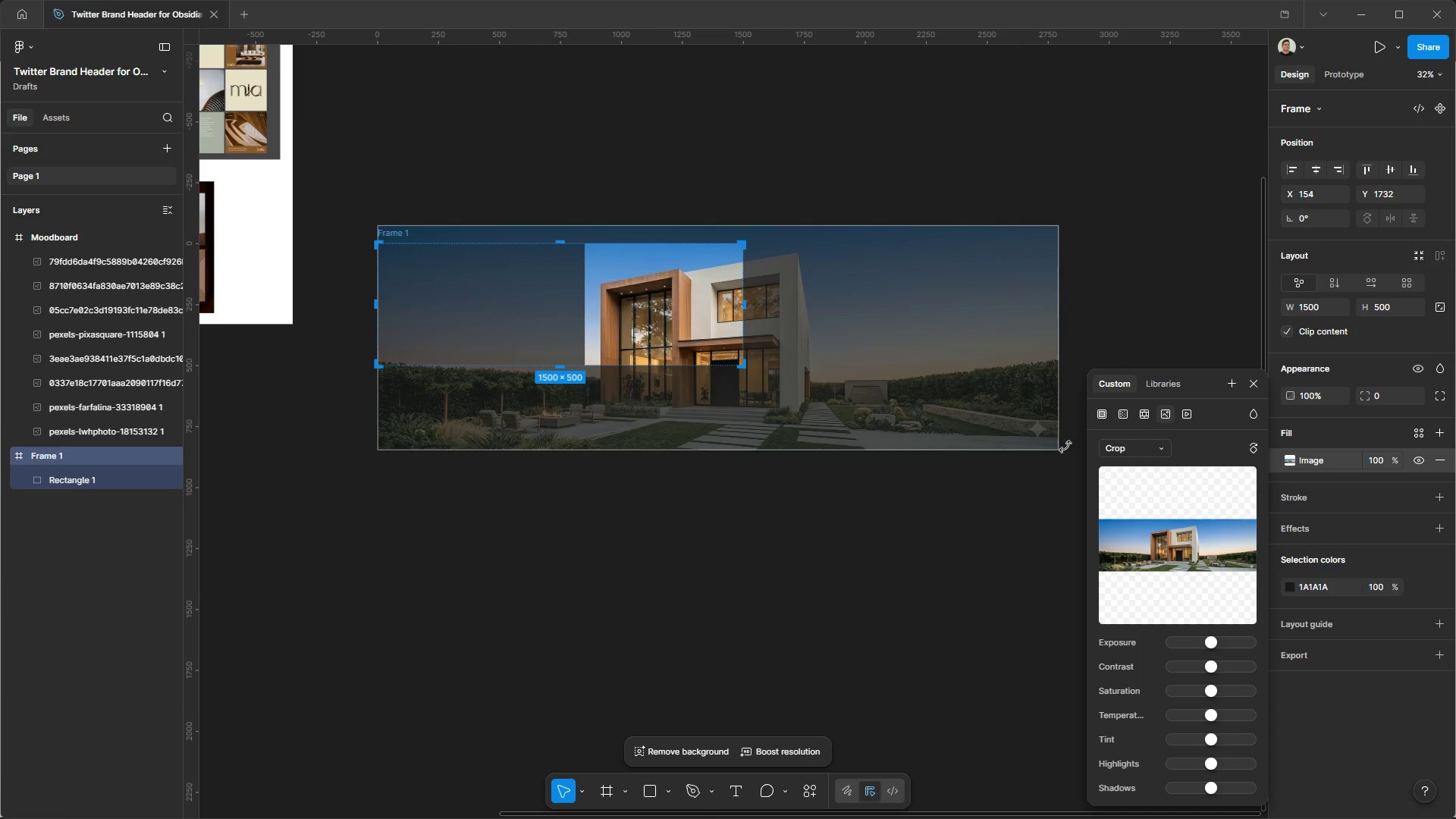 
hold_key(key=ShiftLeft, duration=1.5)
 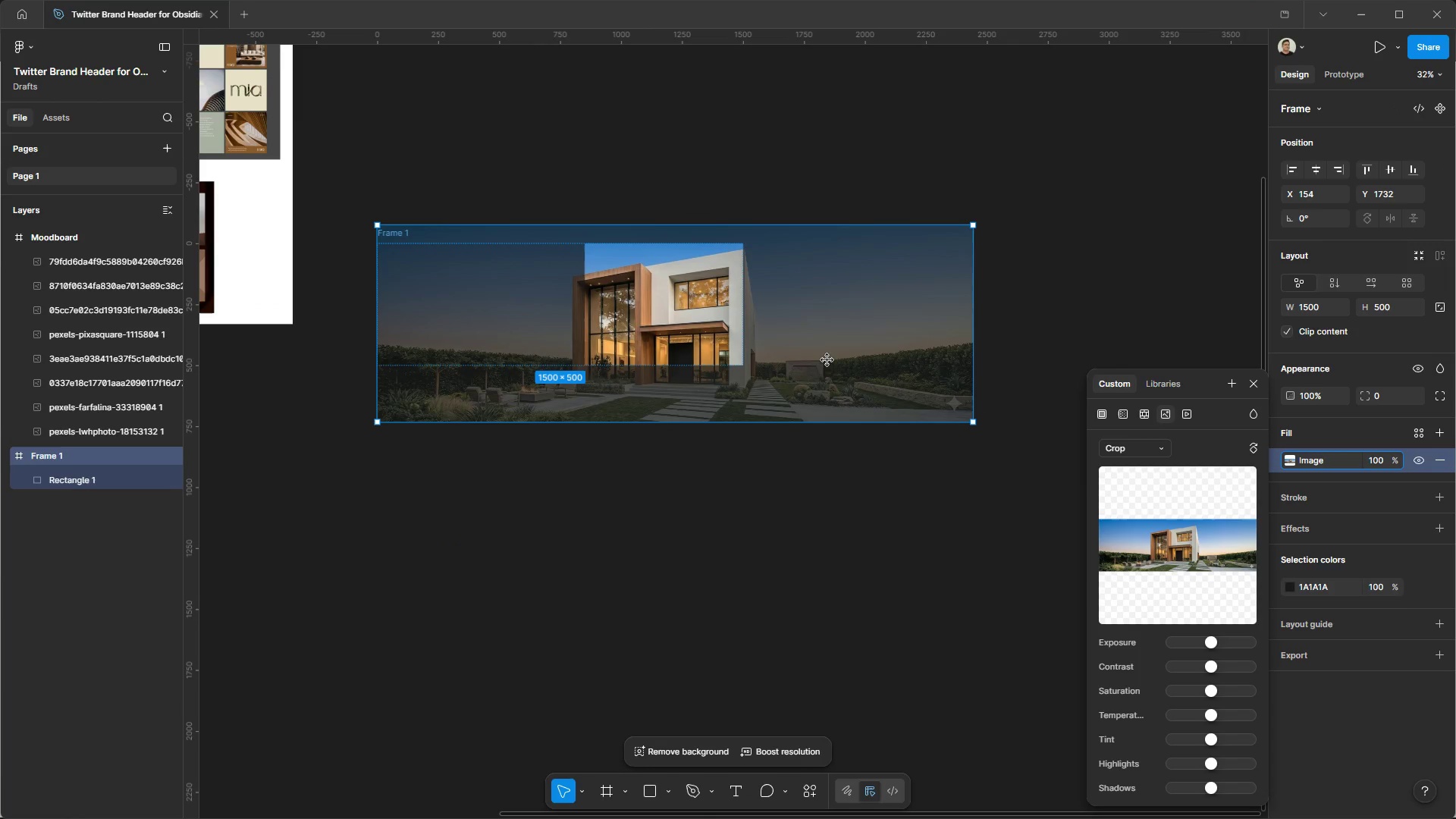 
scroll: coordinate [982, 282], scroll_direction: down, amount: 5.0
 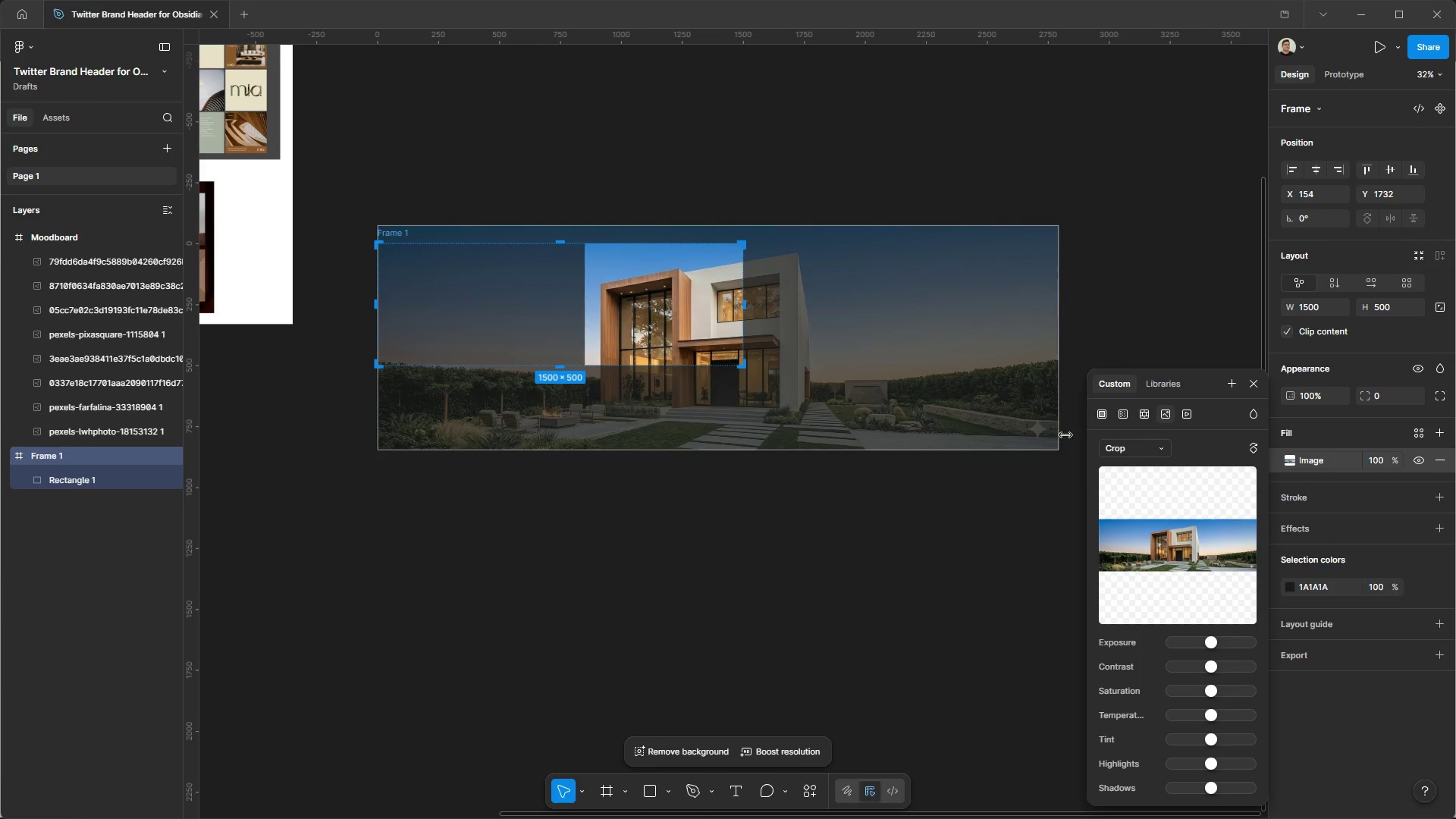 
left_click_drag(start_coordinate=[1056, 448], to_coordinate=[973, 417])
 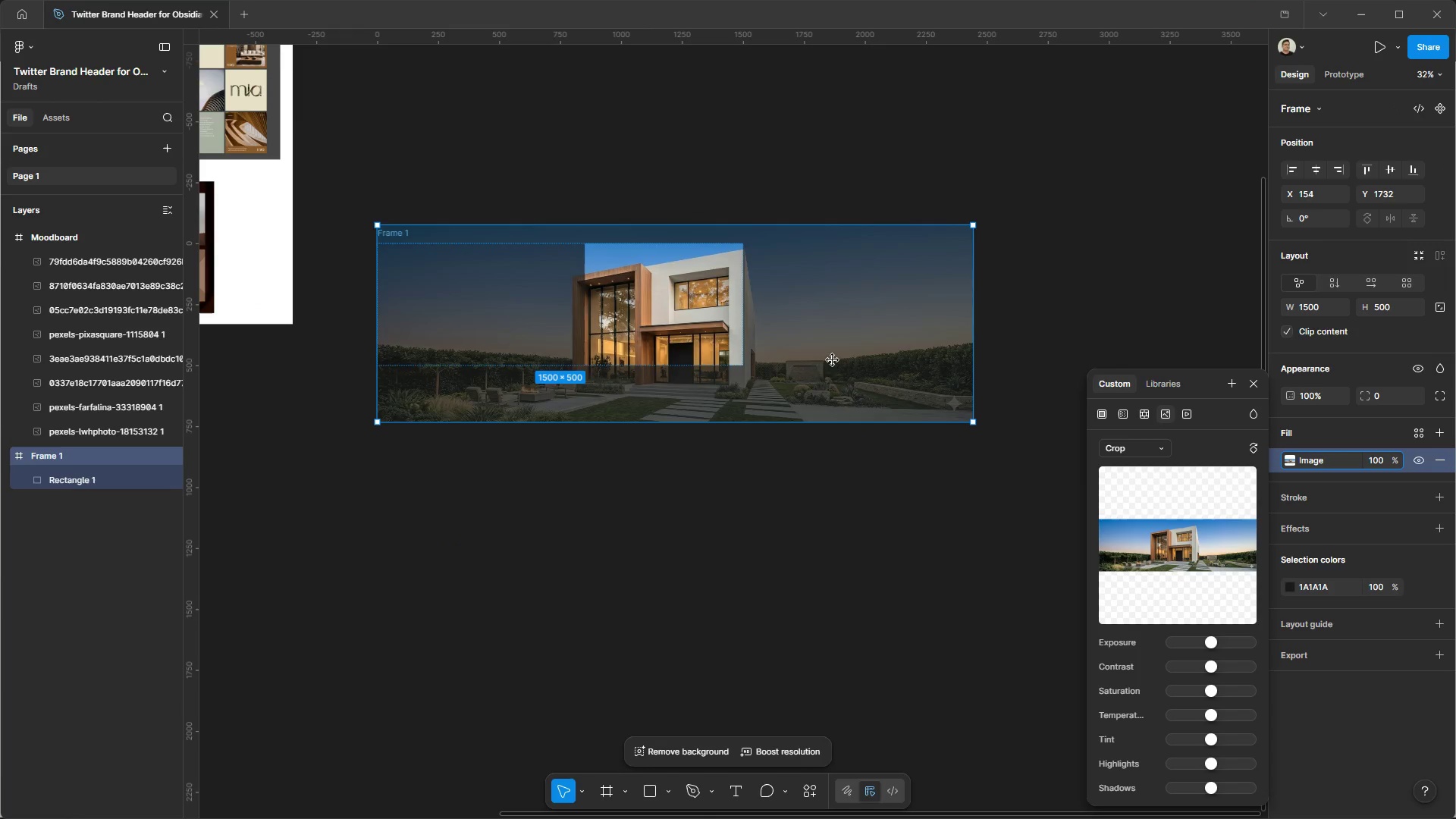 
hold_key(key=ShiftLeft, duration=0.33)
 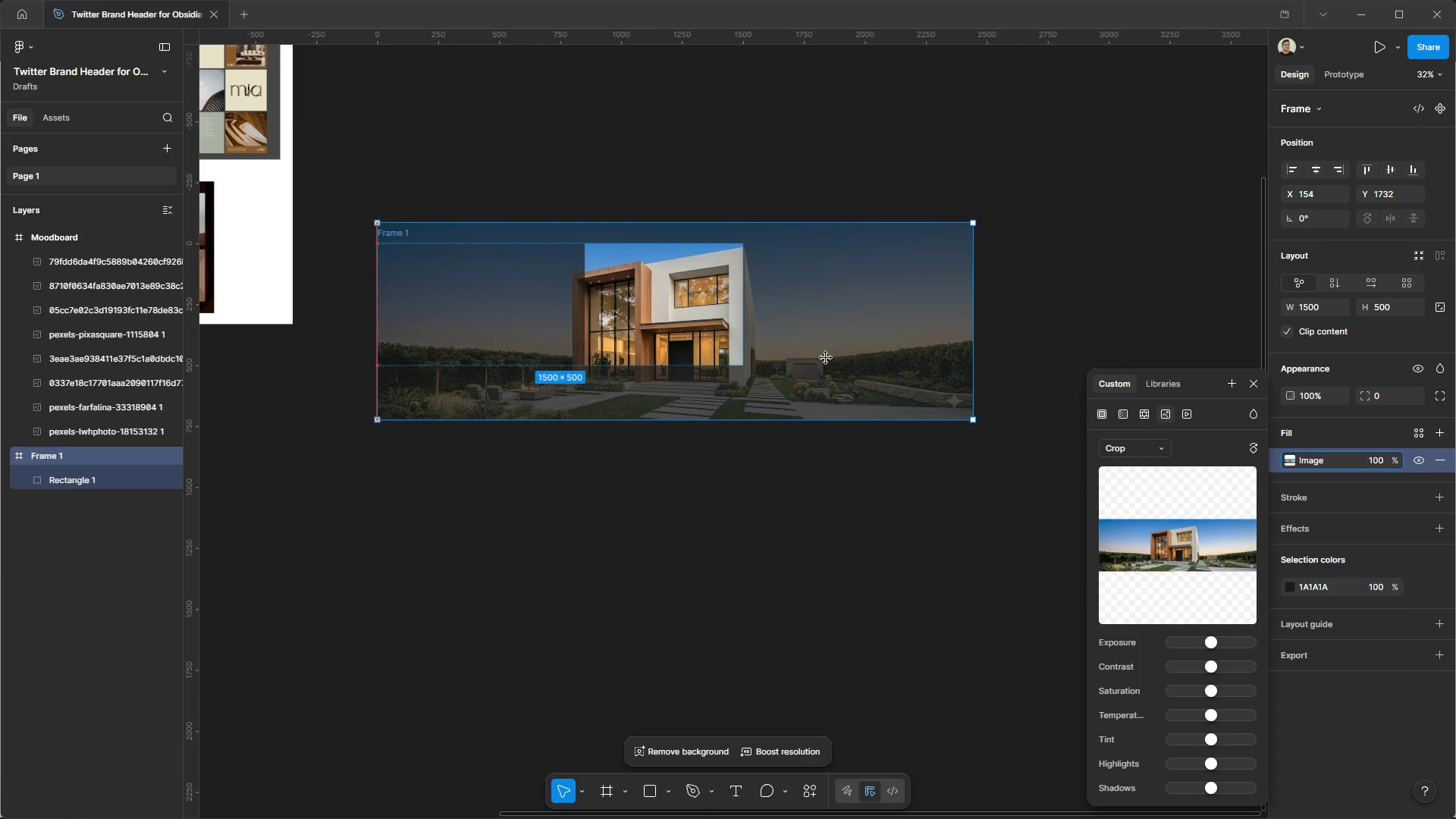 
hold_key(key=ControlLeft, duration=0.69)
 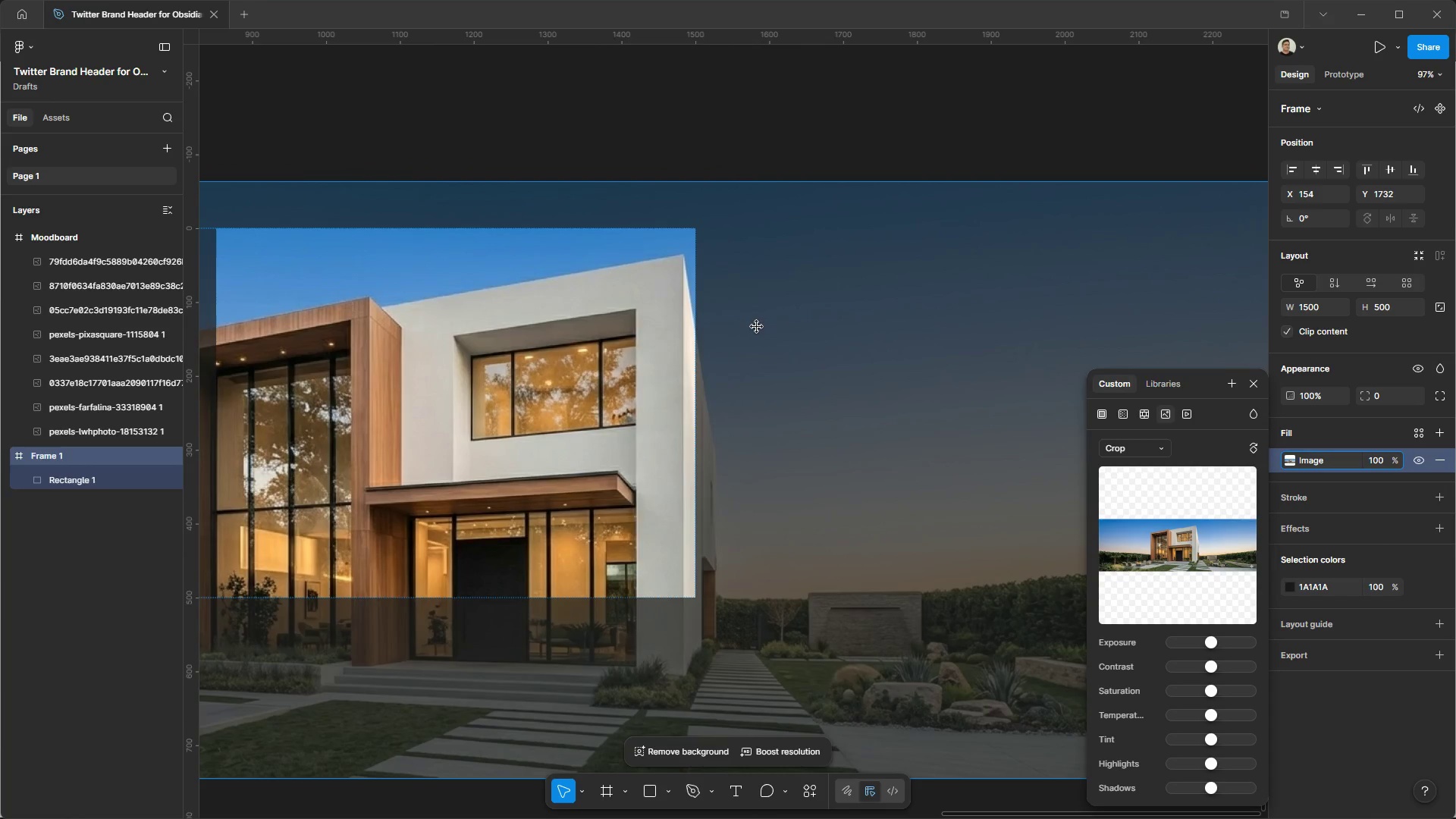 
hold_key(key=AltLeft, duration=0.67)
 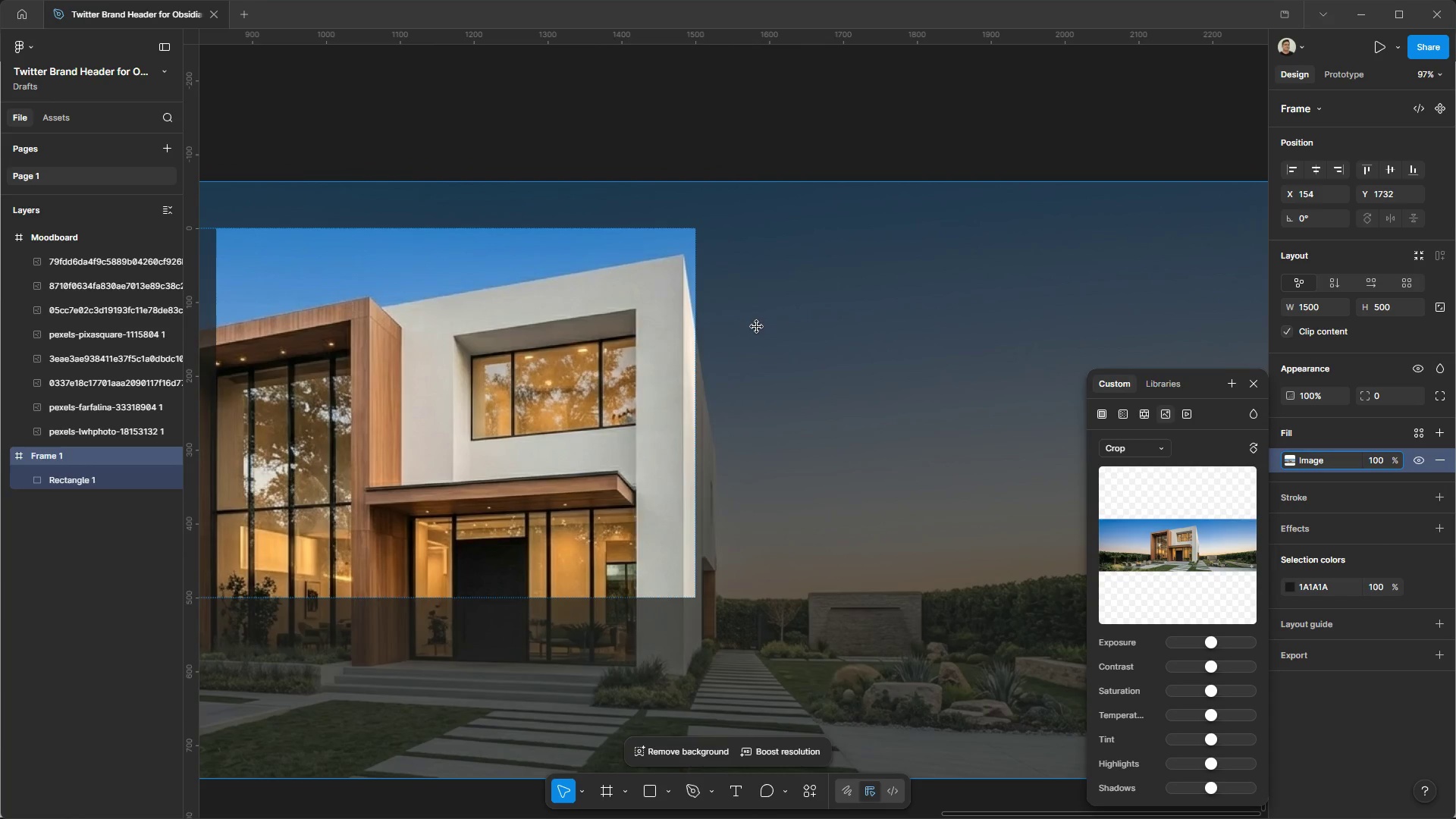 
left_click_drag(start_coordinate=[774, 311], to_coordinate=[758, 326])
 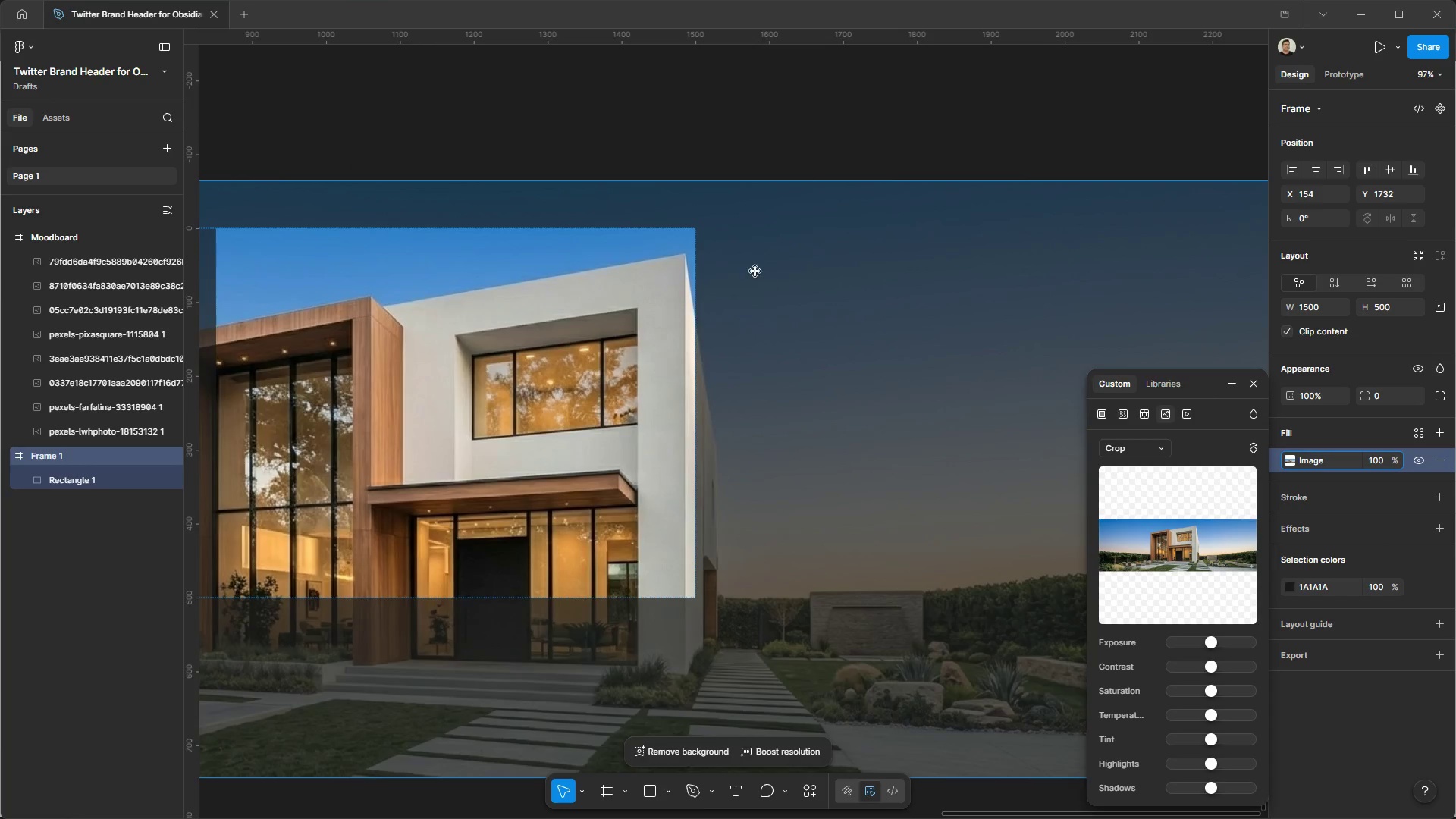 
scroll: coordinate [769, 245], scroll_direction: up, amount: 9.0
 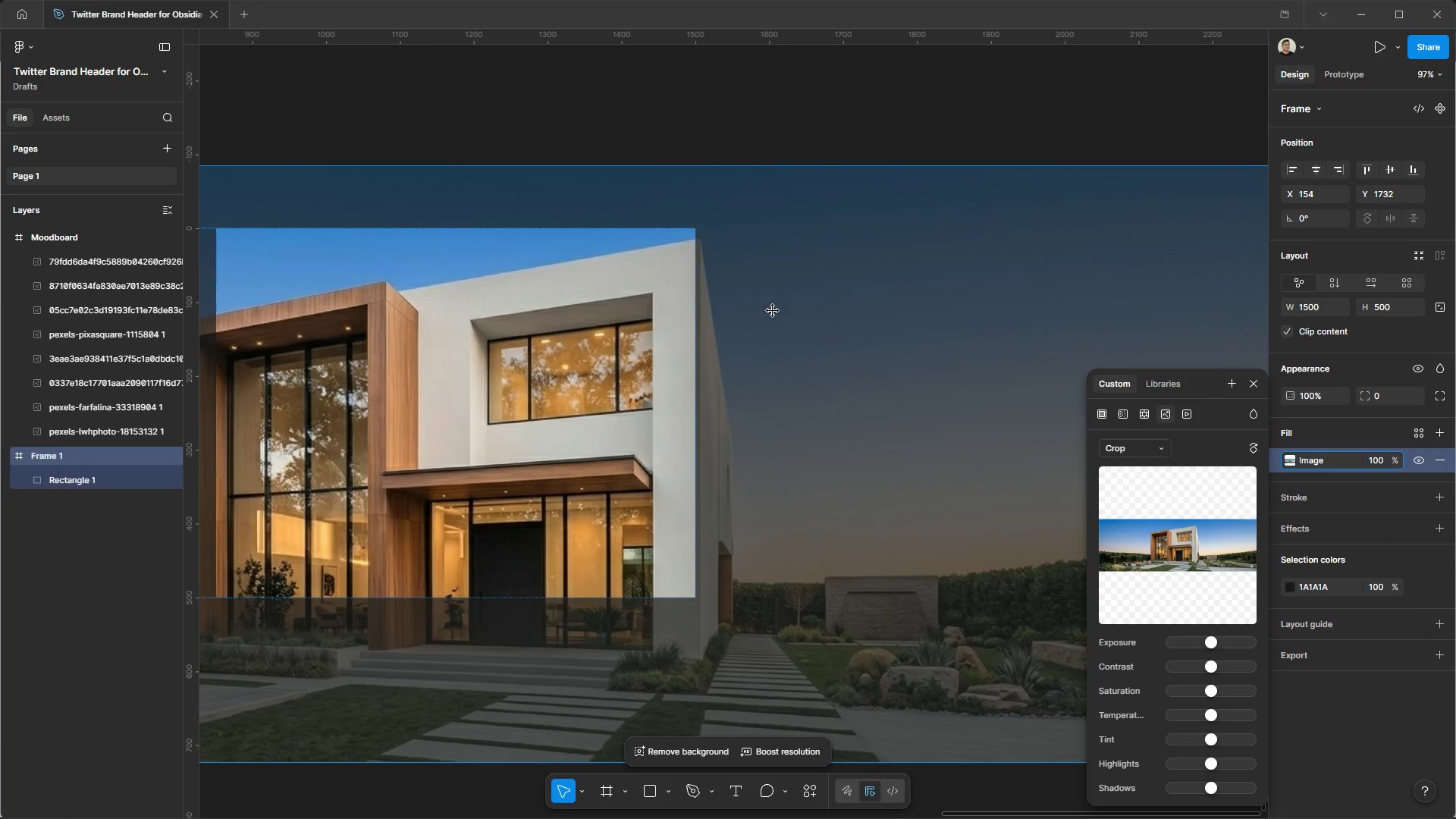 
hold_key(key=ControlLeft, duration=0.55)
 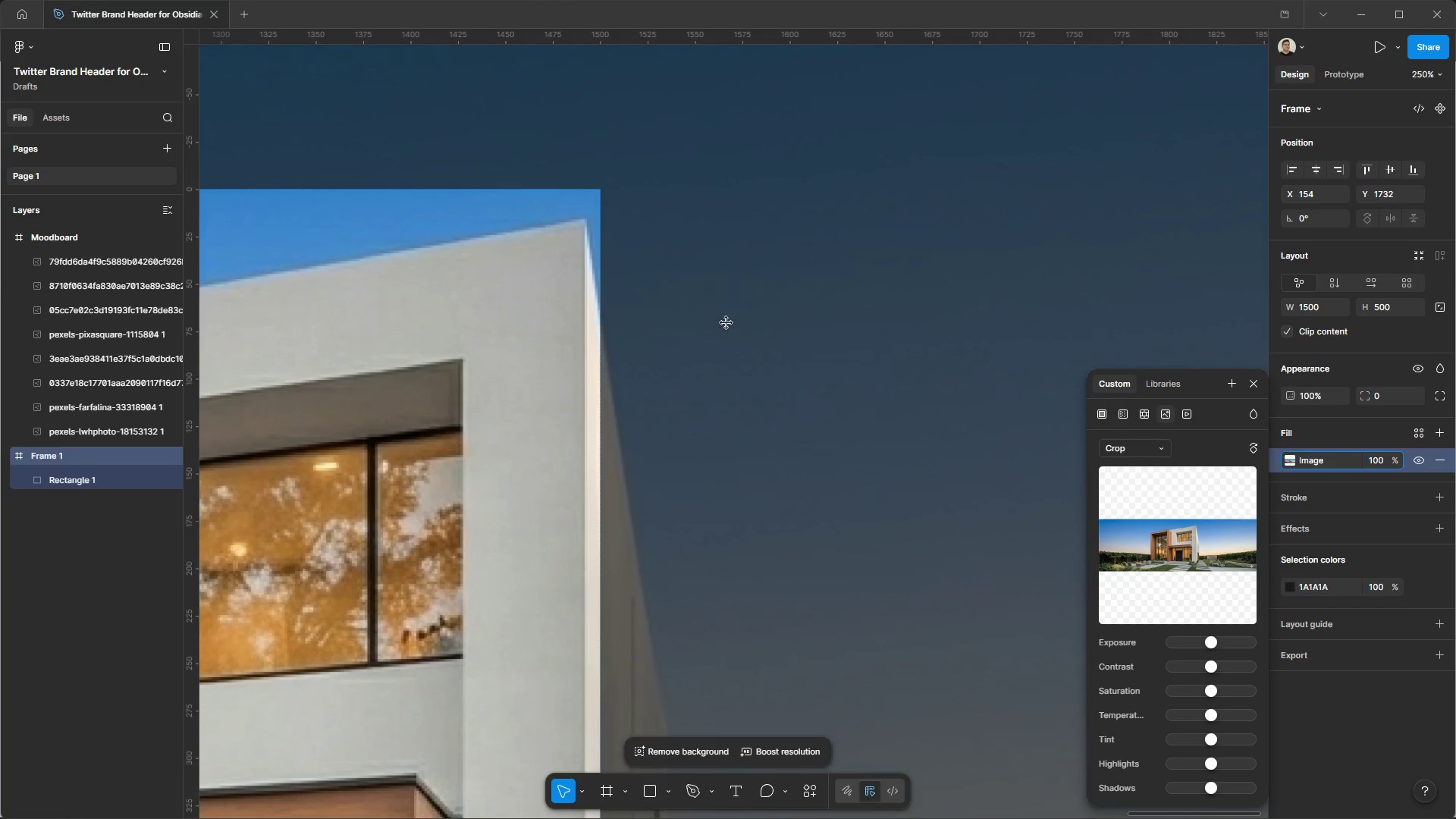 
hold_key(key=AltLeft, duration=0.55)
 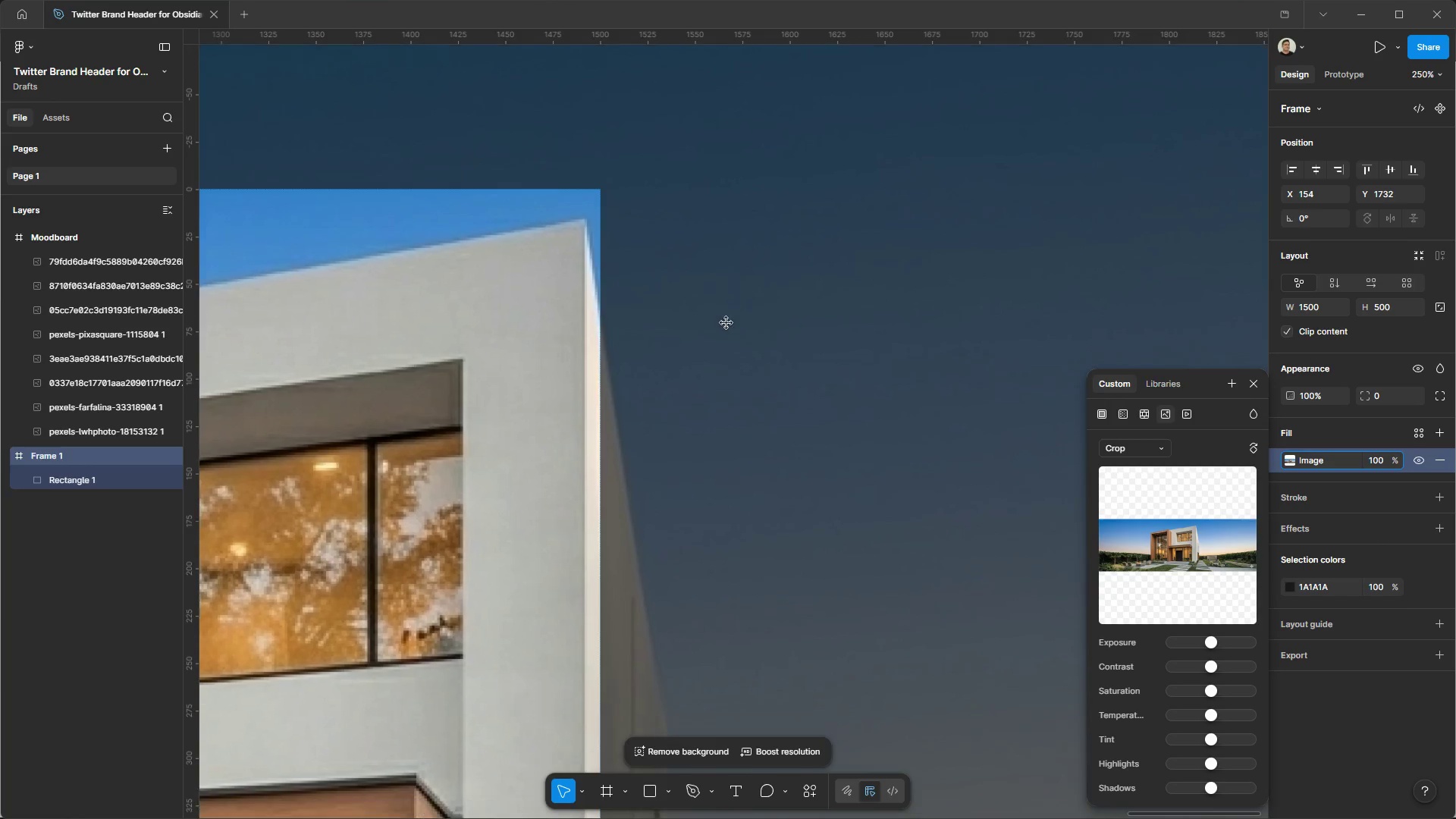 
left_click_drag(start_coordinate=[714, 369], to_coordinate=[741, 303])
 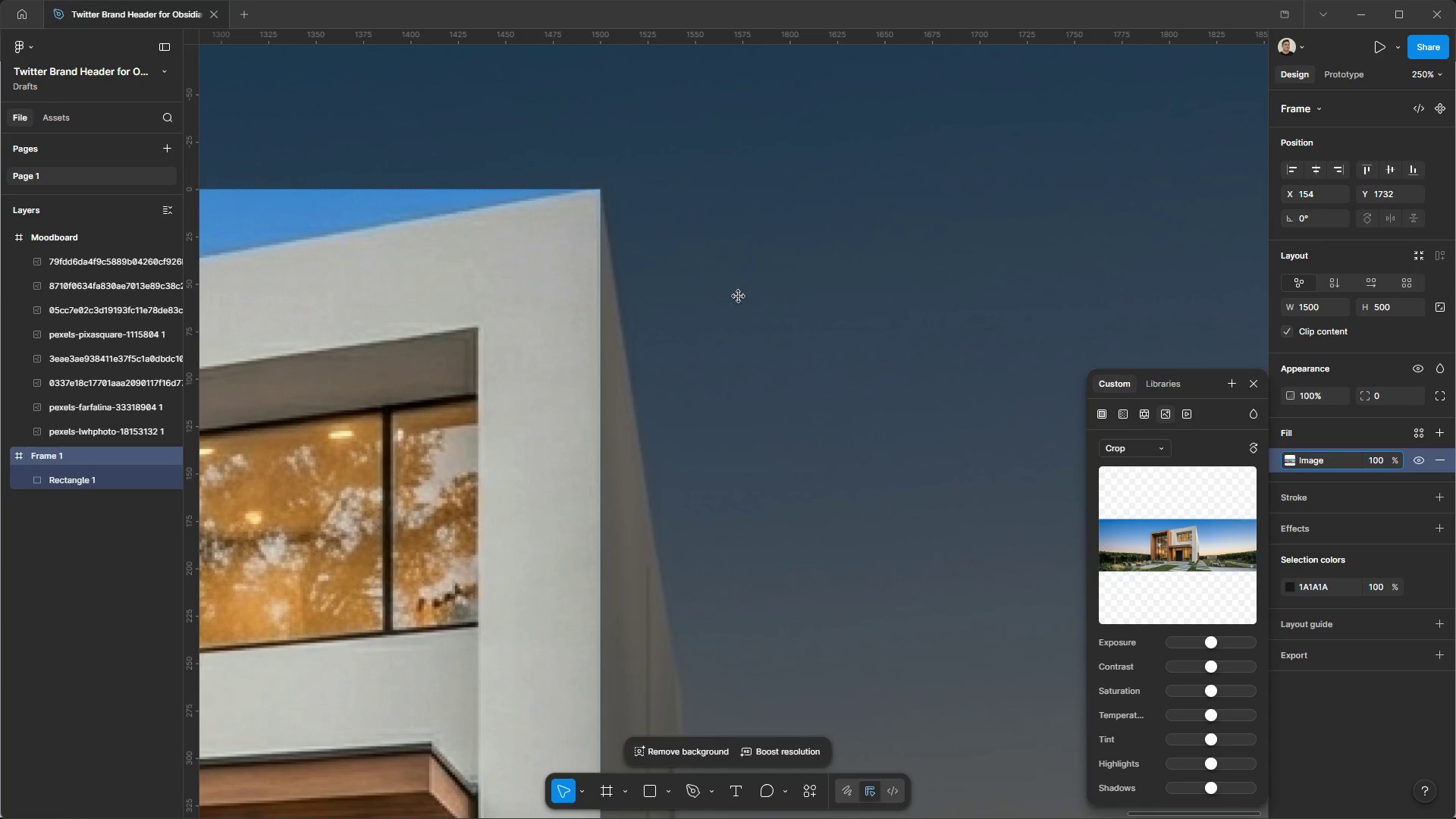 
scroll: coordinate [757, 244], scroll_direction: up, amount: 8.0
 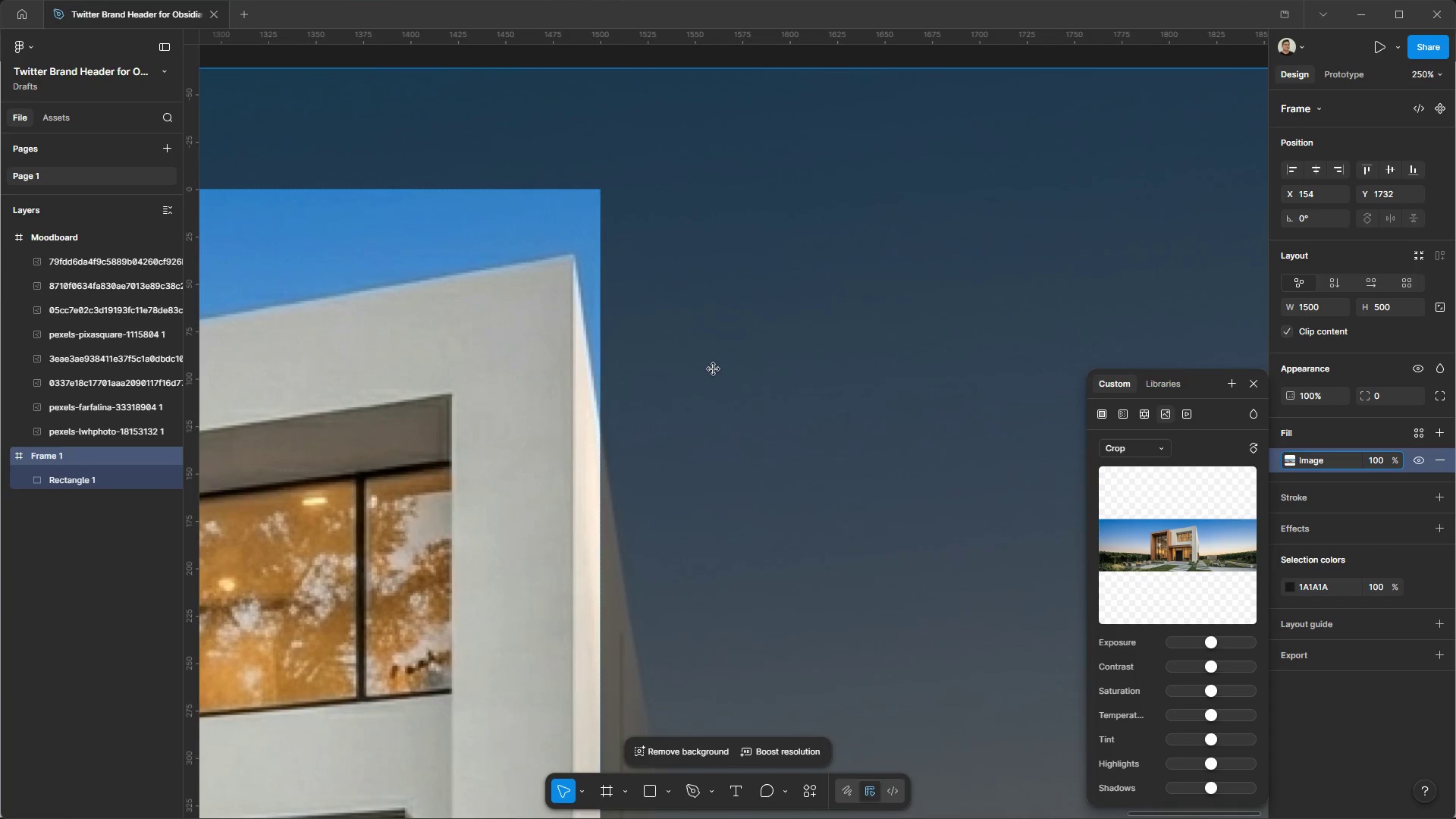 
hold_key(key=ControlLeft, duration=1.5)
 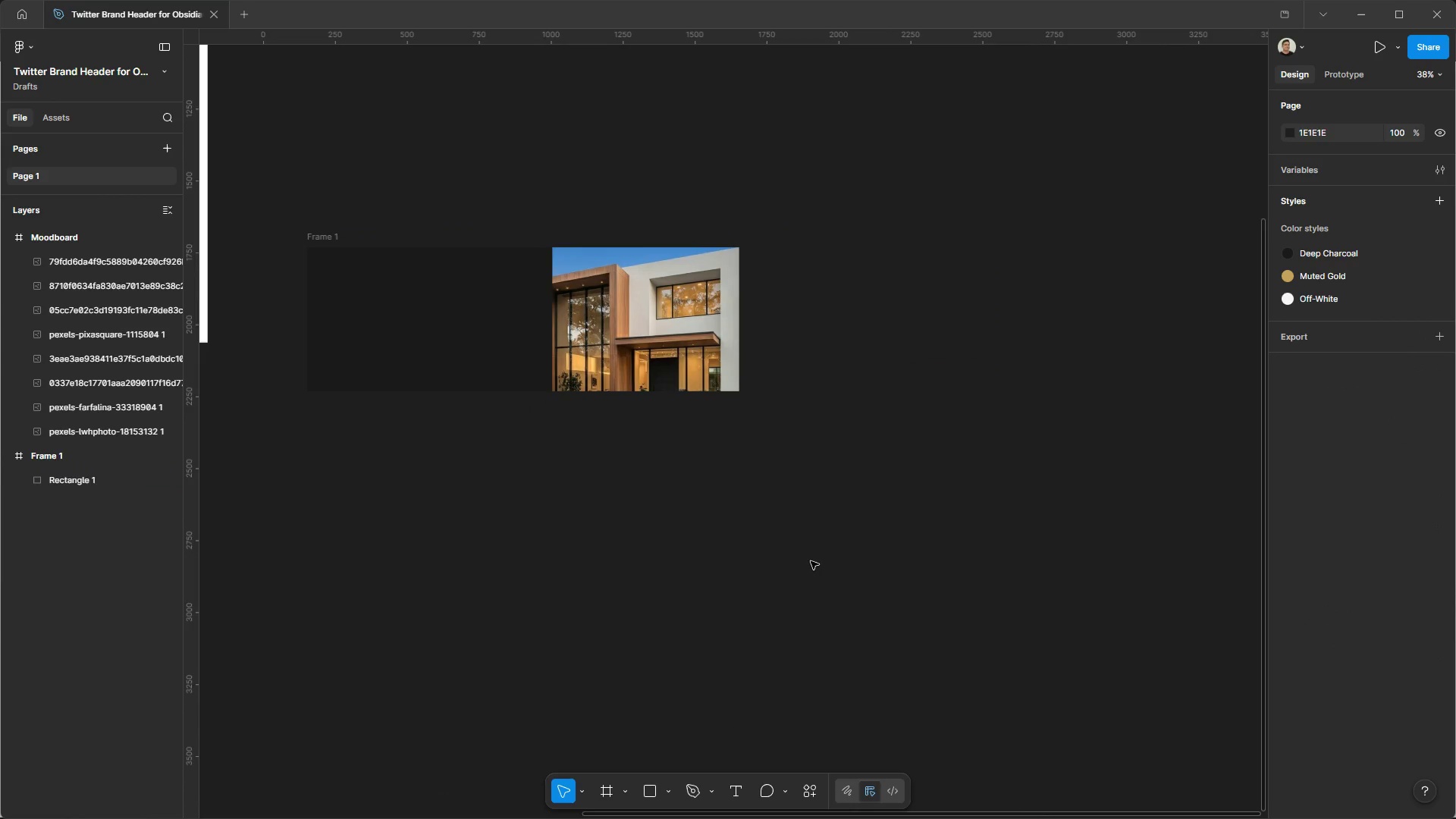 
hold_key(key=AltLeft, duration=1.47)
 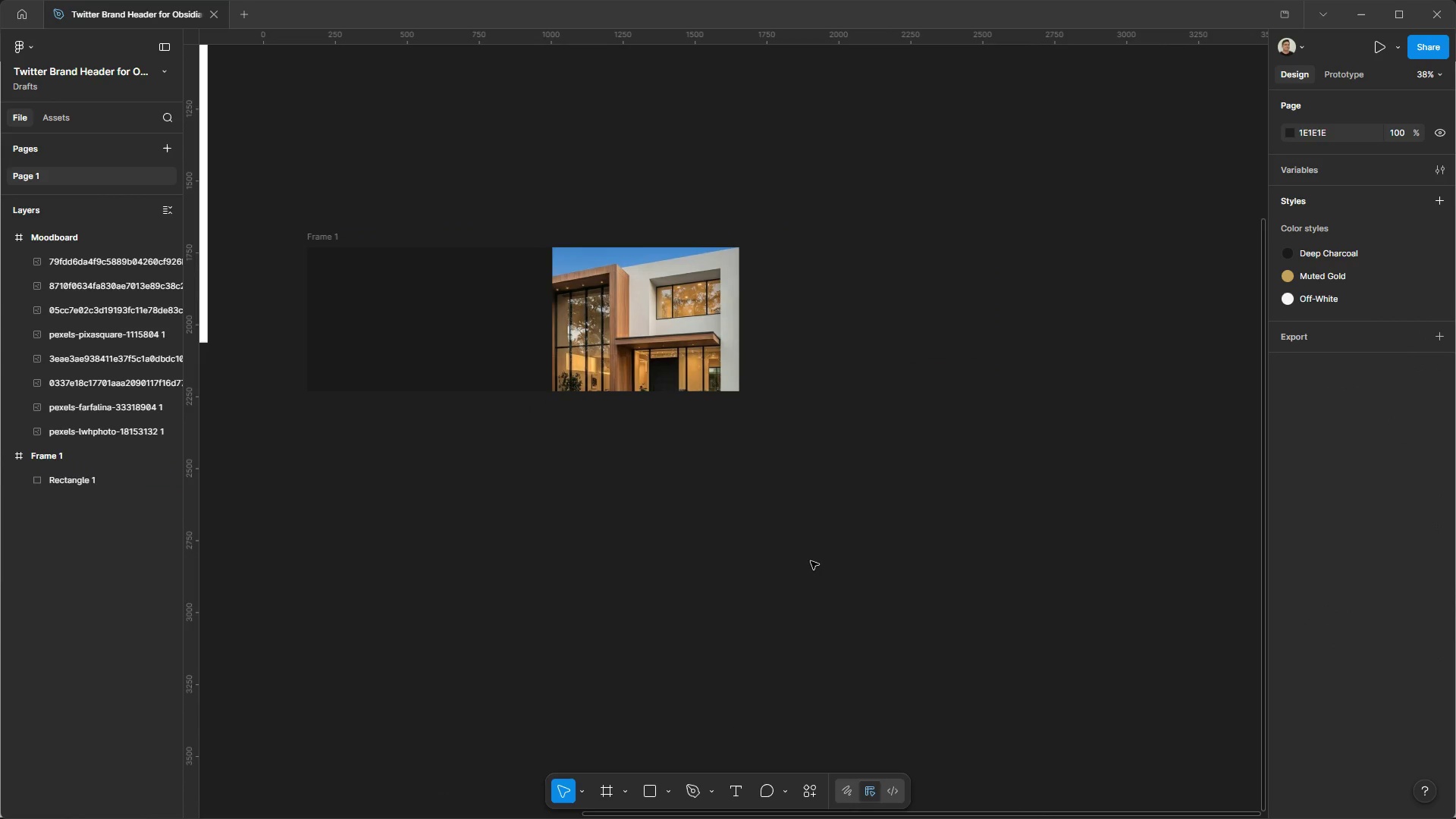 
left_click([811, 562])
 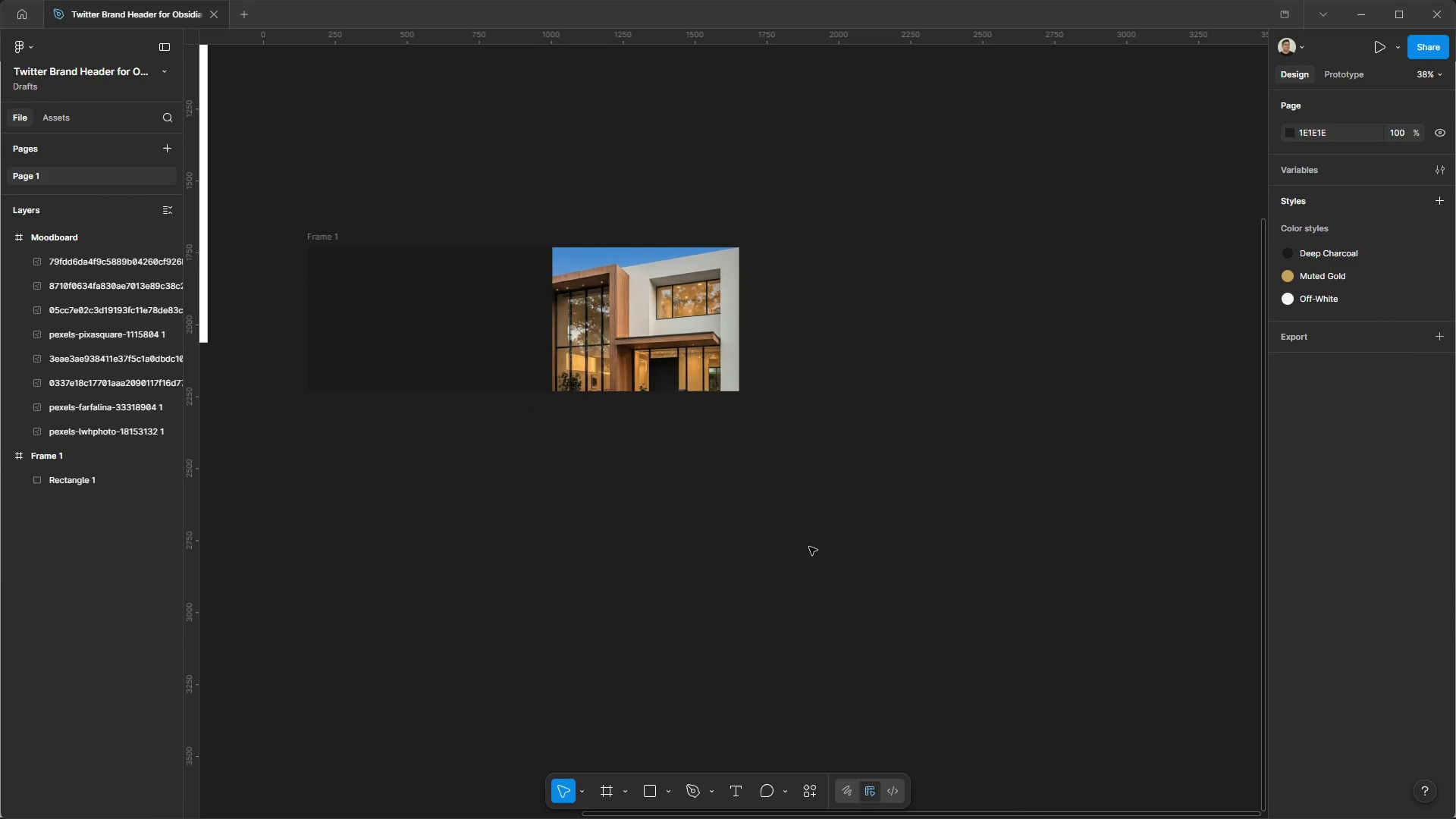 
scroll: coordinate [769, 259], scroll_direction: down, amount: 16.0
 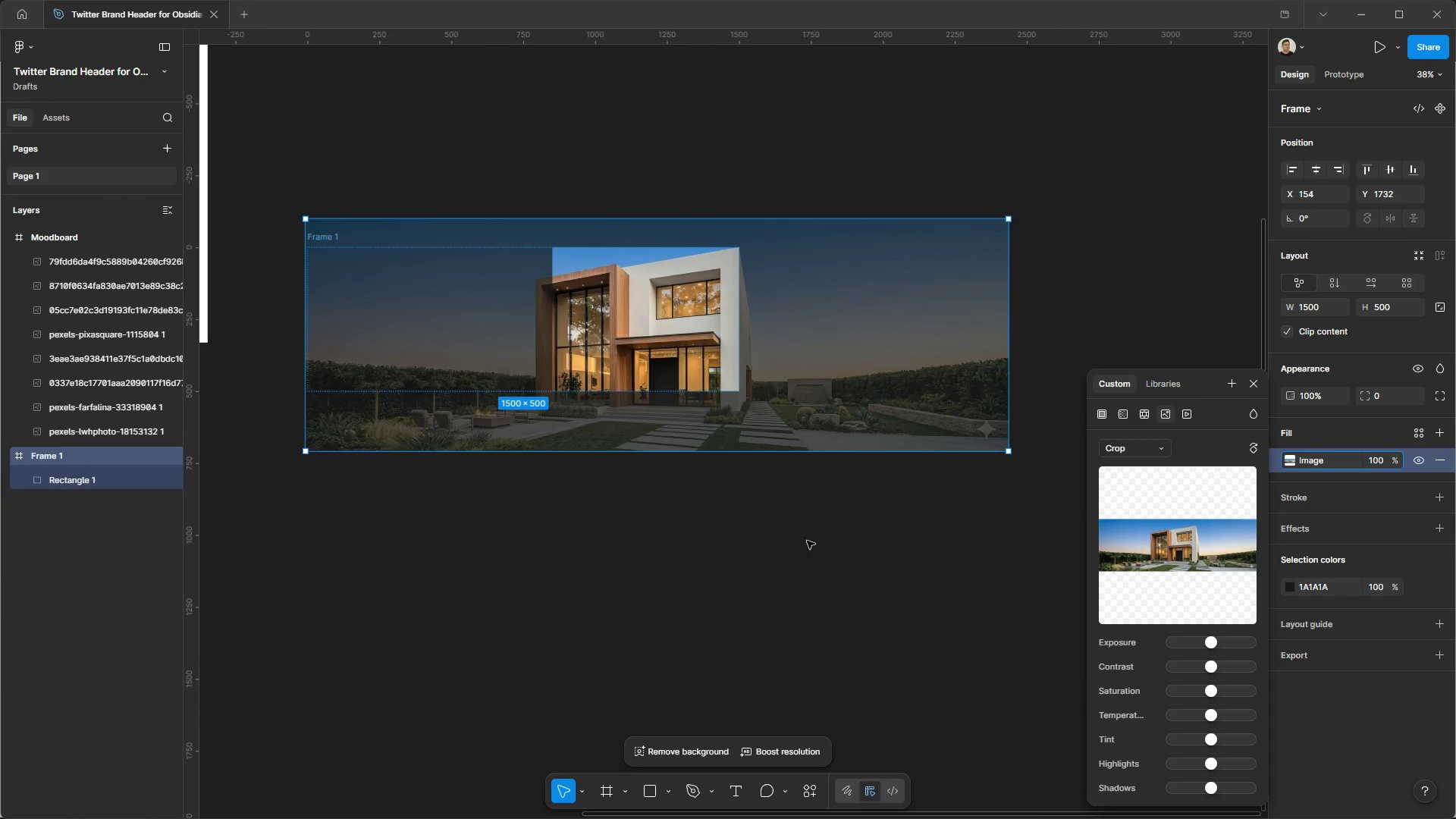 
hold_key(key=ControlLeft, duration=1.16)
hold_key(key=AltLeft, duration=1.17)
scroll: coordinate [630, 315], scroll_direction: up, amount: 3.0
 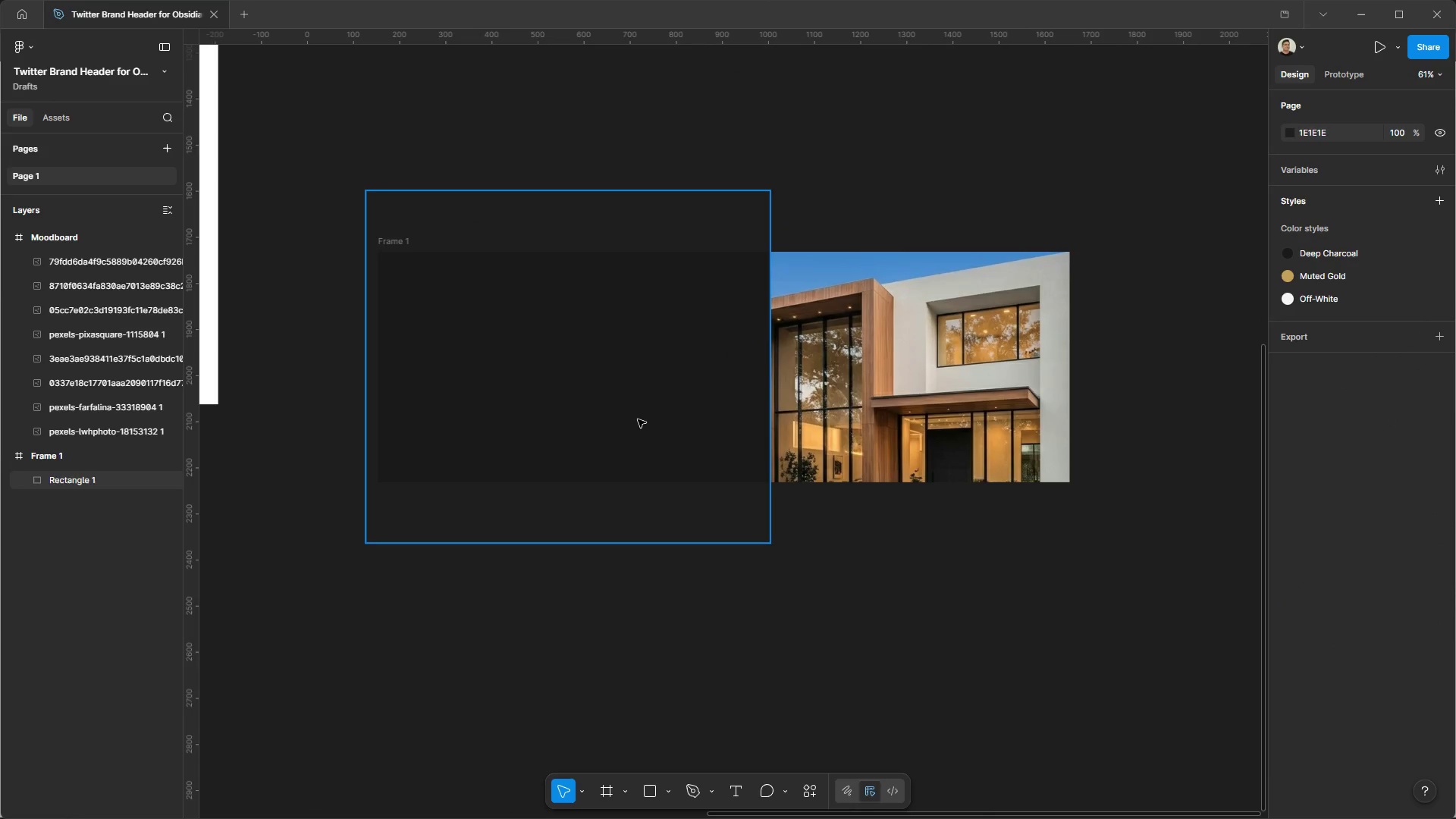 
left_click([638, 419])
 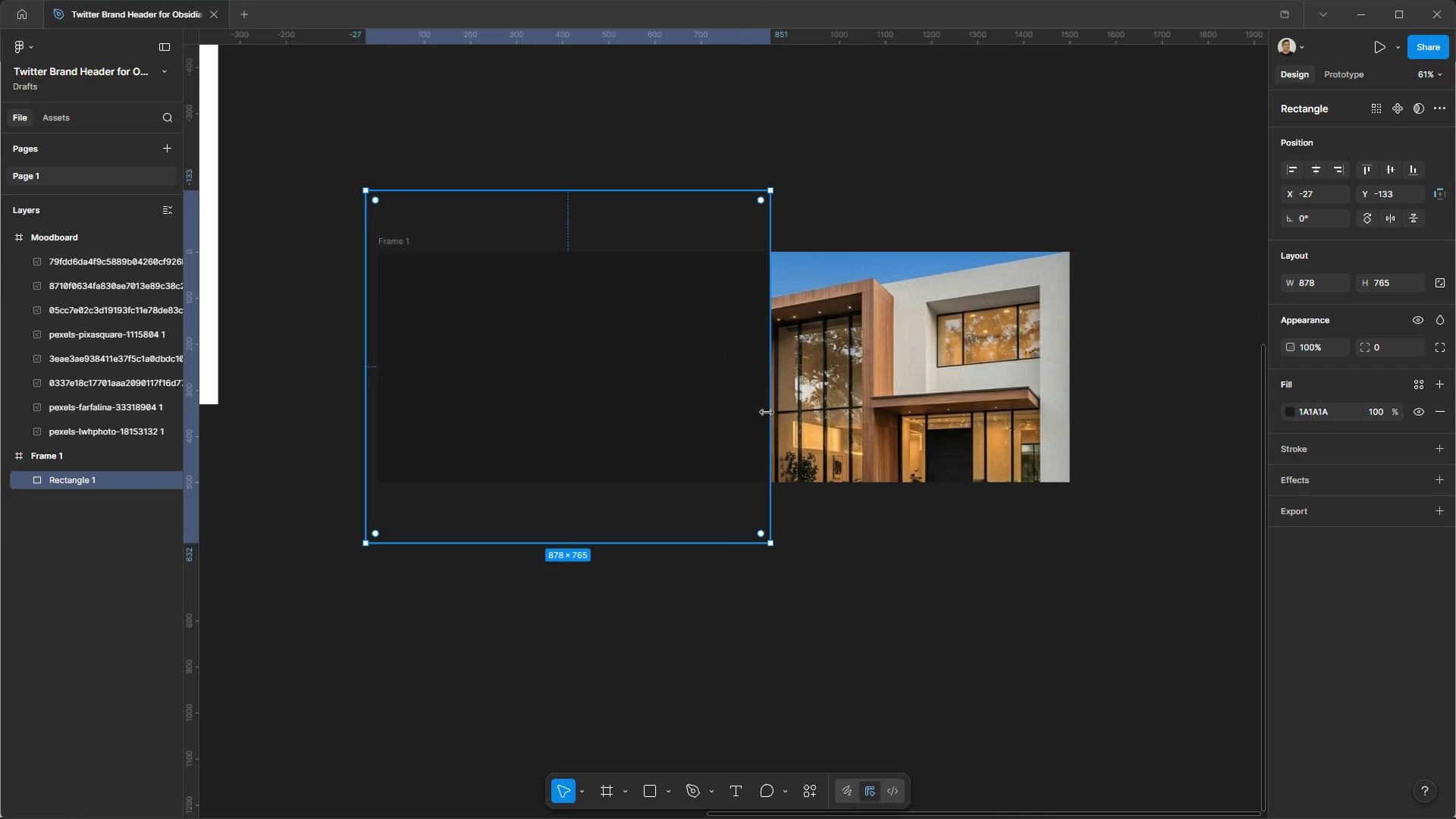 
left_click_drag(start_coordinate=[769, 413], to_coordinate=[729, 448])
 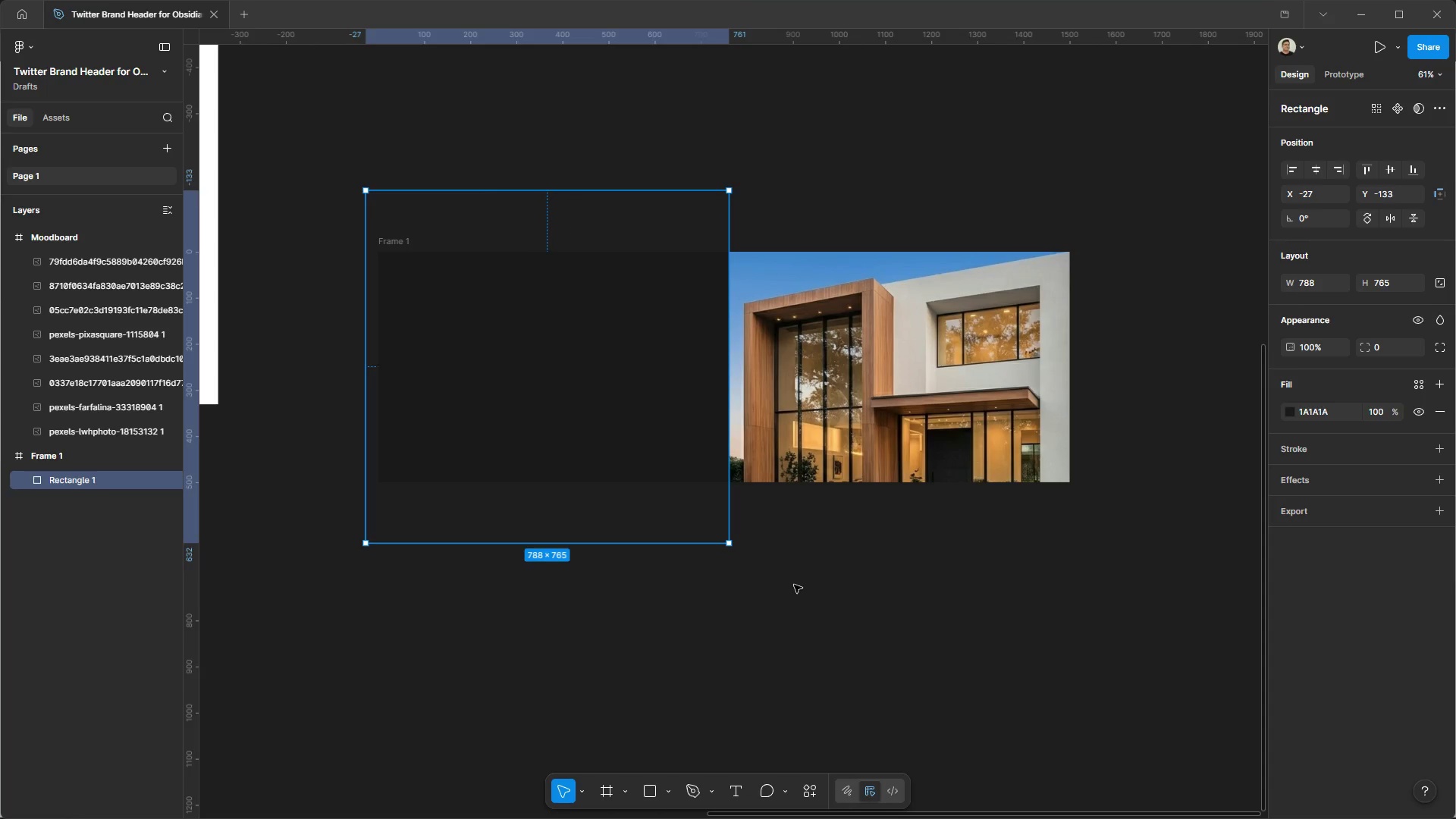 
left_click([794, 585])
 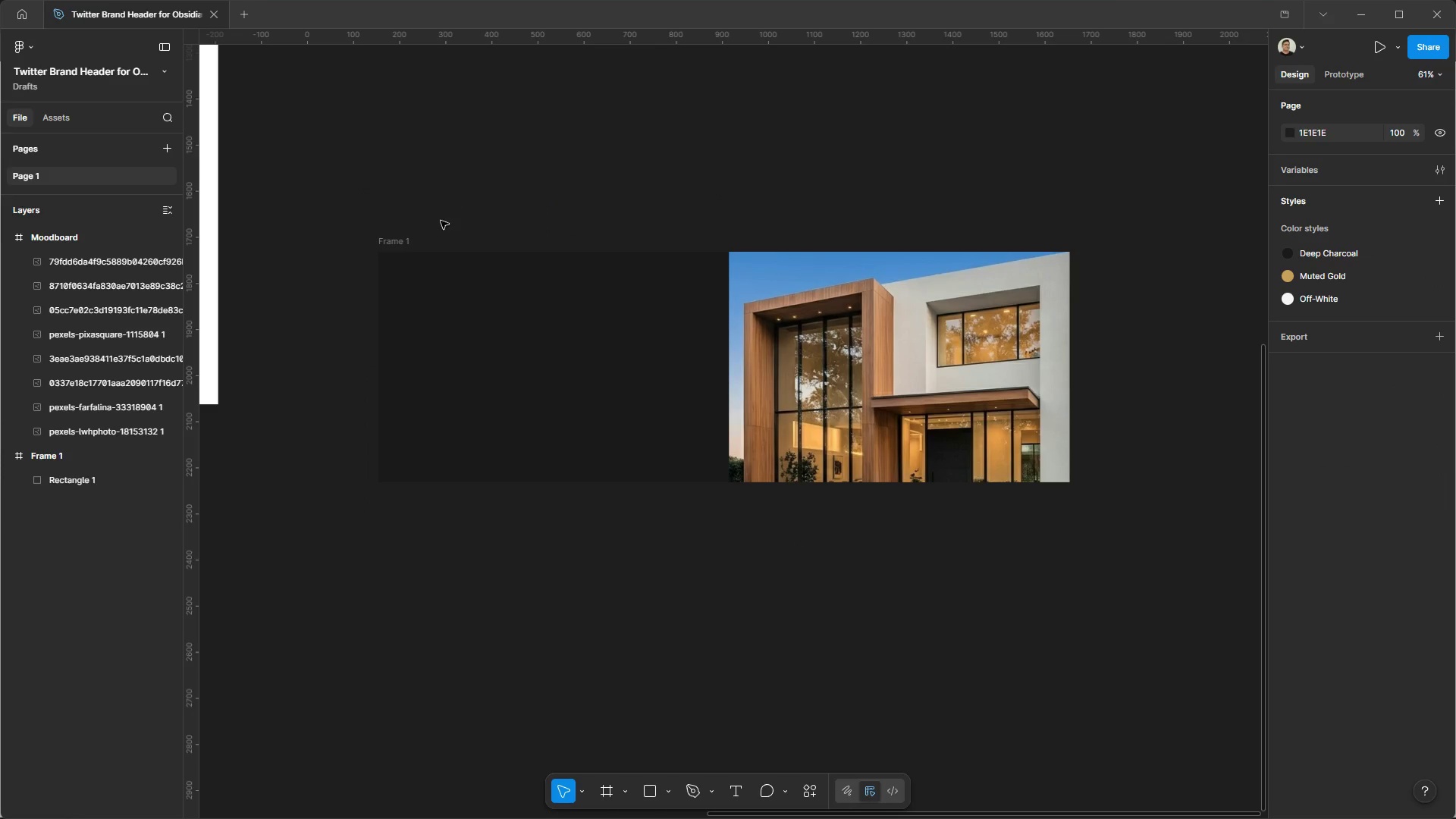 
left_click_drag(start_coordinate=[399, 238], to_coordinate=[399, 152])
 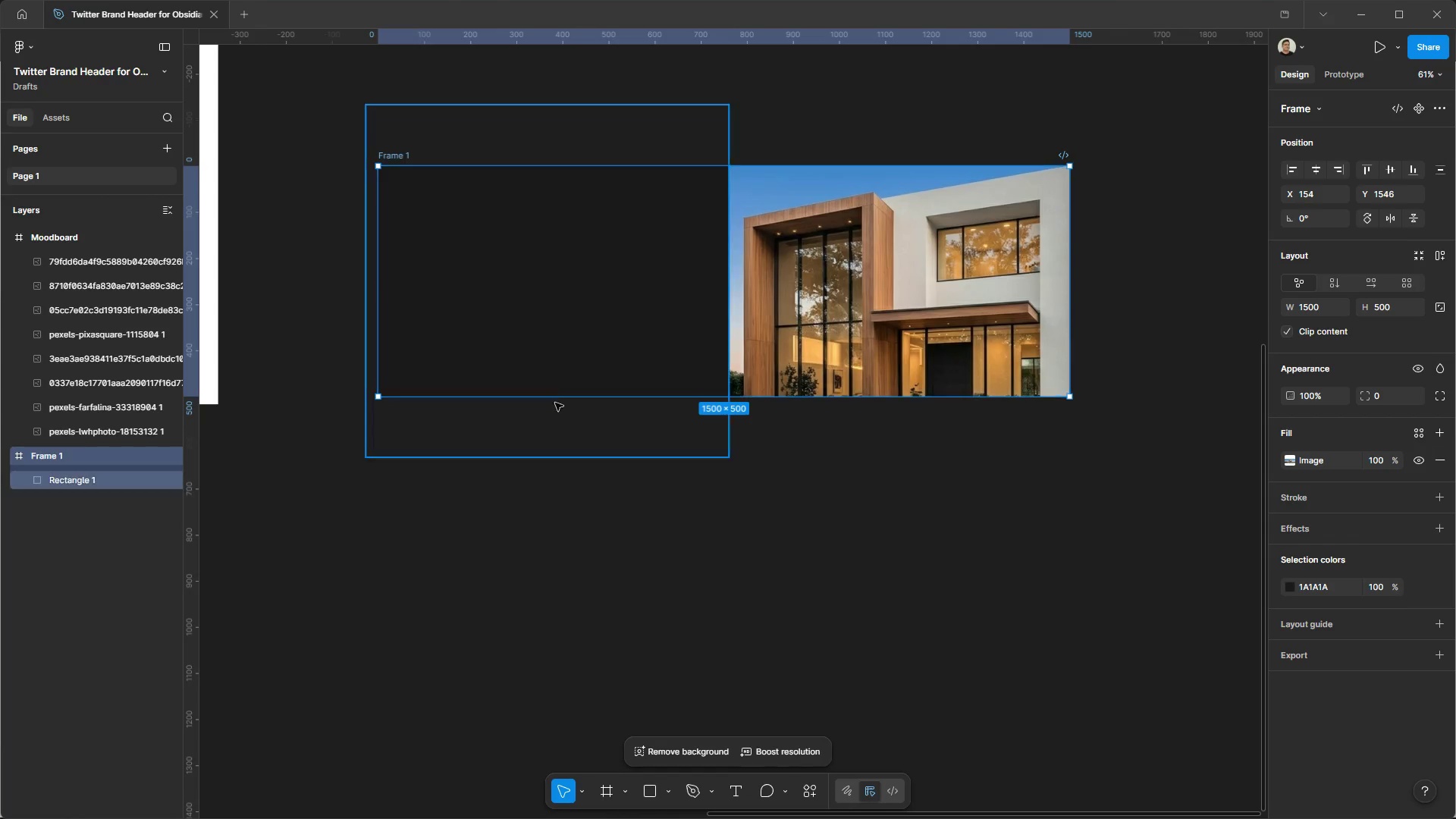 
left_click([654, 516])
 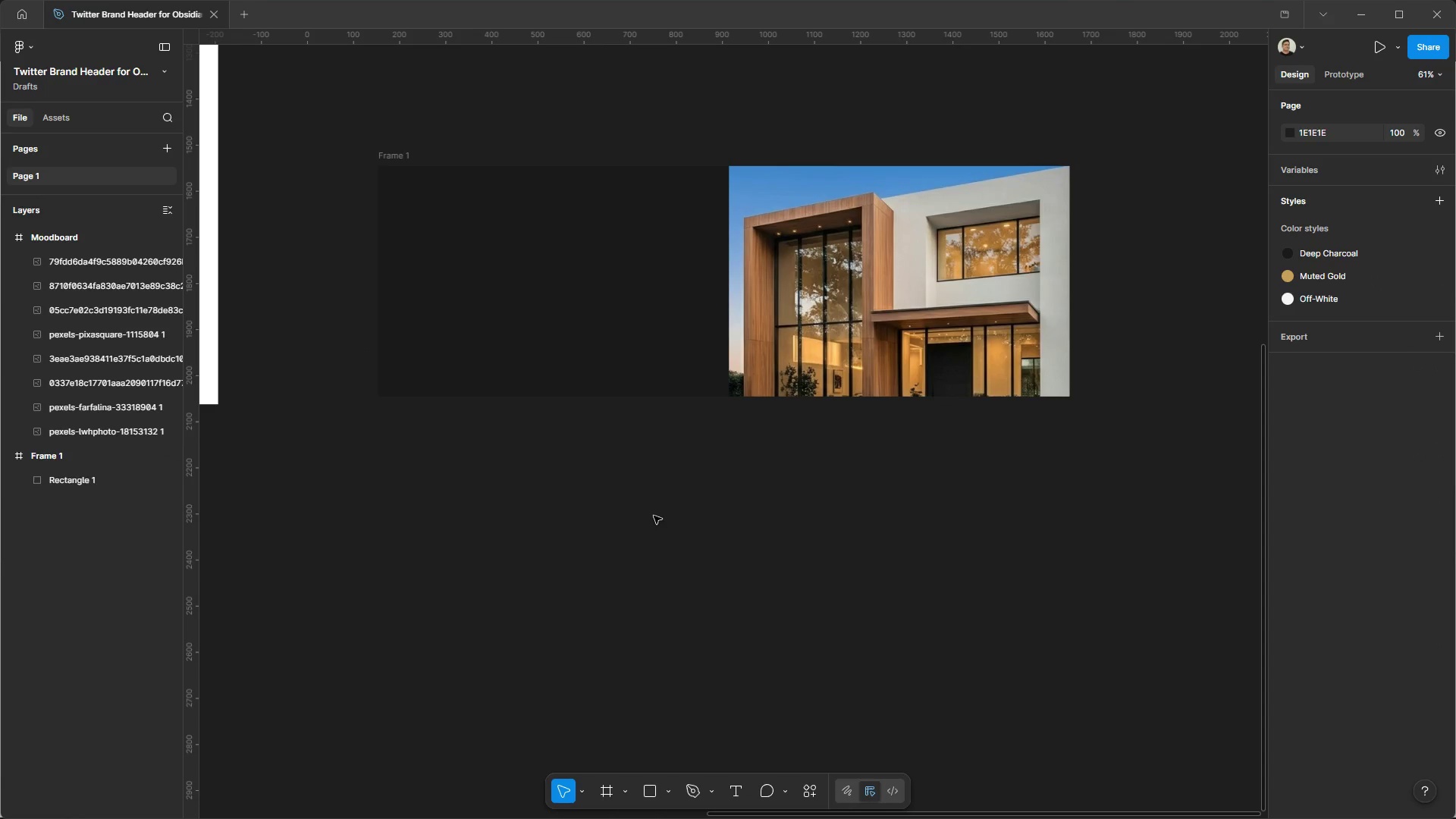 
hold_key(key=ControlLeft, duration=1.02)
hold_key(key=AltLeft, duration=1.0)
scroll: coordinate [758, 266], scroll_direction: none, amount: 0.0
 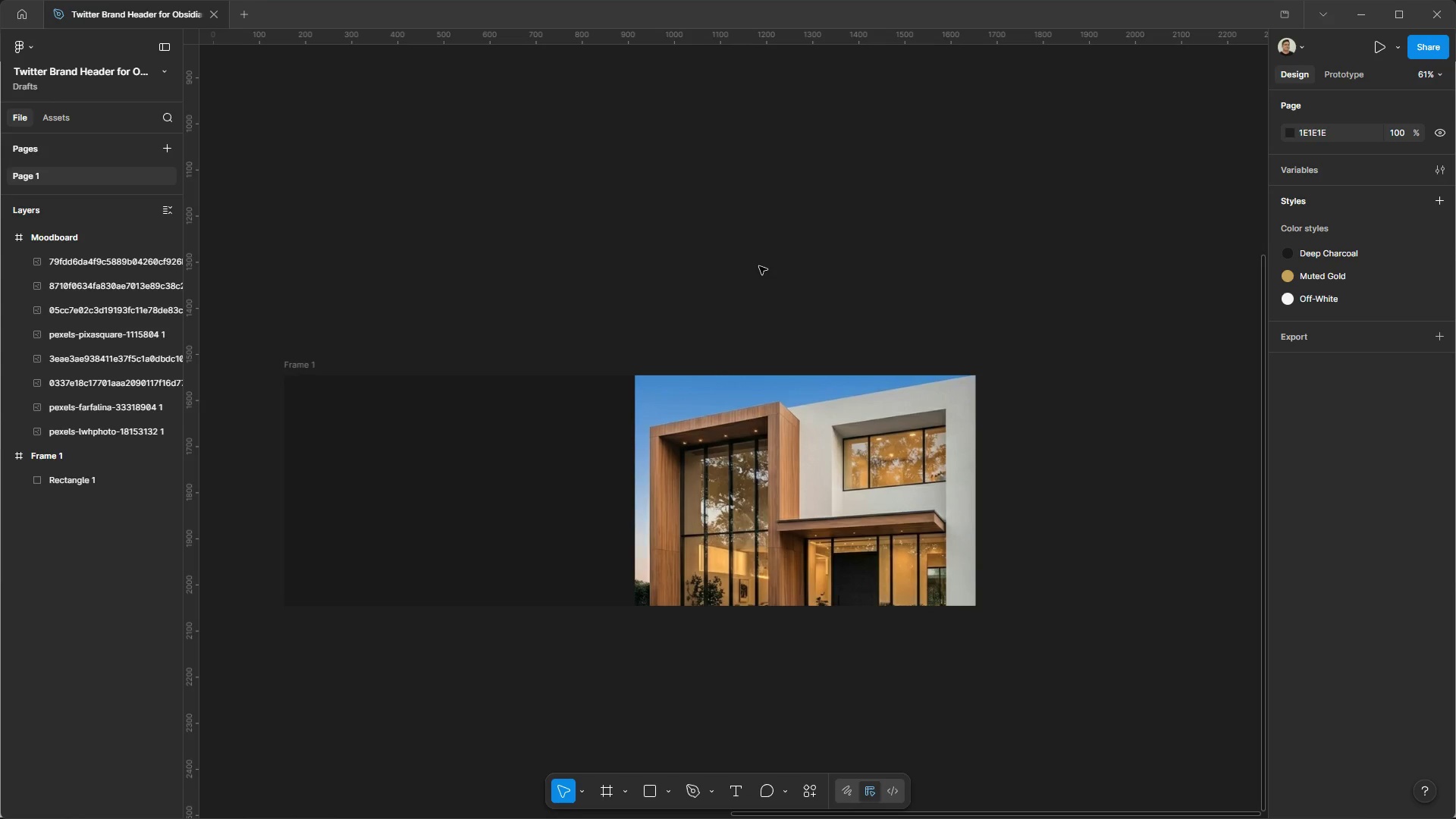 
wait(11.05)
 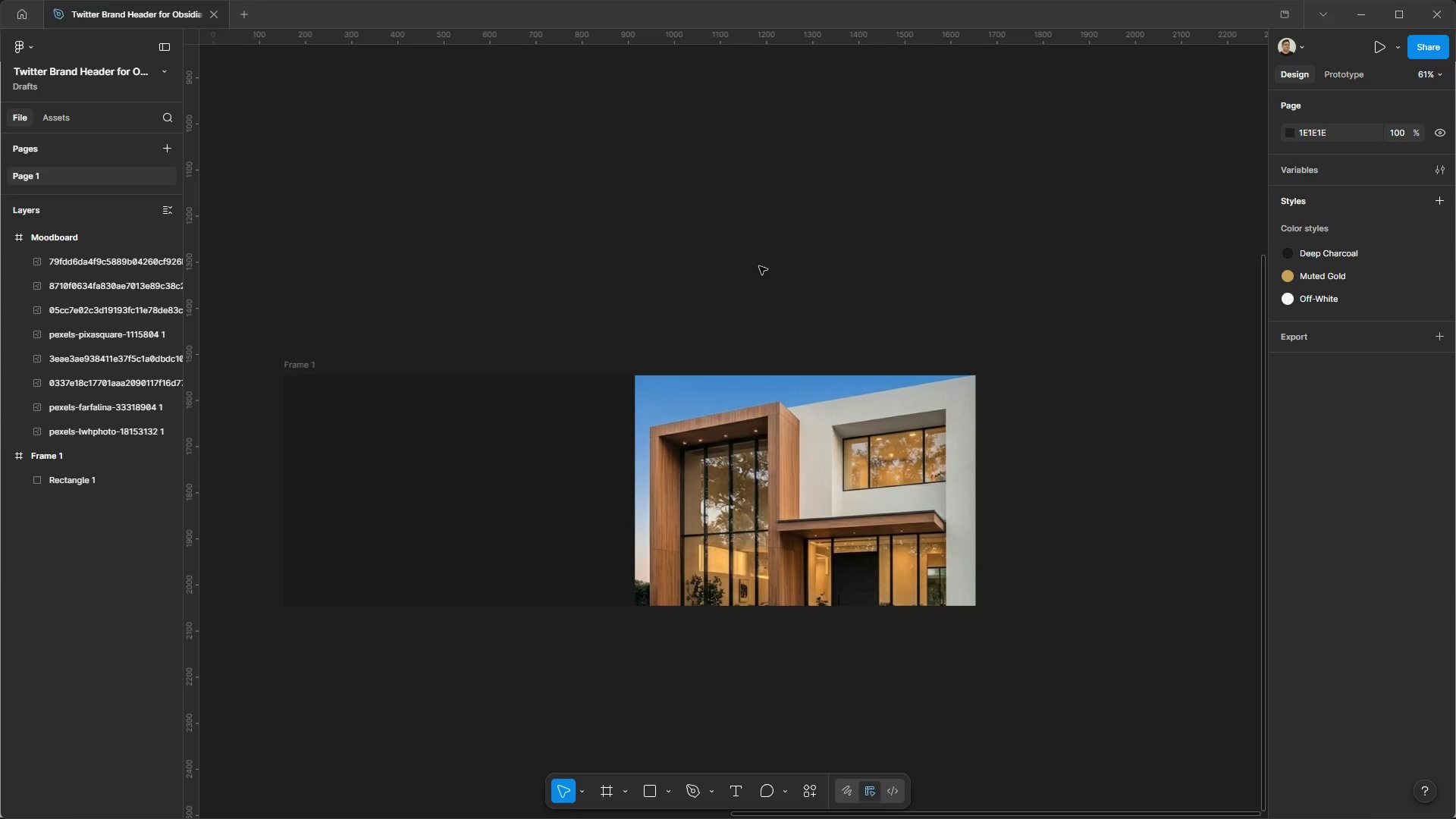 
key(Meta+MetaLeft)
 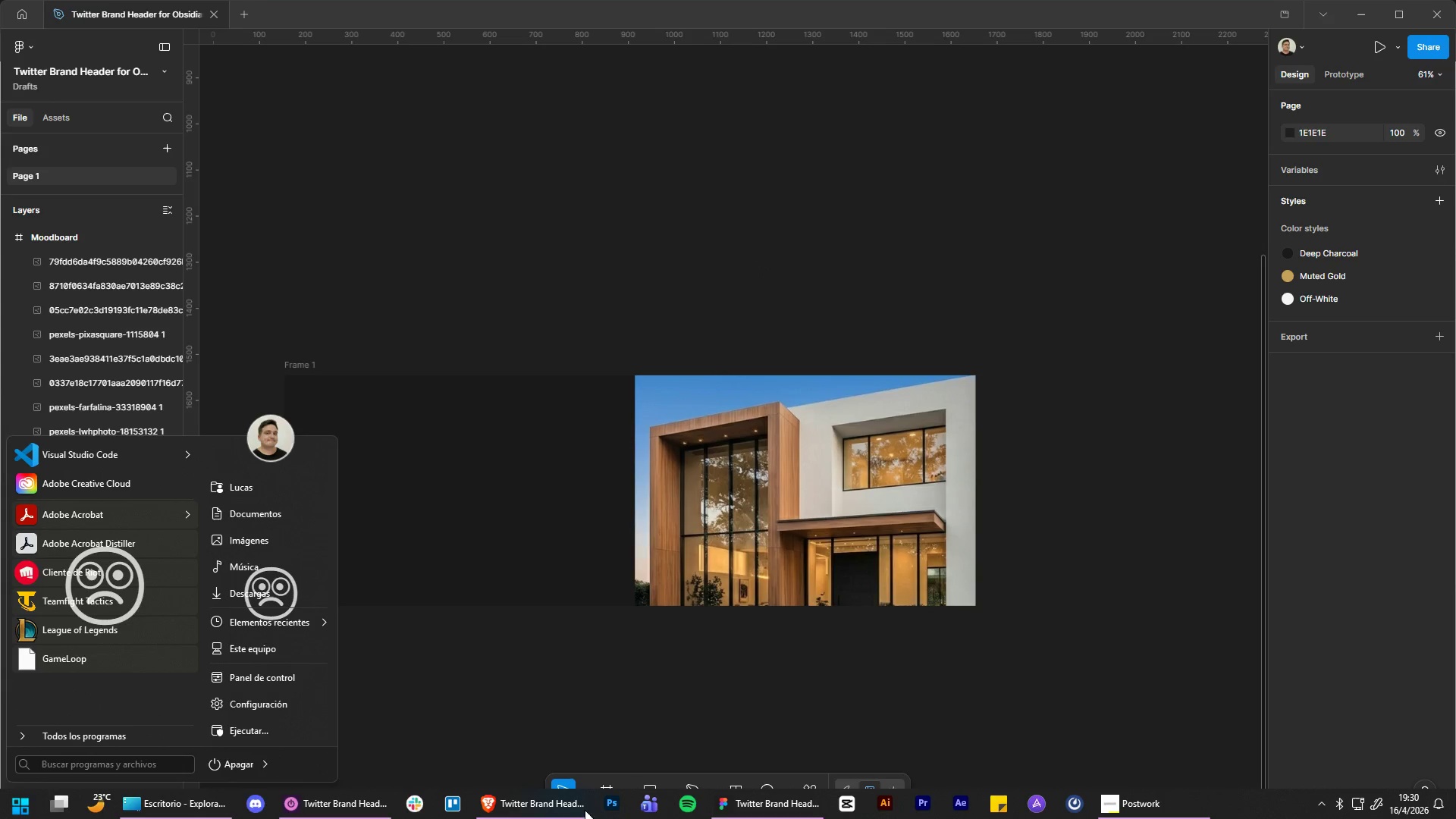 
left_click([576, 808])
 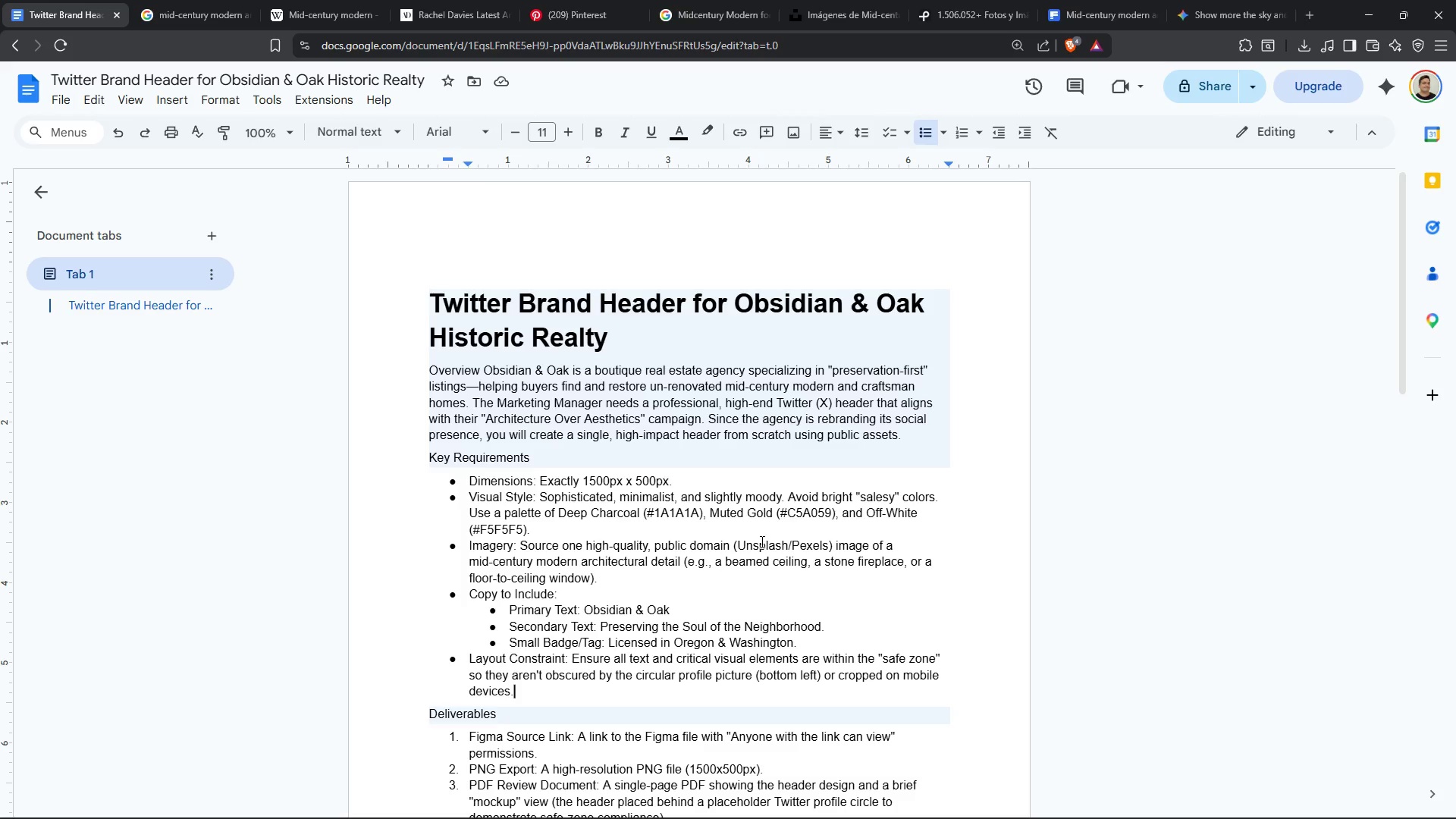 
left_click_drag(start_coordinate=[673, 608], to_coordinate=[585, 609])
 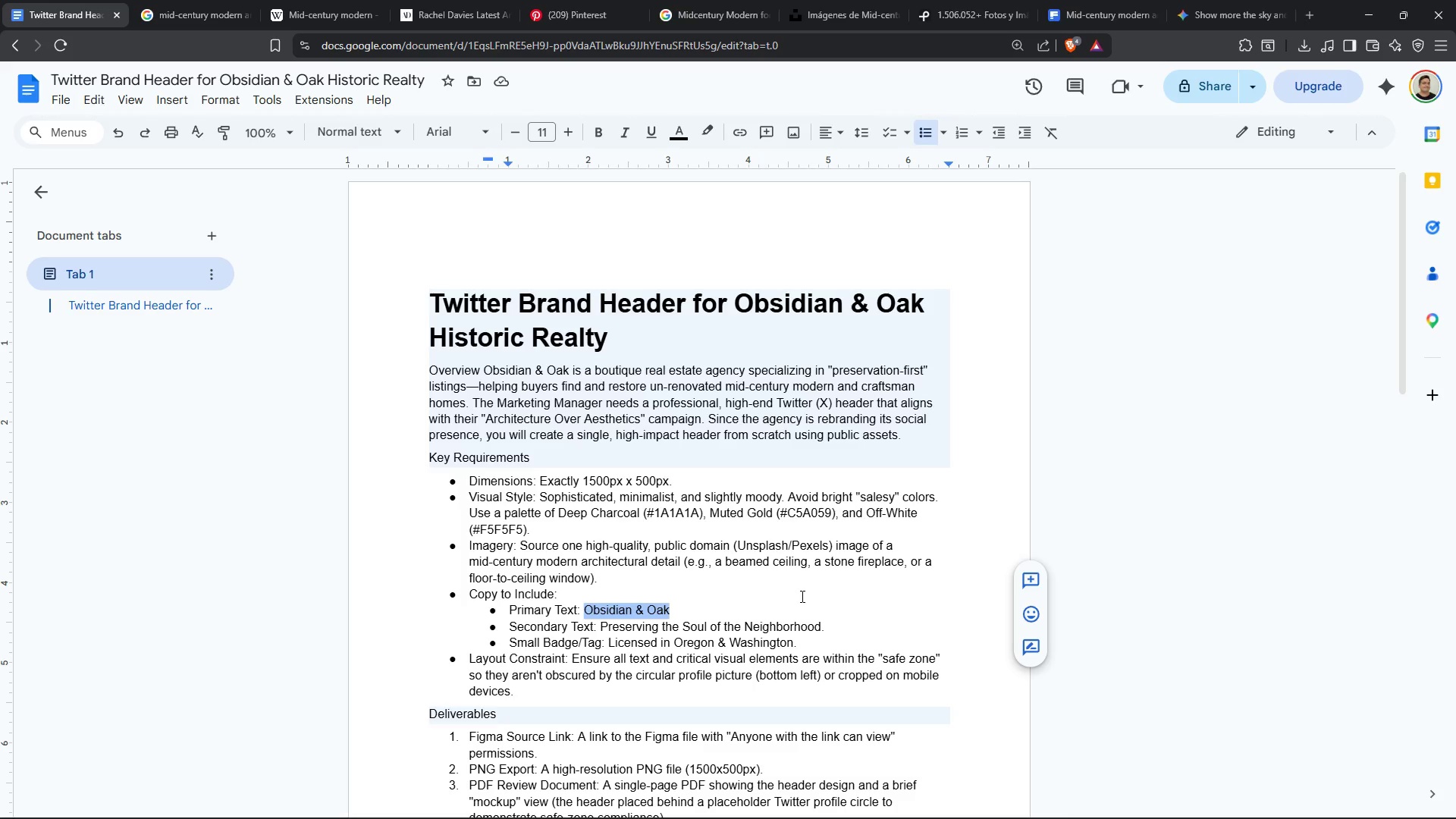 
key(Control+C)
 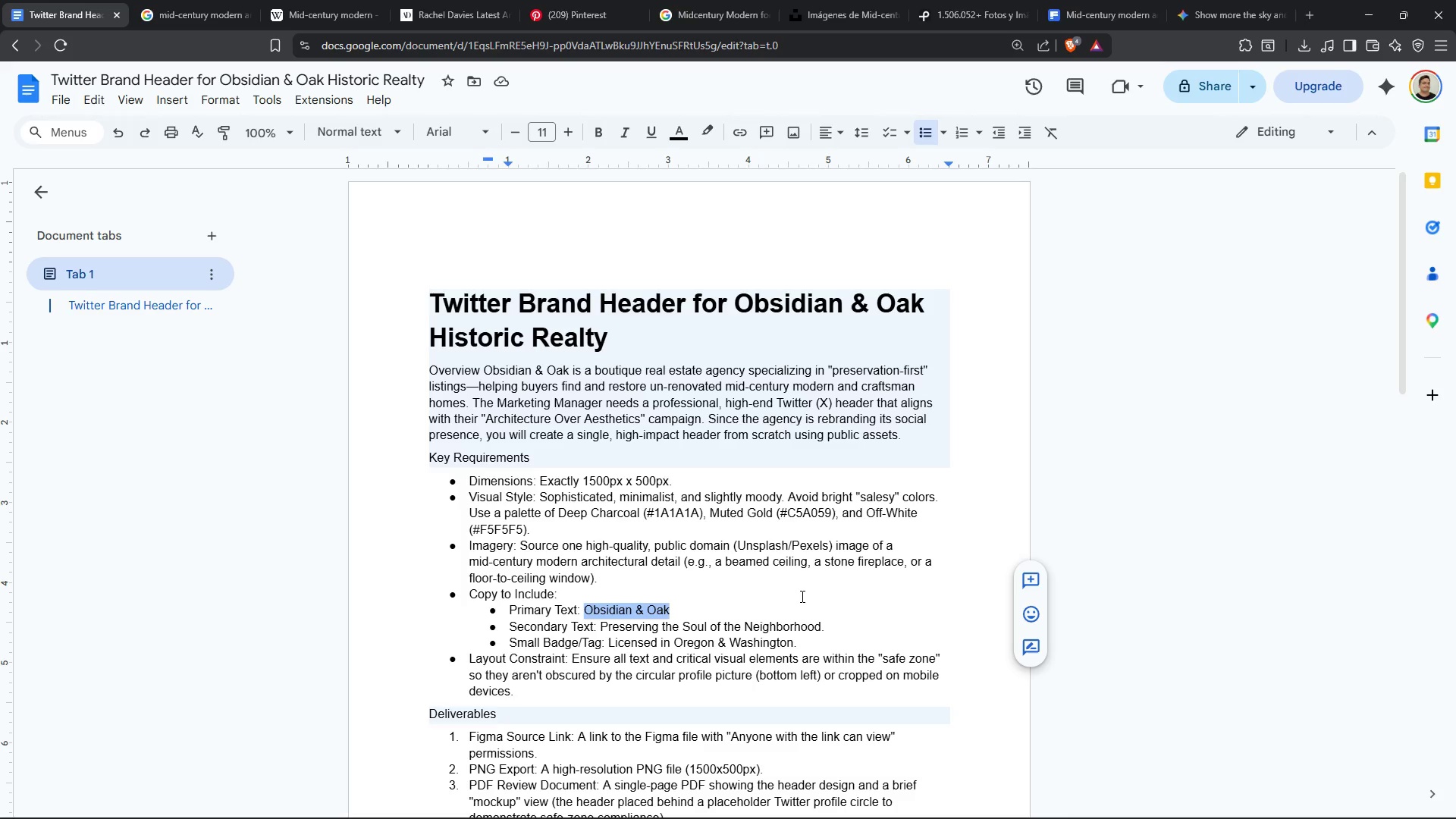 
key(Control+C)
 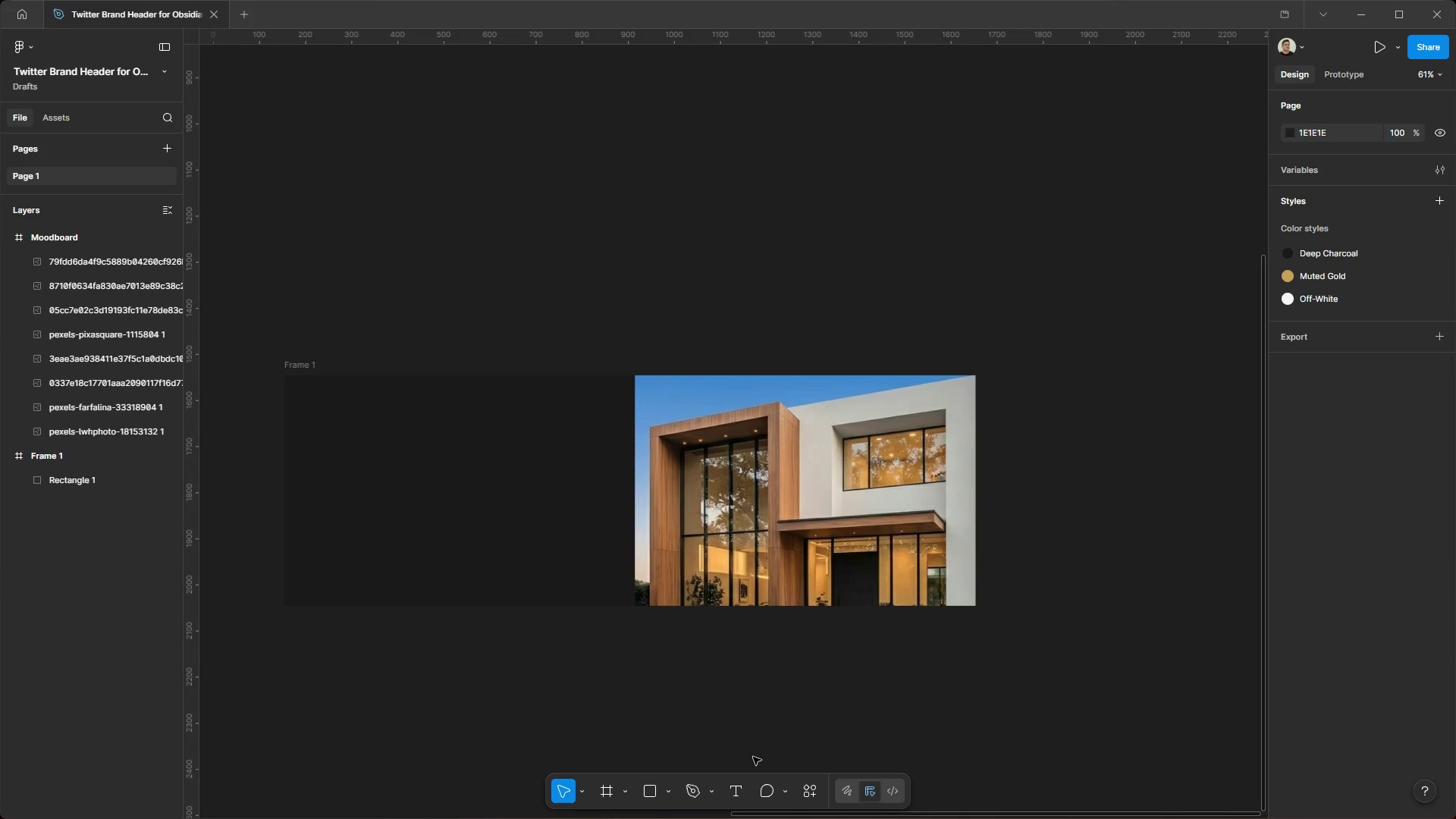 
left_click([550, 264])
 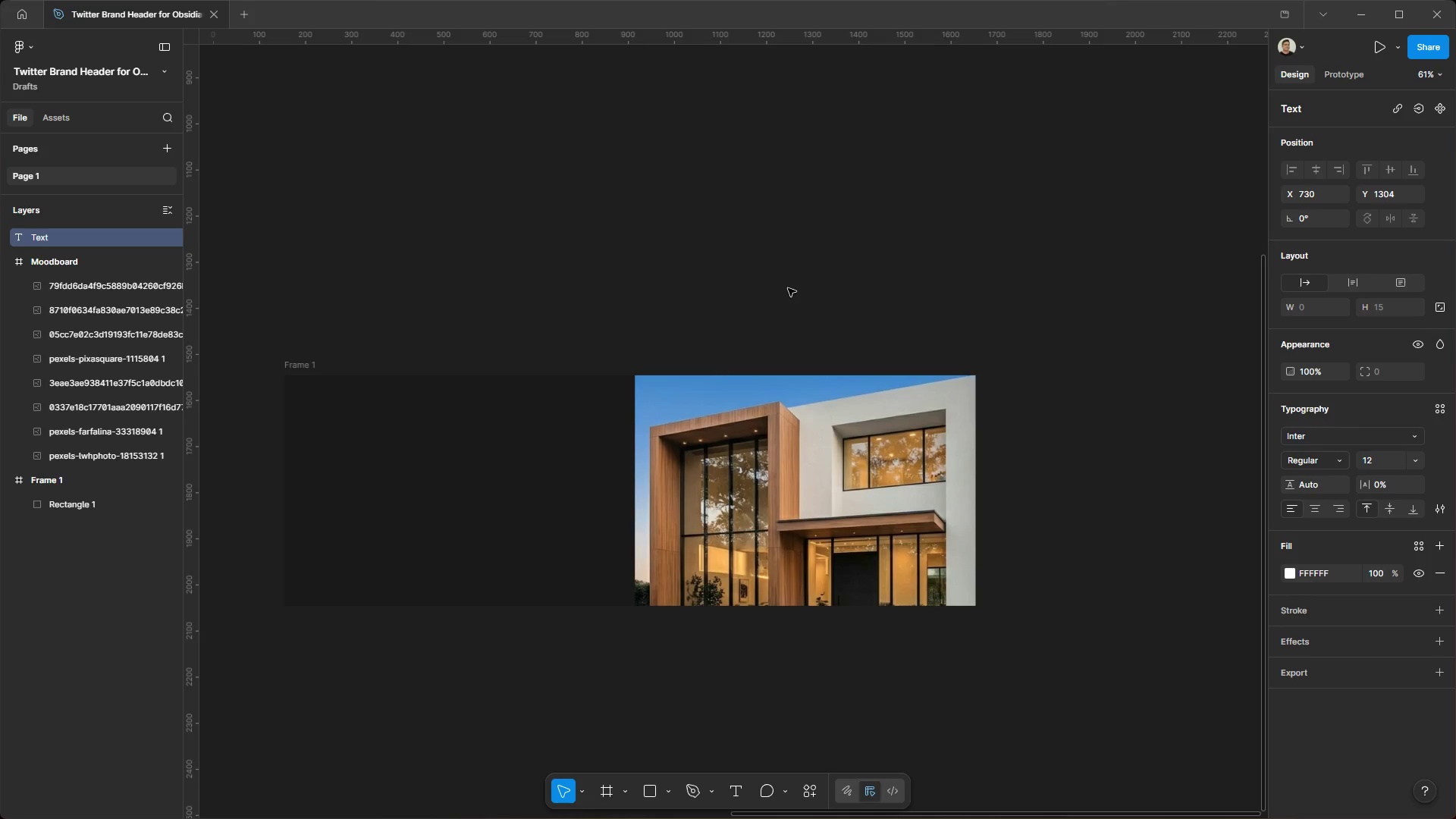 
key(Control+V)
 